 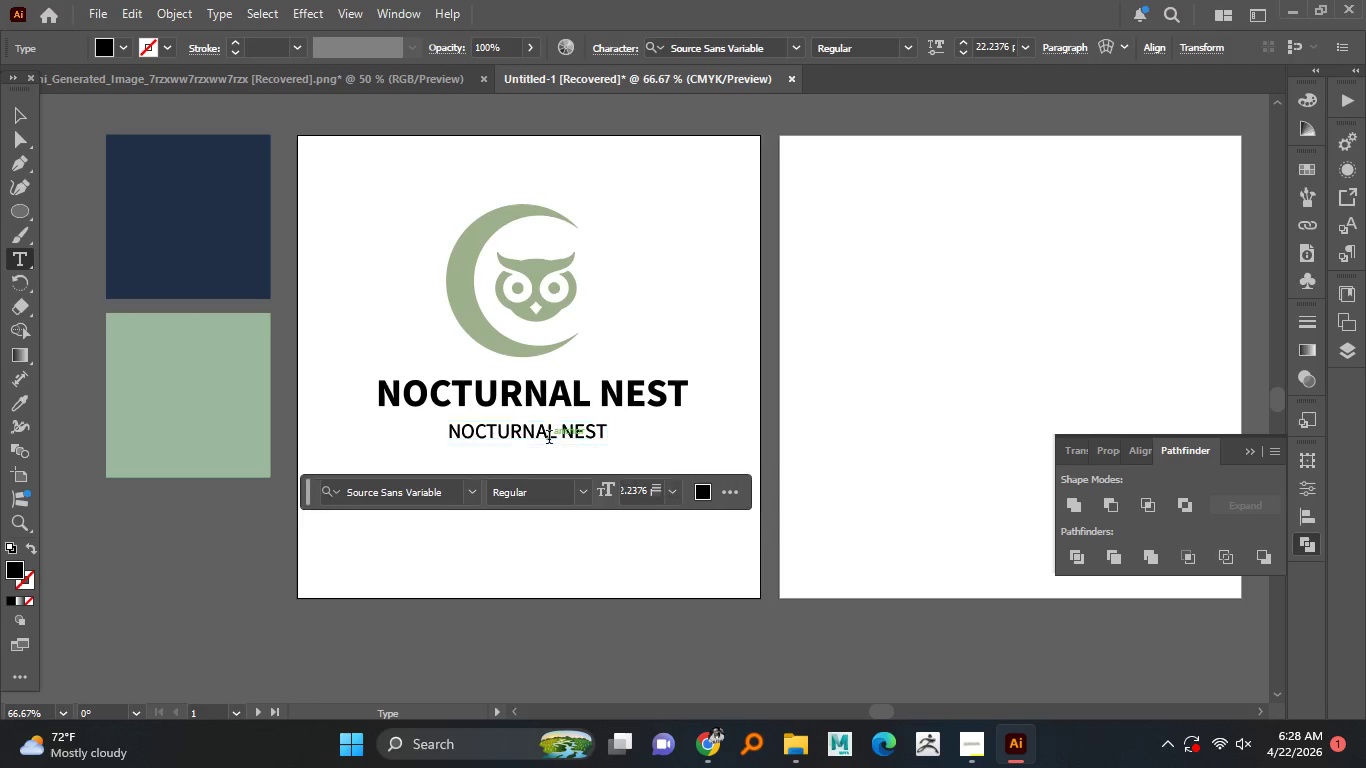 
key(Control+A)
 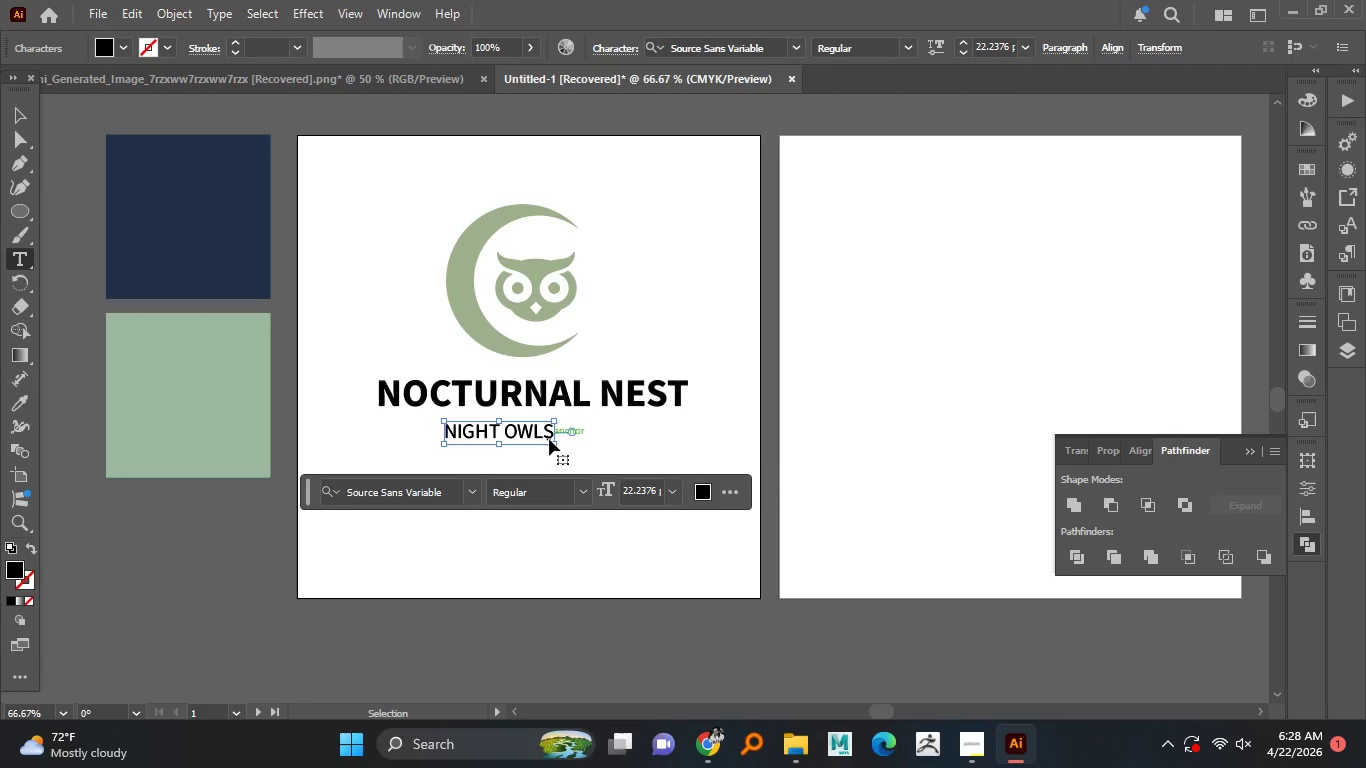 
key(Control+V)
 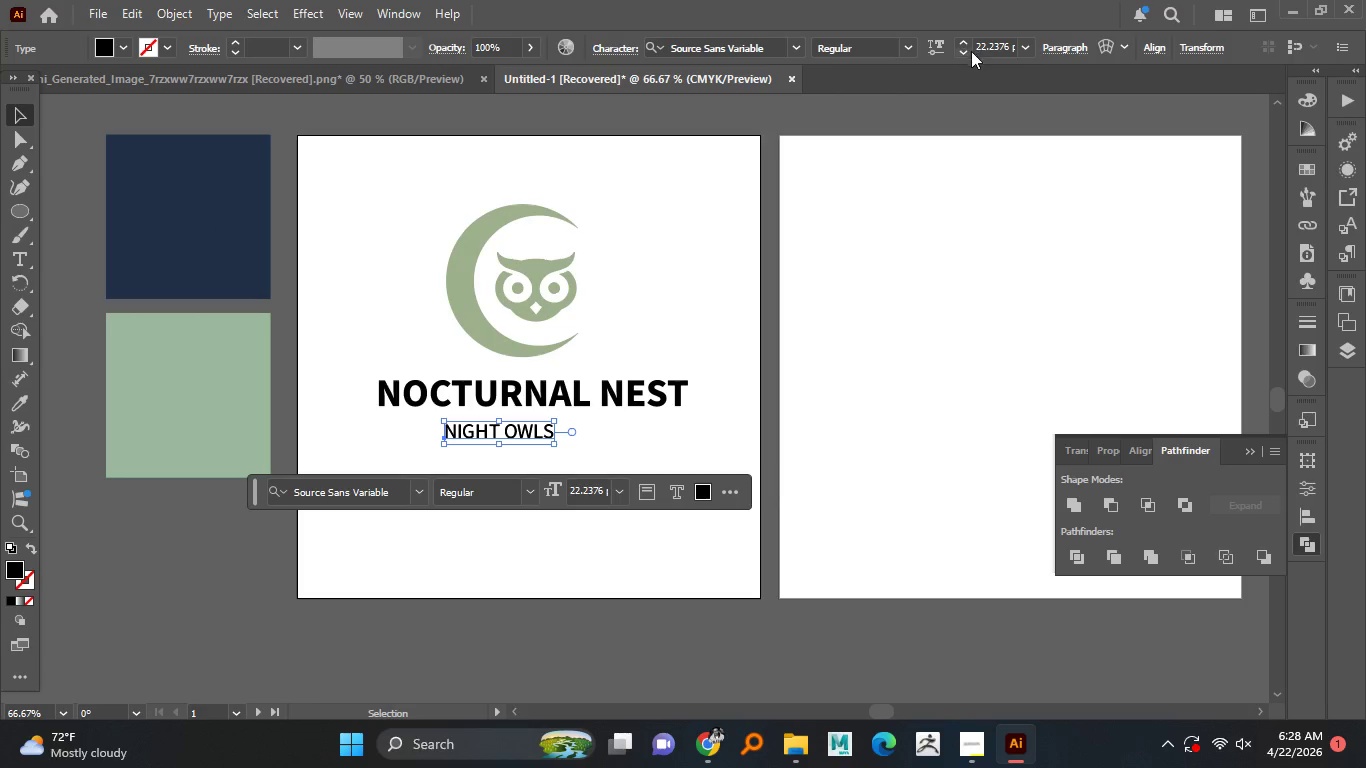 
left_click([1155, 47])
 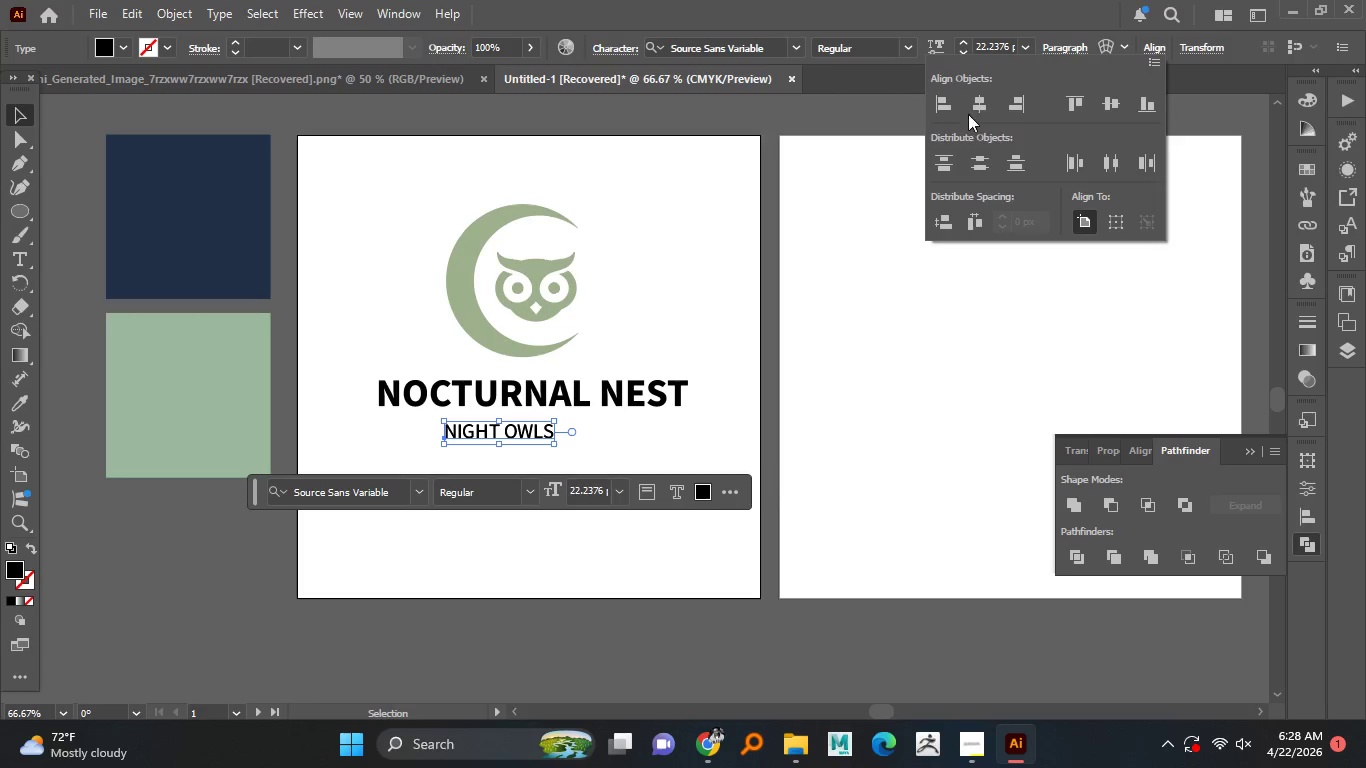 
left_click([985, 106])
 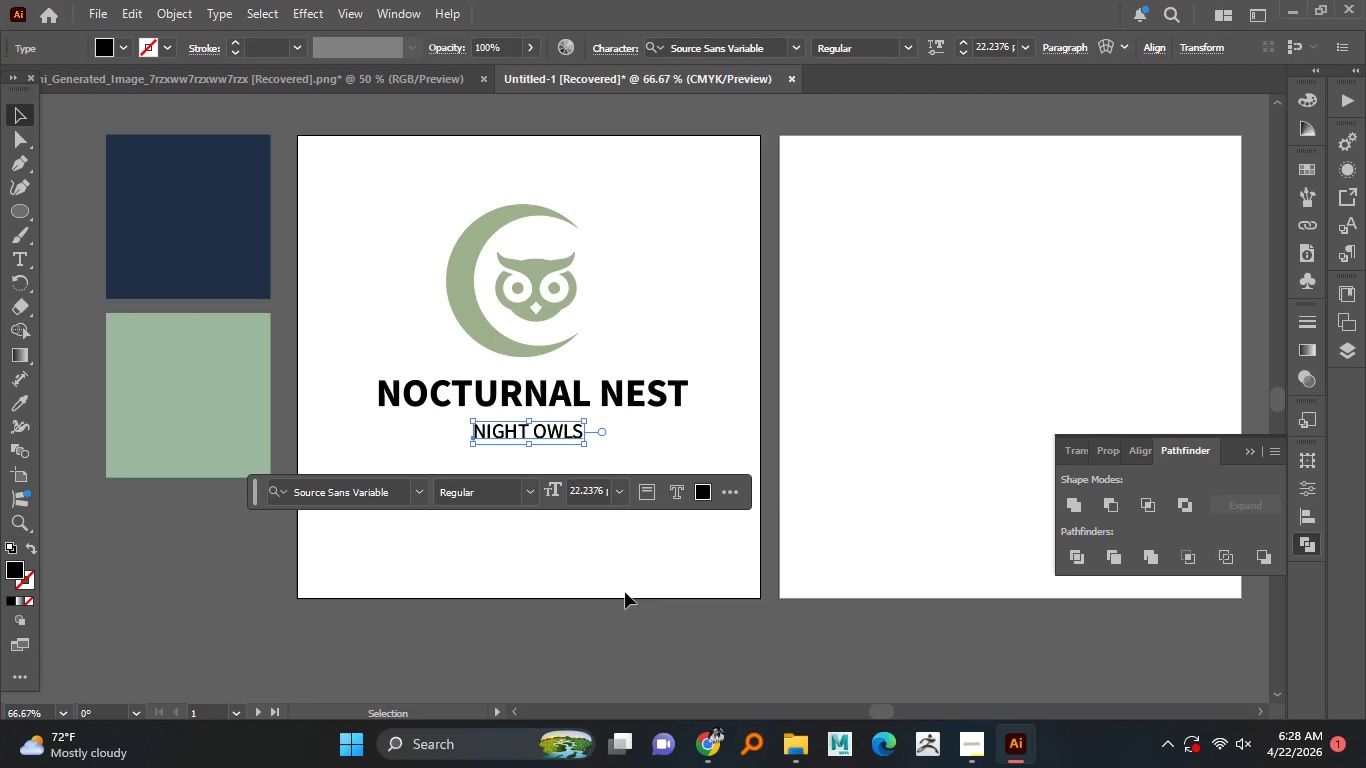 
left_click_drag(start_coordinate=[623, 557], to_coordinate=[437, 192])
 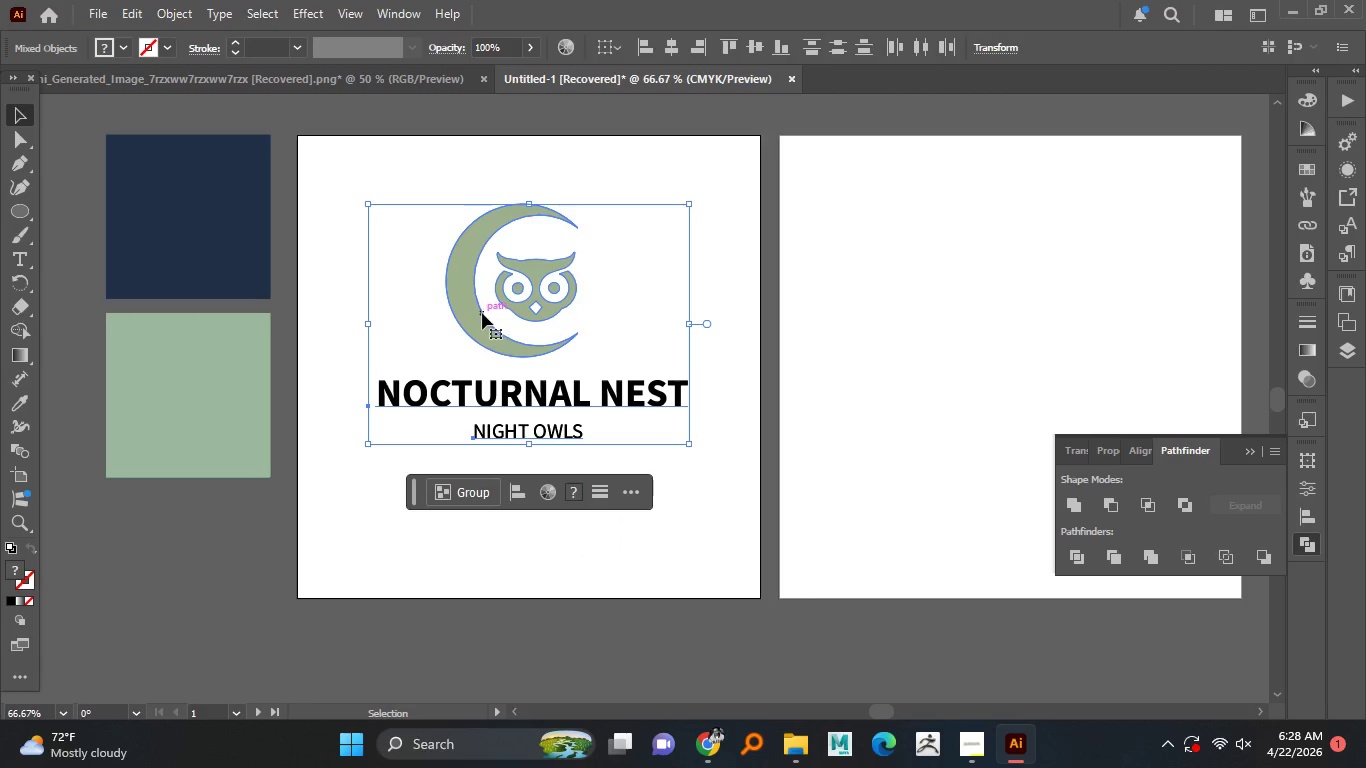 
left_click_drag(start_coordinate=[482, 321], to_coordinate=[494, 355])
 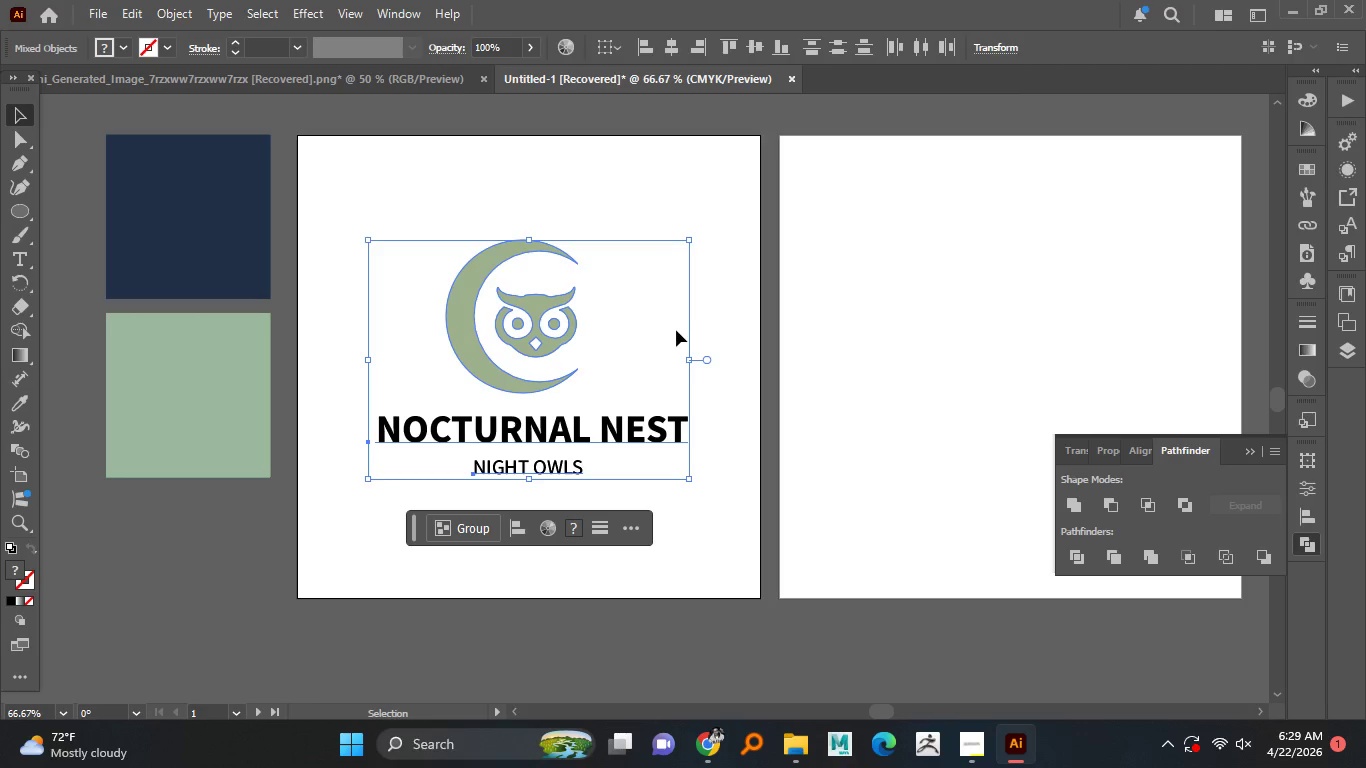 
hold_key(key=ShiftLeft, duration=1.52)
 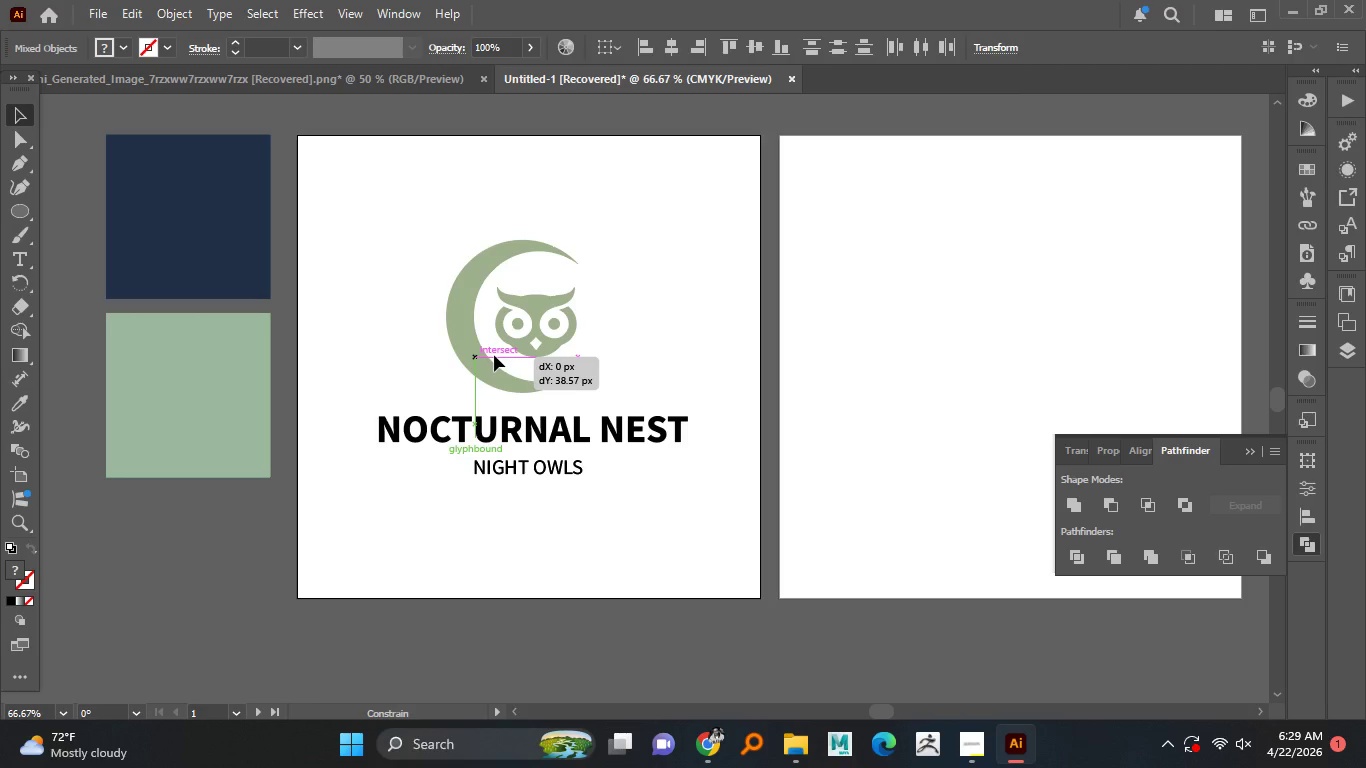 
hold_key(key=ShiftLeft, duration=1.08)
 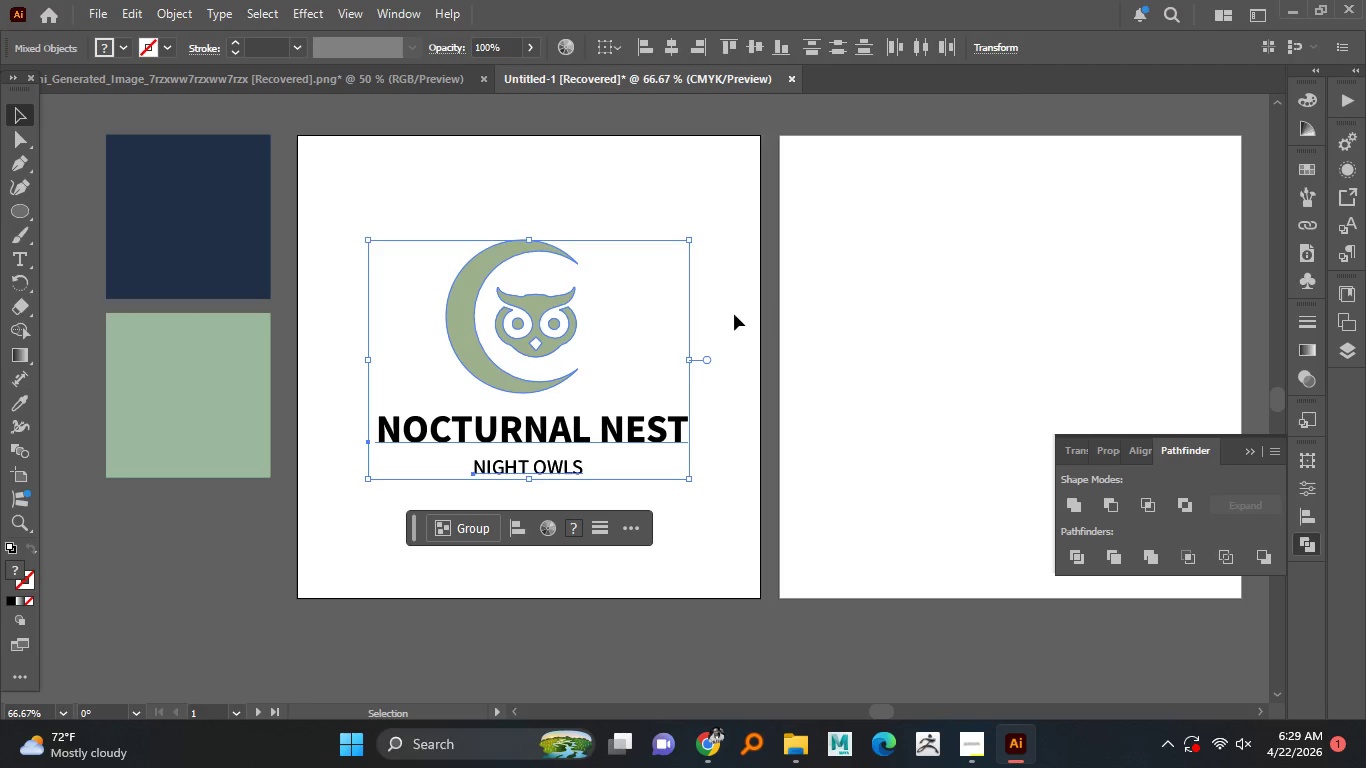 
left_click([734, 314])
 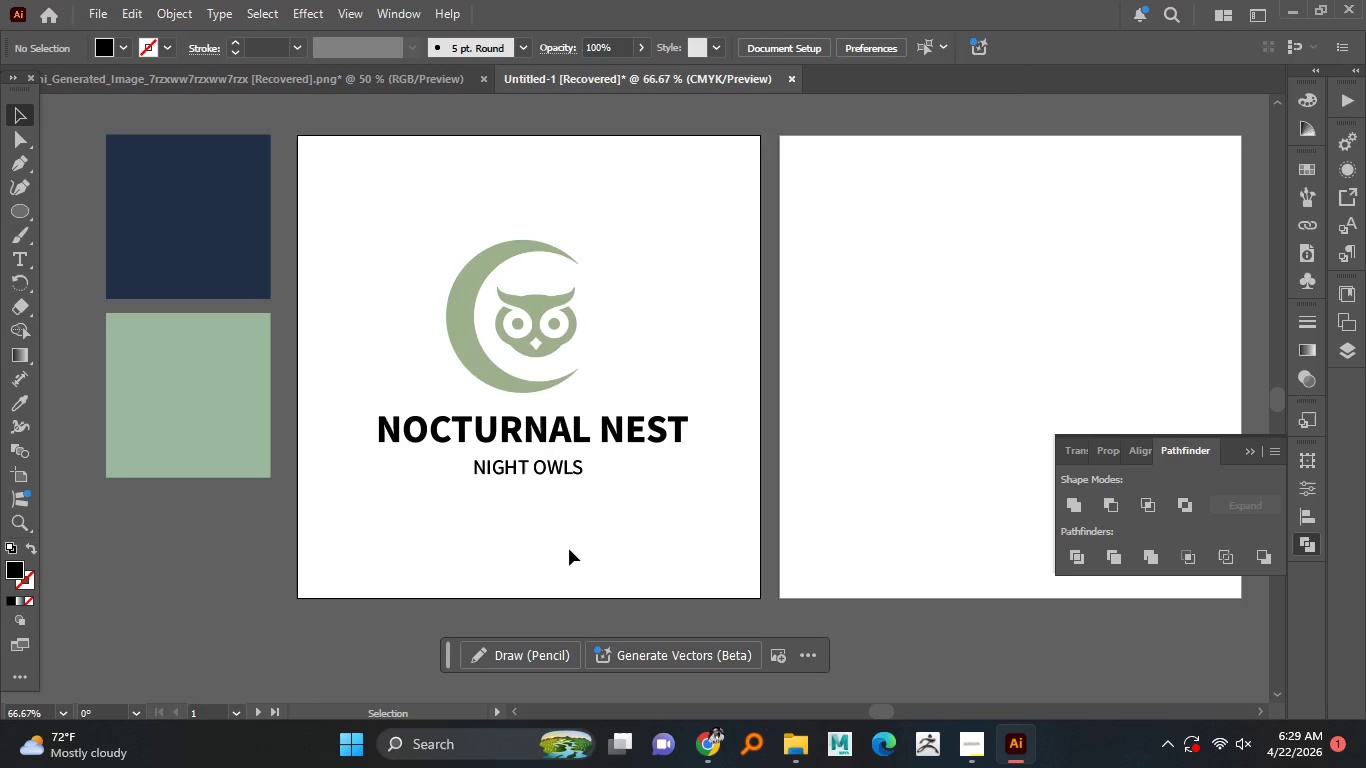 
hold_key(key=AltLeft, duration=1.52)
scroll: coordinate [555, 534], scroll_direction: down, amount: 1.0
 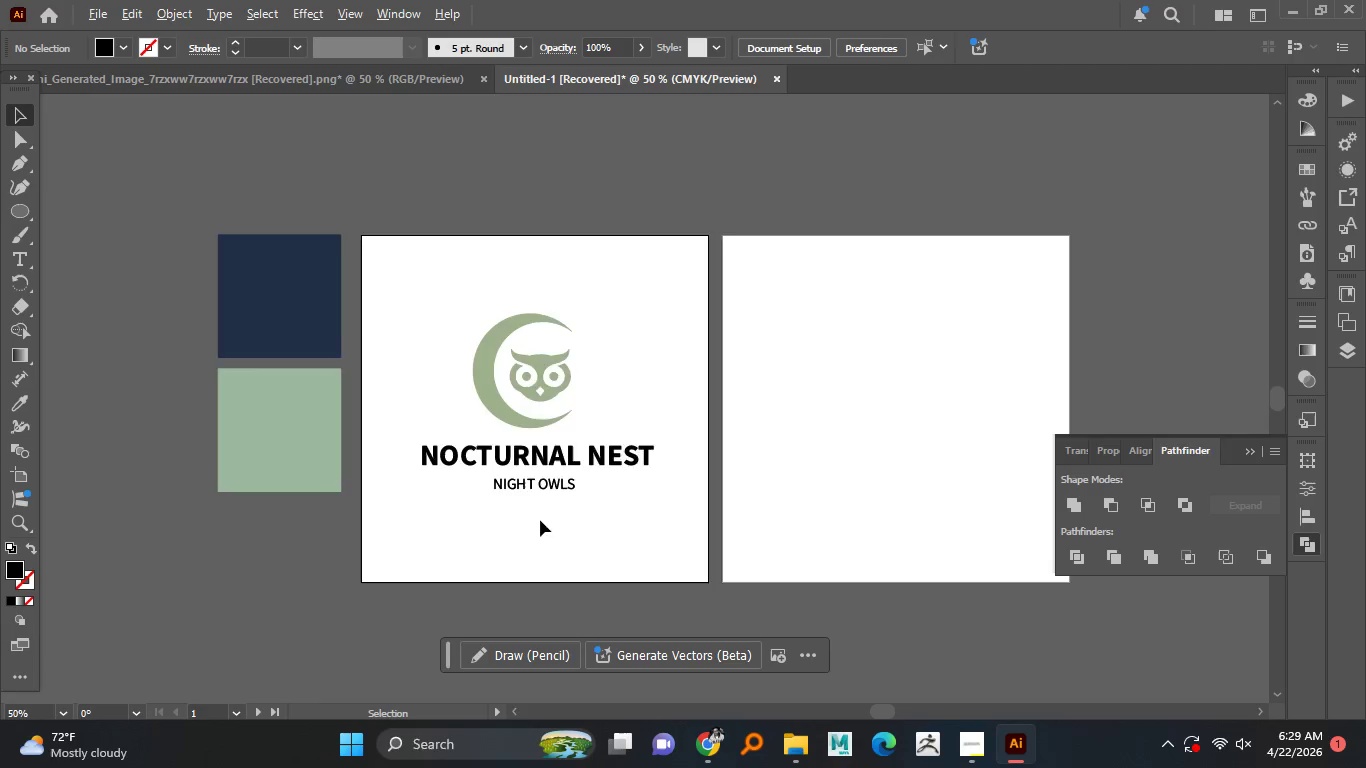 
scroll: coordinate [539, 520], scroll_direction: up, amount: 1.0
 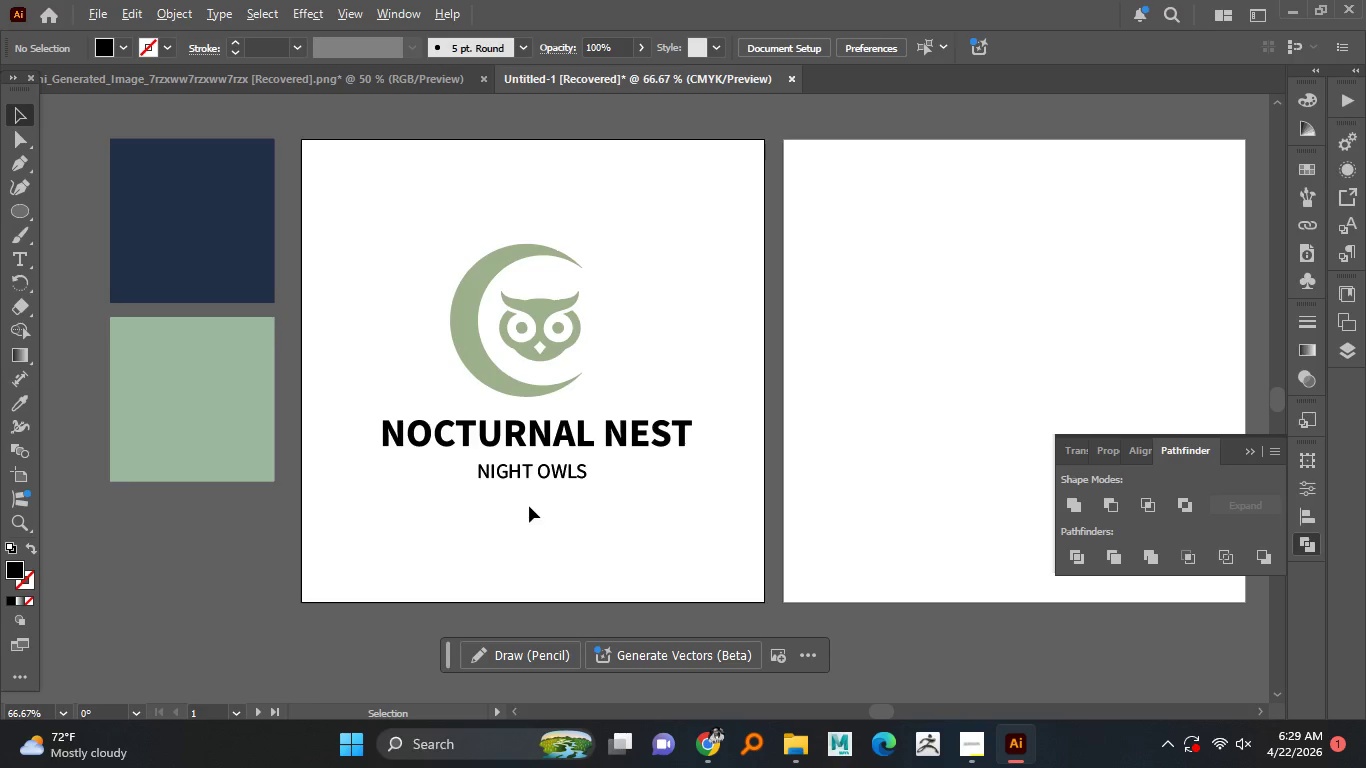 
hold_key(key=AltLeft, duration=1.5)
scroll: coordinate [520, 513], scroll_direction: up, amount: 1.0
 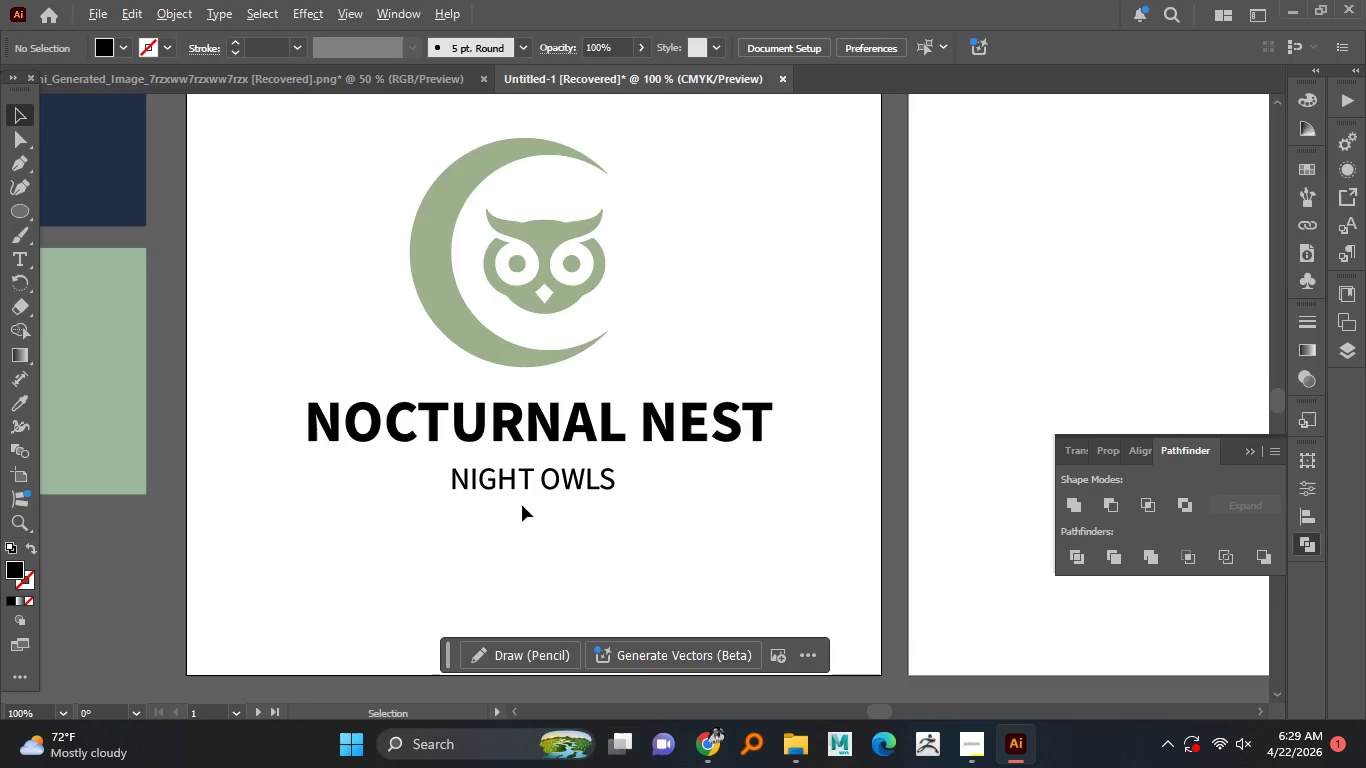 
hold_key(key=AltLeft, duration=0.36)
 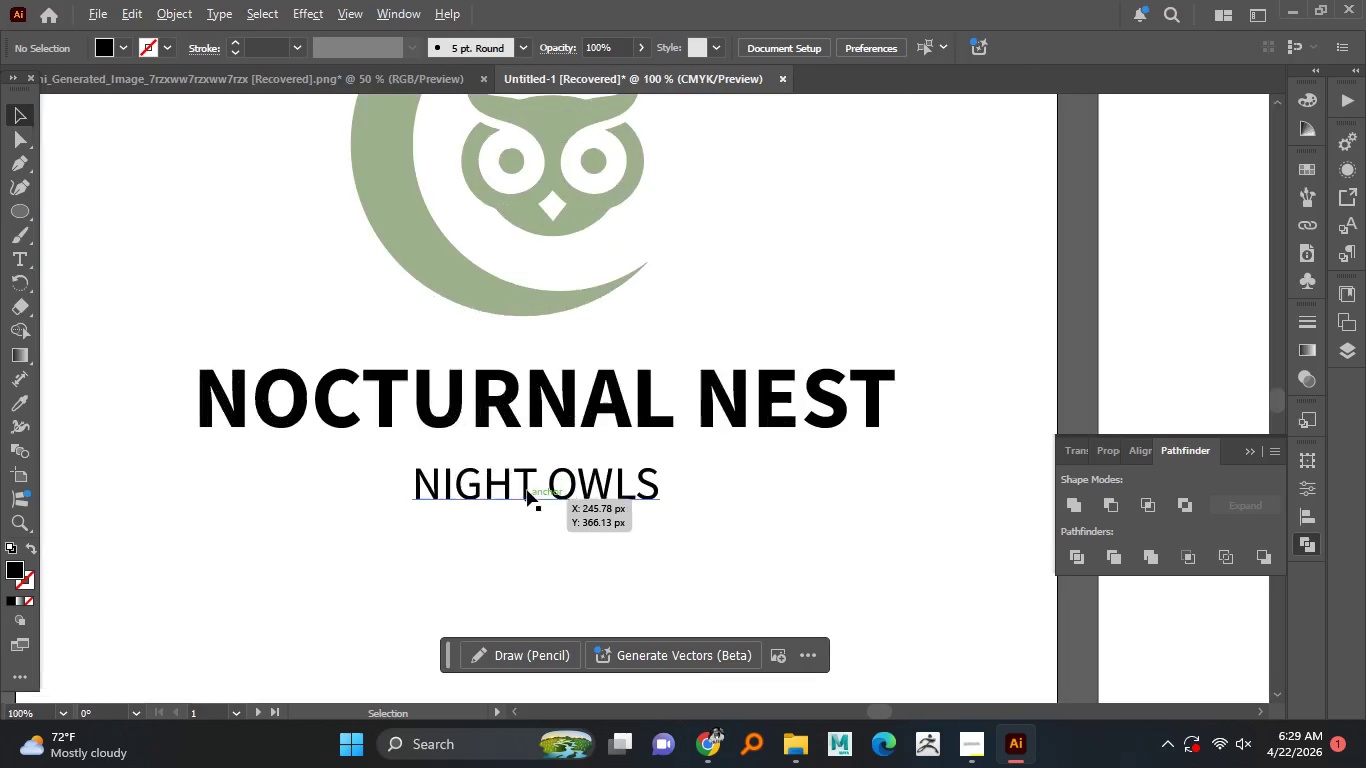 
hold_key(key=AltLeft, duration=0.84)
 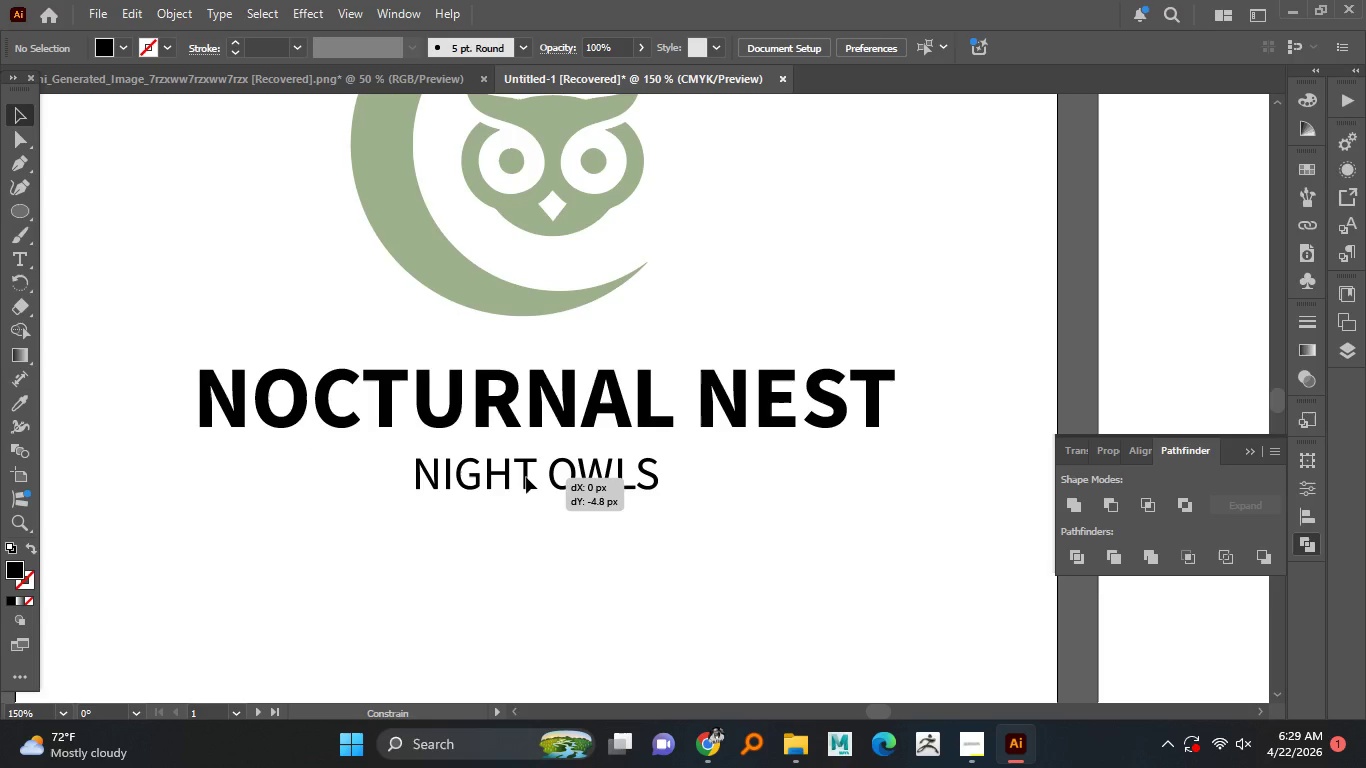 
scroll: coordinate [522, 505], scroll_direction: down, amount: 1.0
 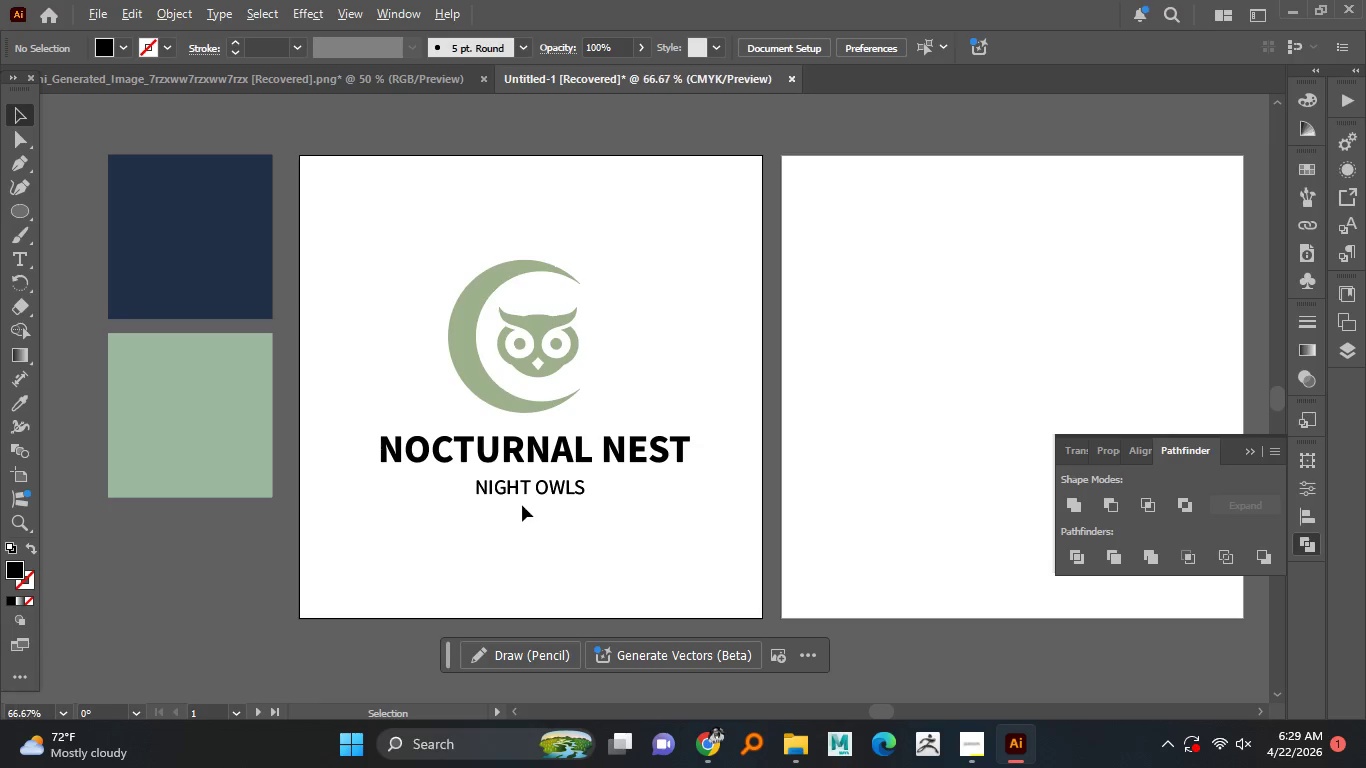 
scroll: coordinate [527, 490], scroll_direction: up, amount: 2.0
 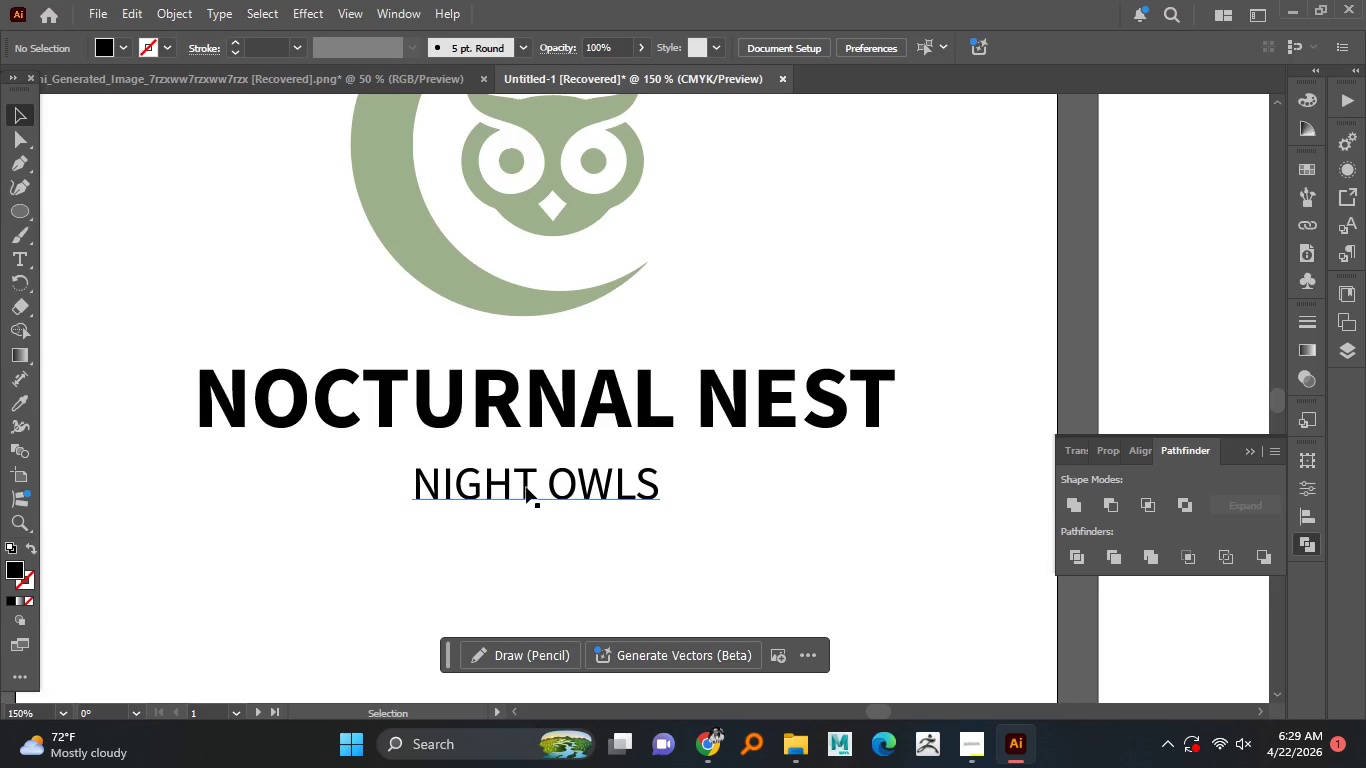 
left_click_drag(start_coordinate=[526, 488], to_coordinate=[526, 472])
 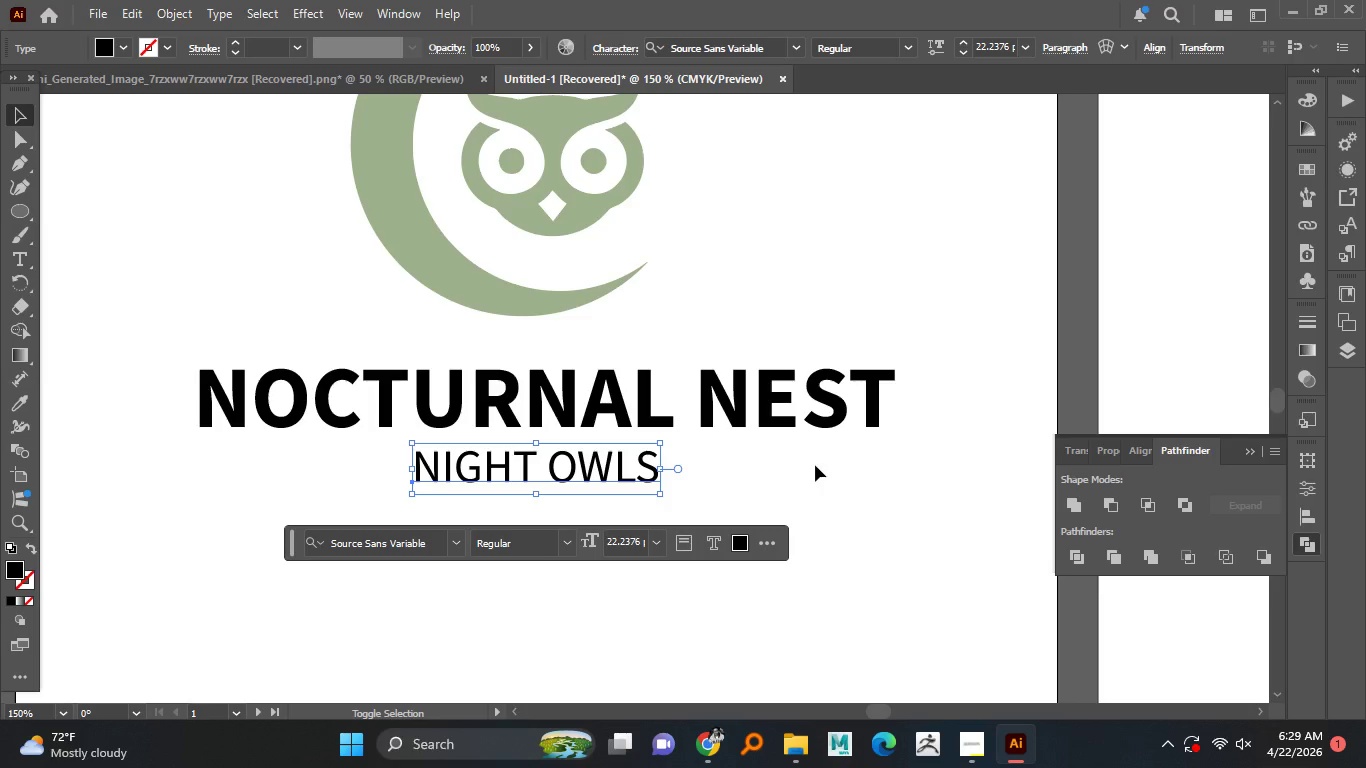 
hold_key(key=ShiftLeft, duration=1.52)
 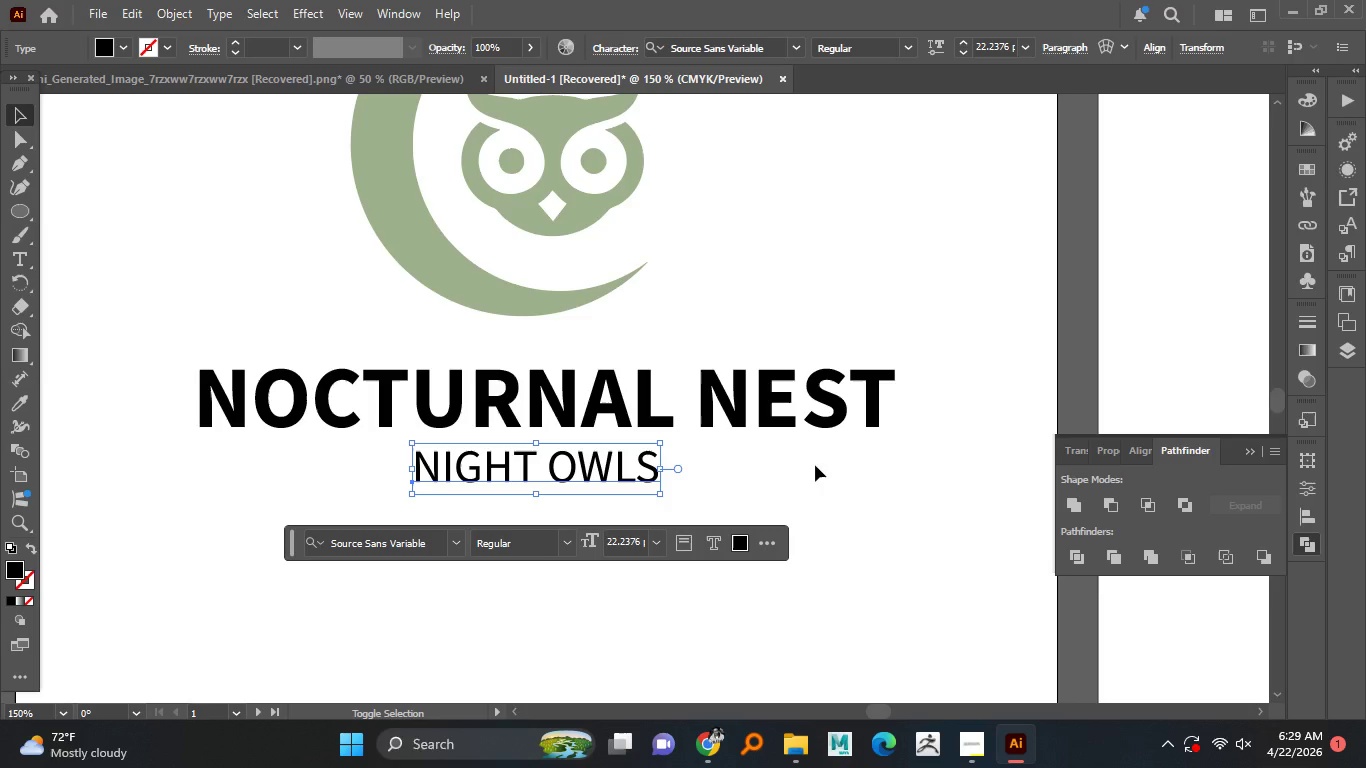 
key(Shift+ShiftLeft)
 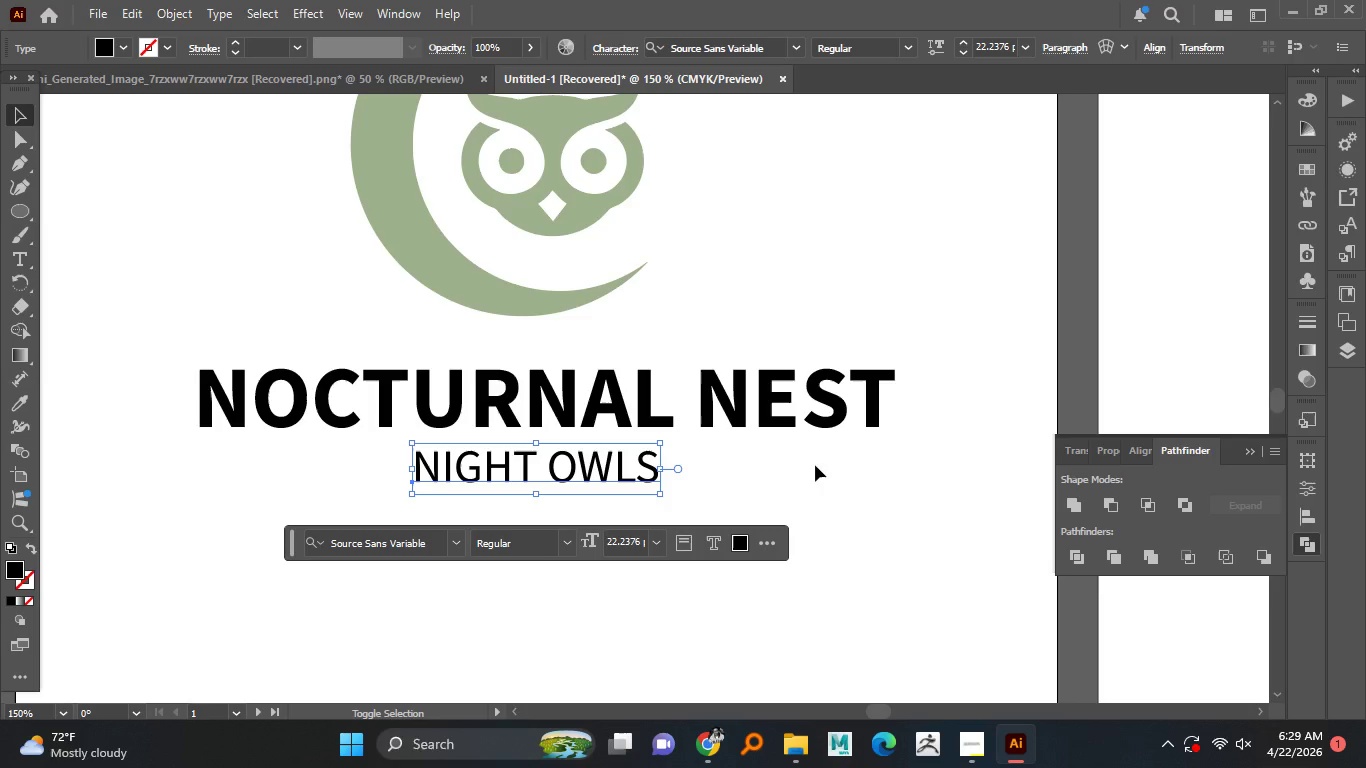 
key(Shift+ShiftLeft)
 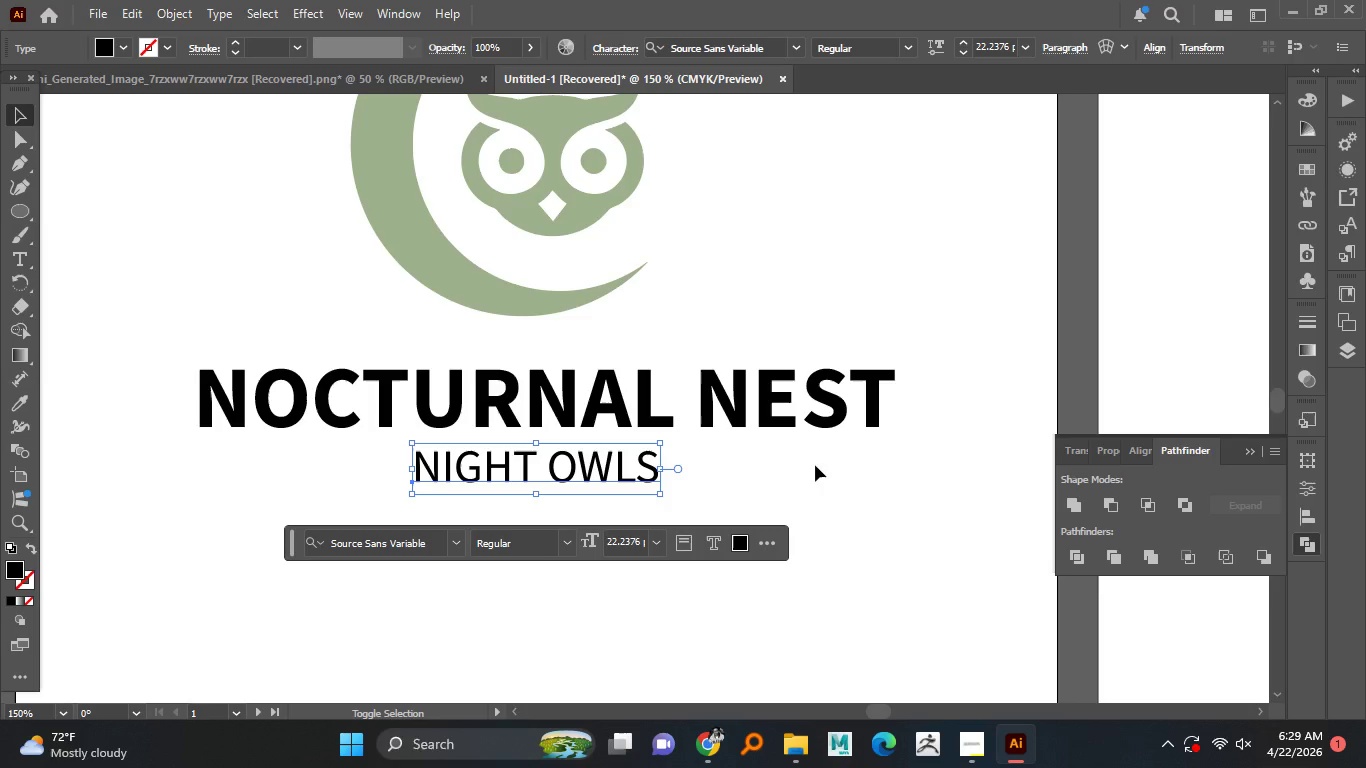 
key(Shift+ShiftLeft)
 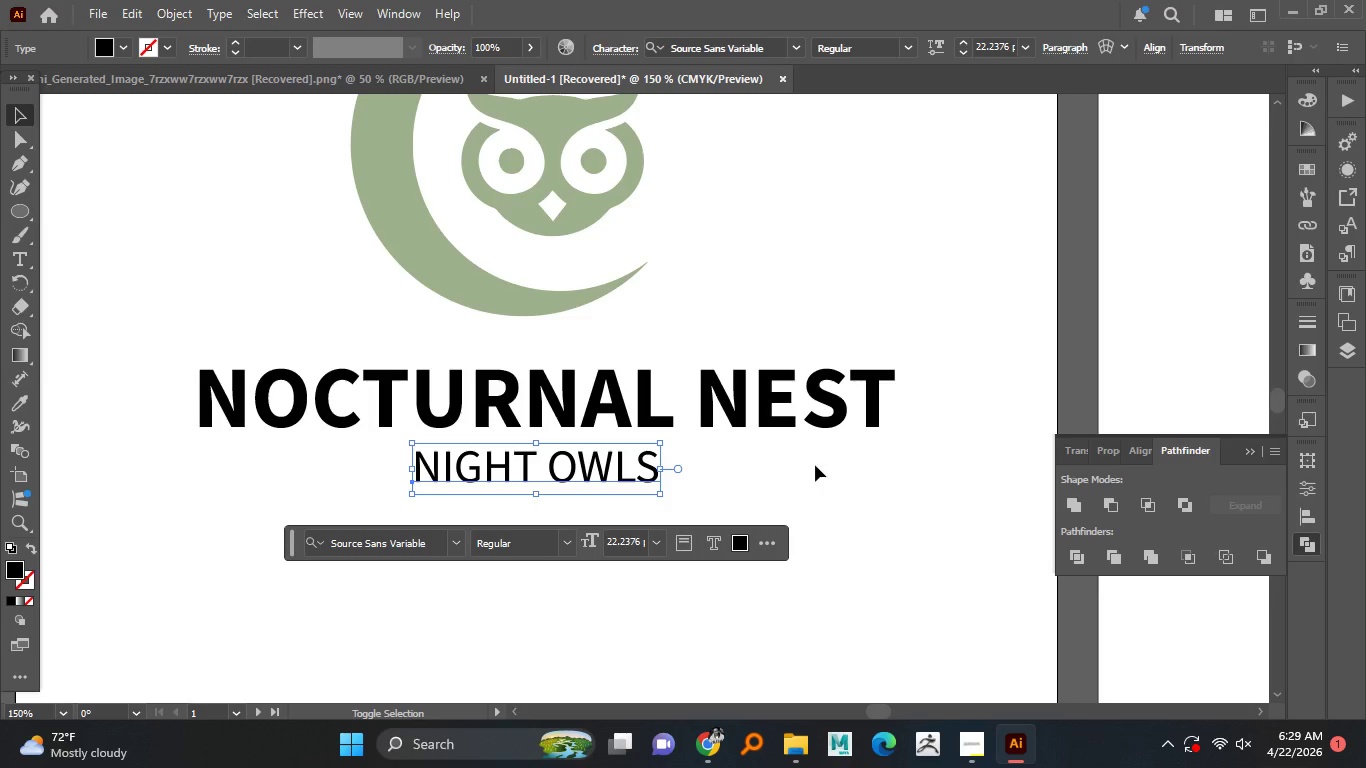 
key(Shift+ShiftLeft)
 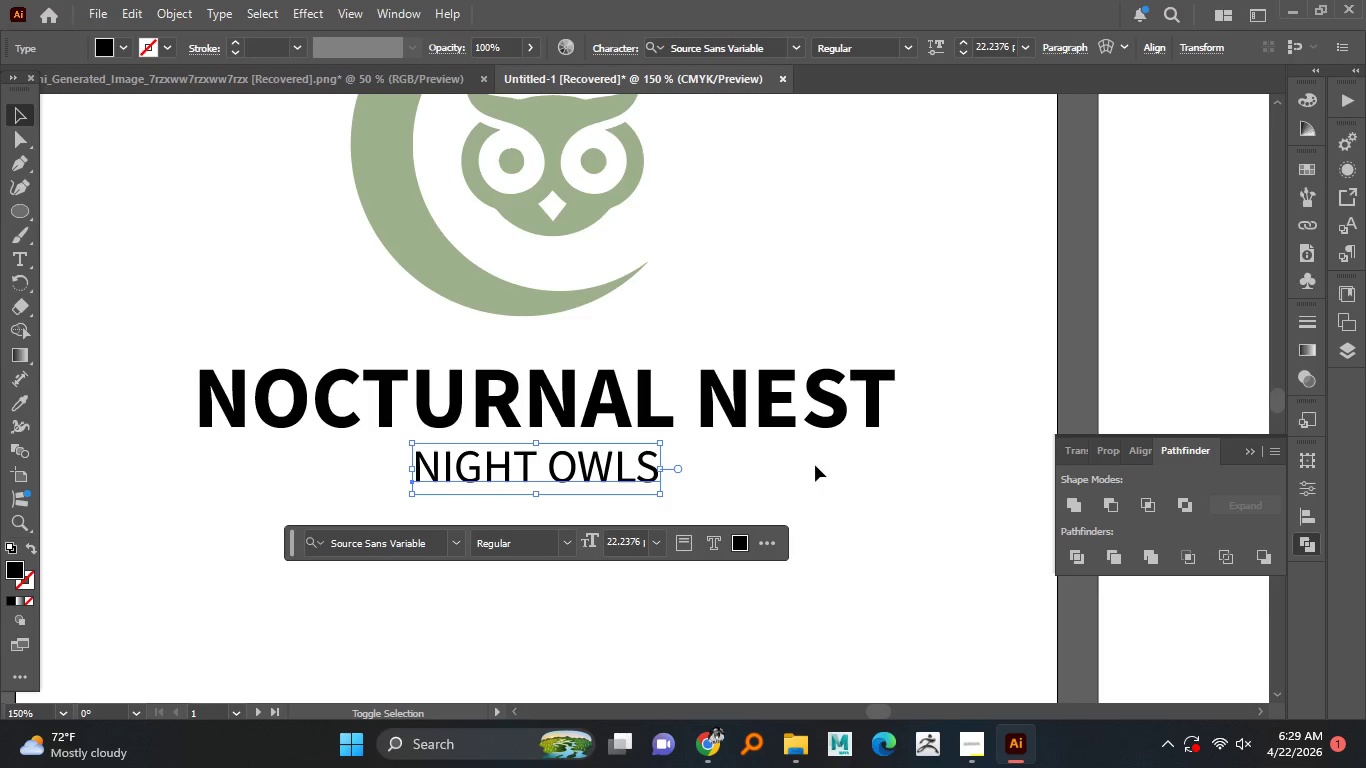 
key(Shift+ShiftLeft)
 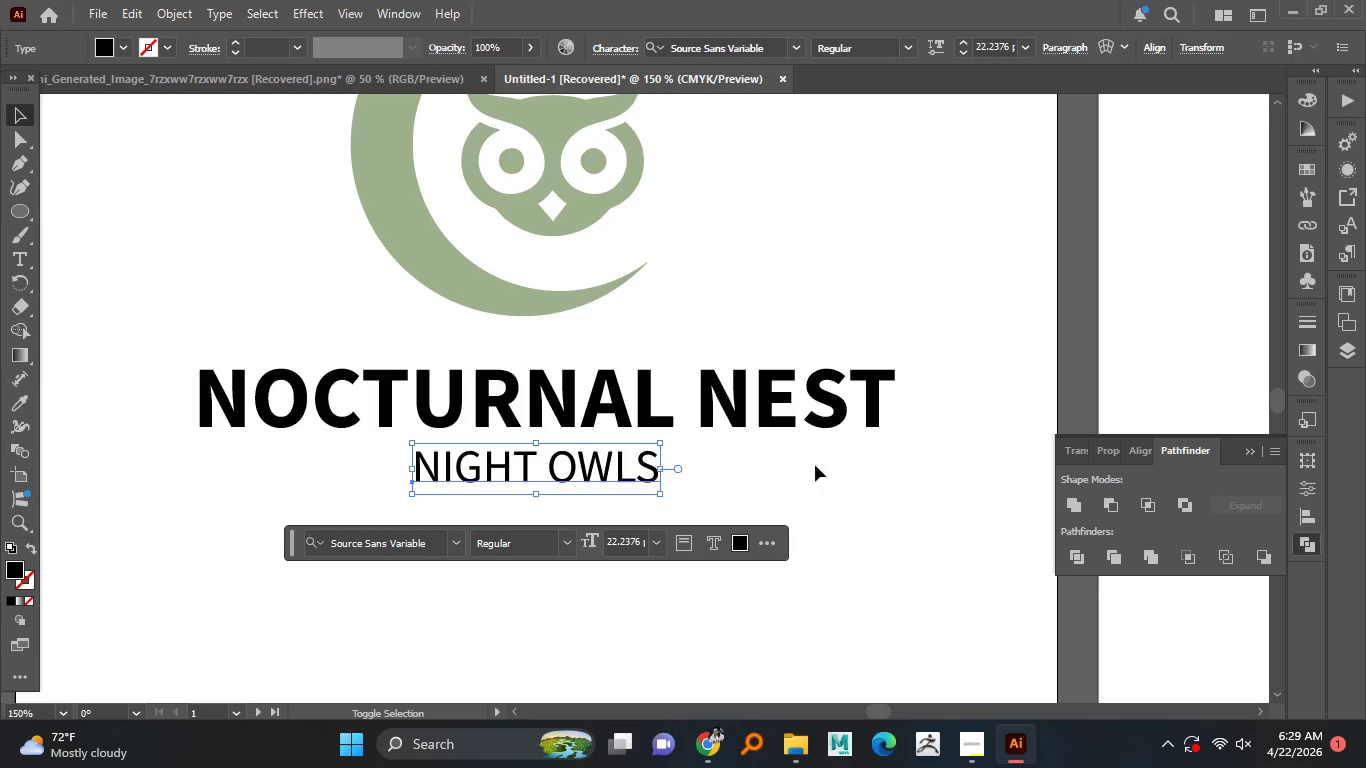 
key(Shift+ShiftLeft)
 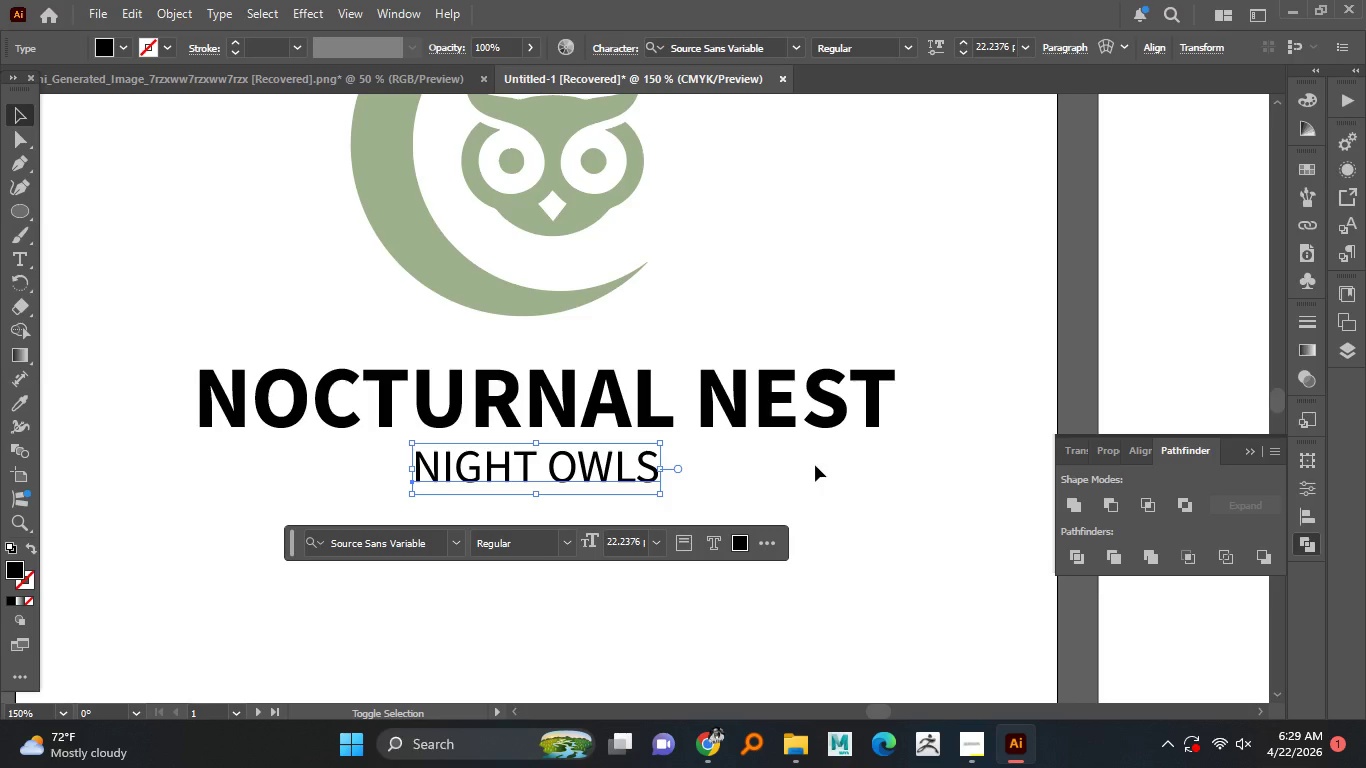 
left_click([815, 465])
 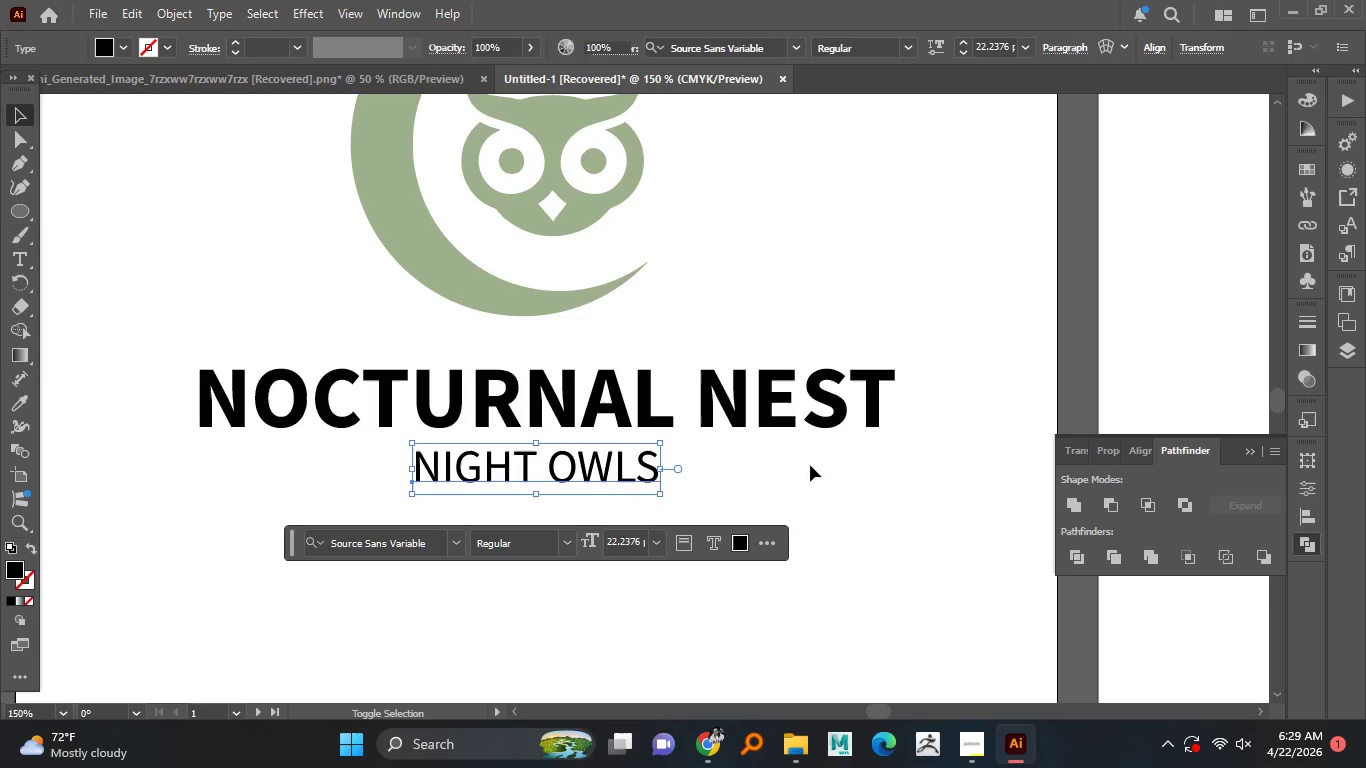 
key(Shift+ShiftLeft)
 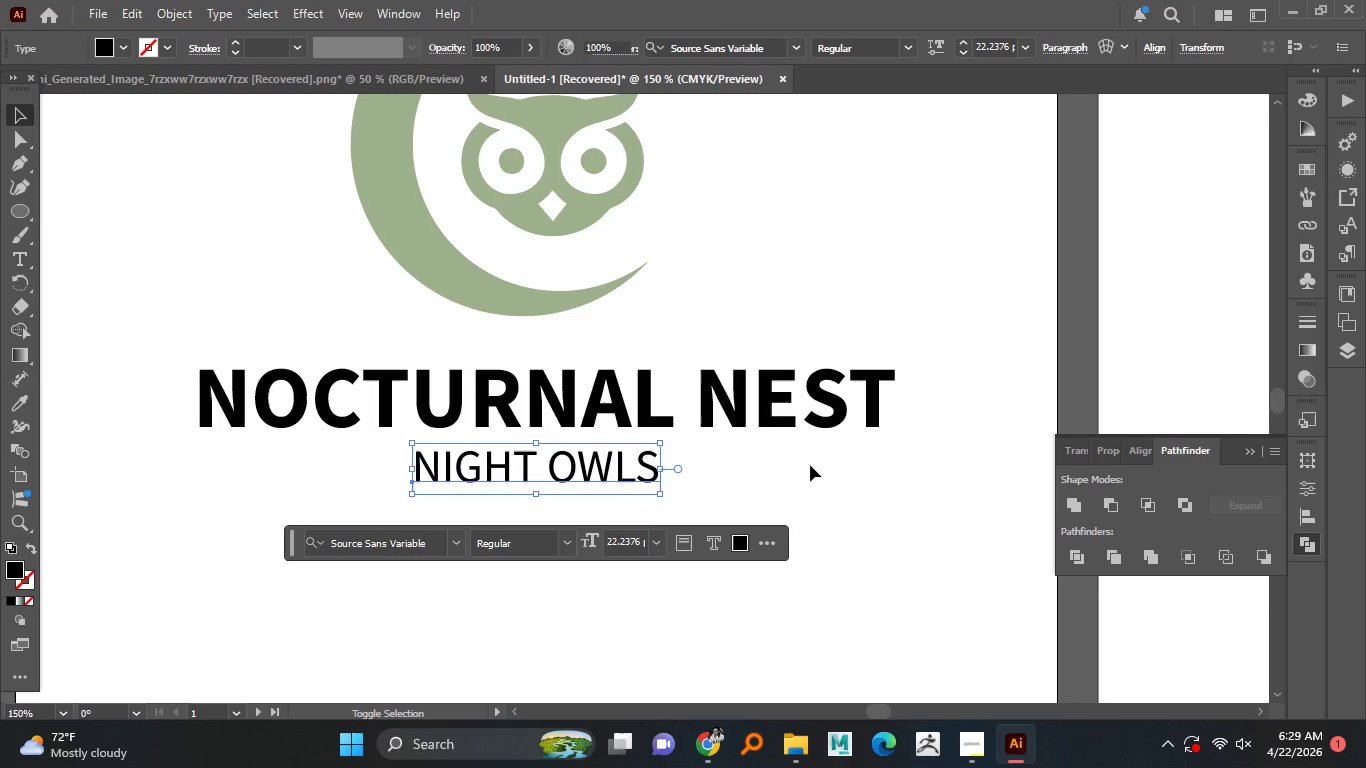 
key(Shift+ShiftLeft)
 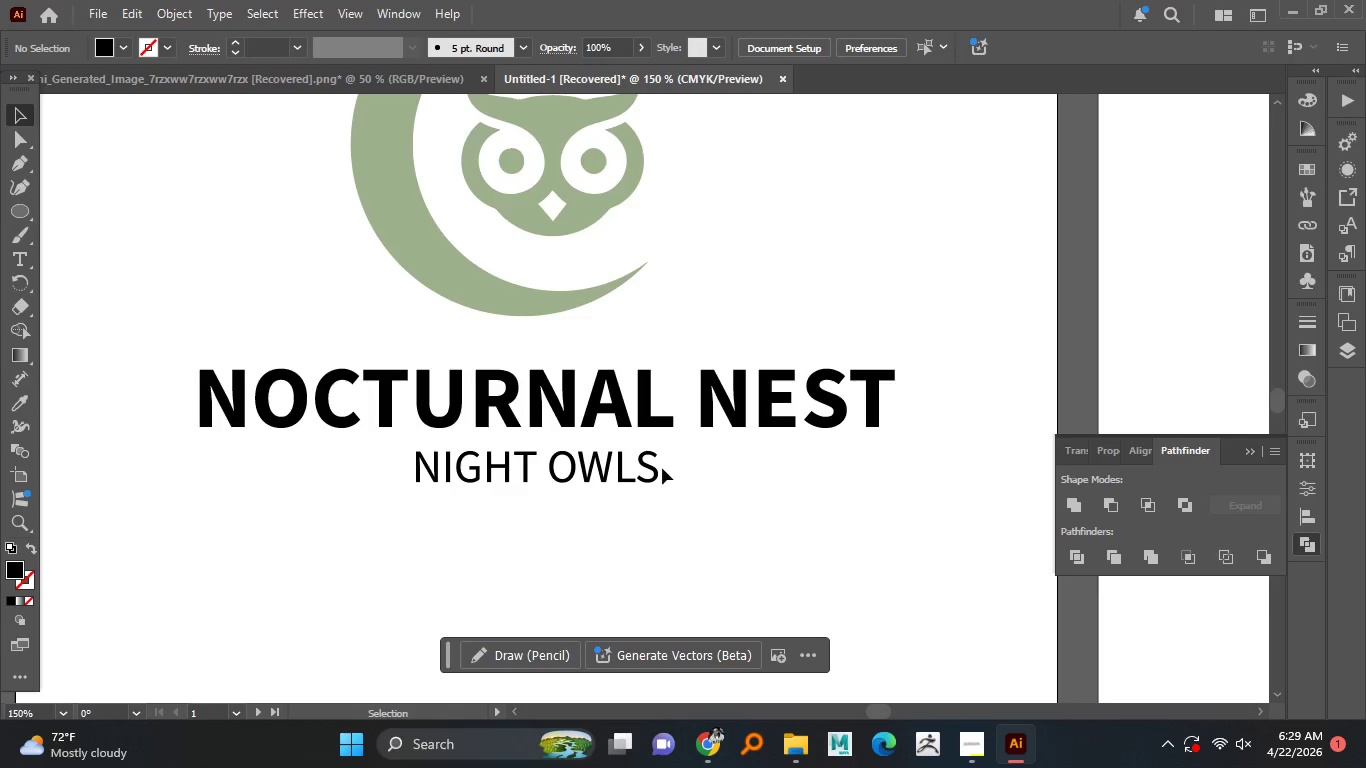 
hold_key(key=AltLeft, duration=1.52)
scroll: coordinate [660, 469], scroll_direction: down, amount: 2.0
 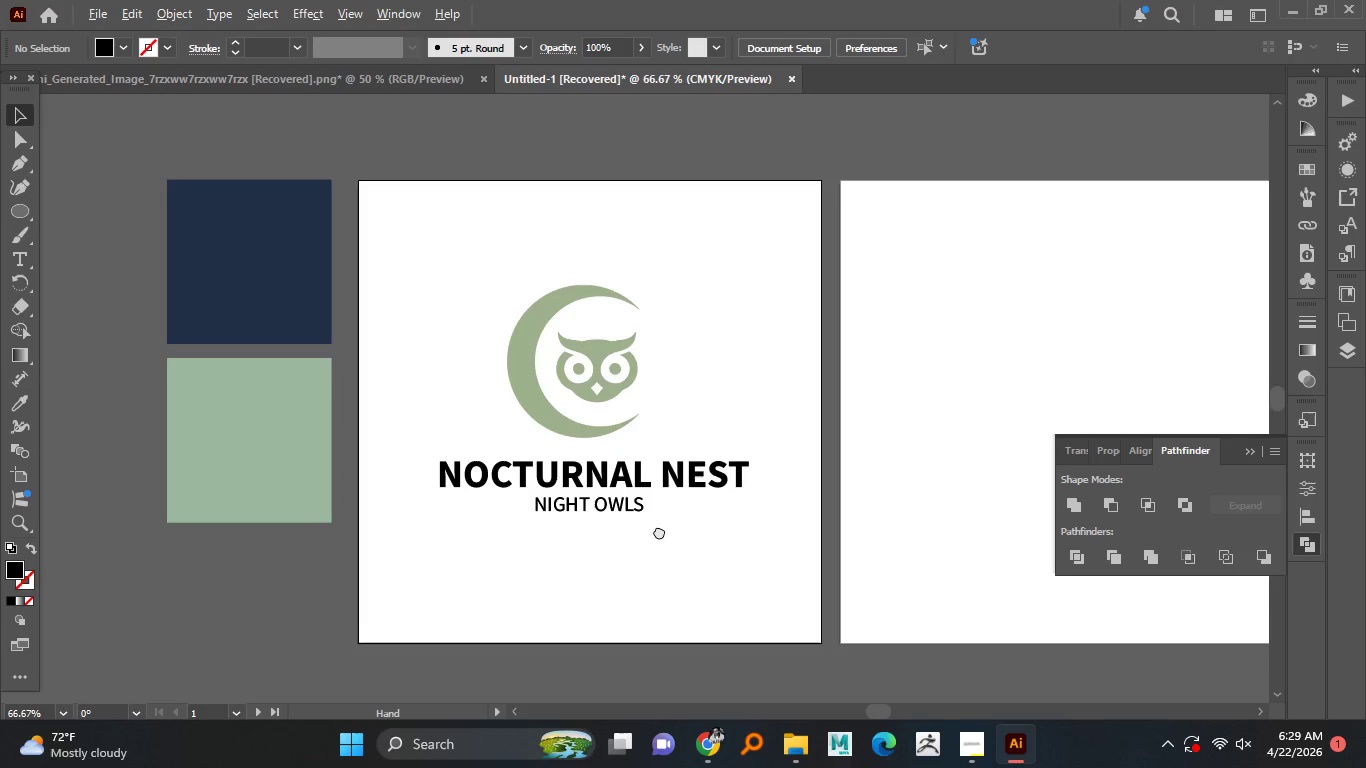 
hold_key(key=AltLeft, duration=1.47)
 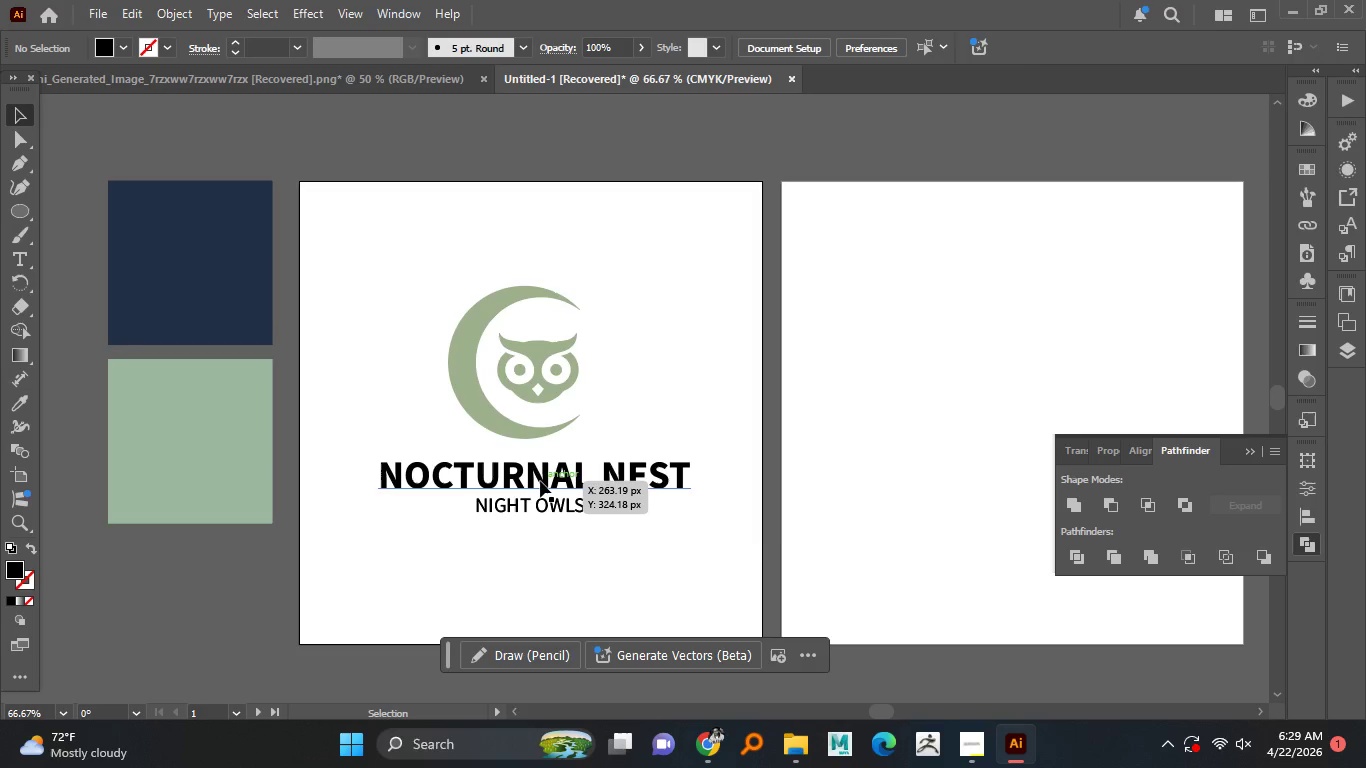 
left_click([540, 481])
 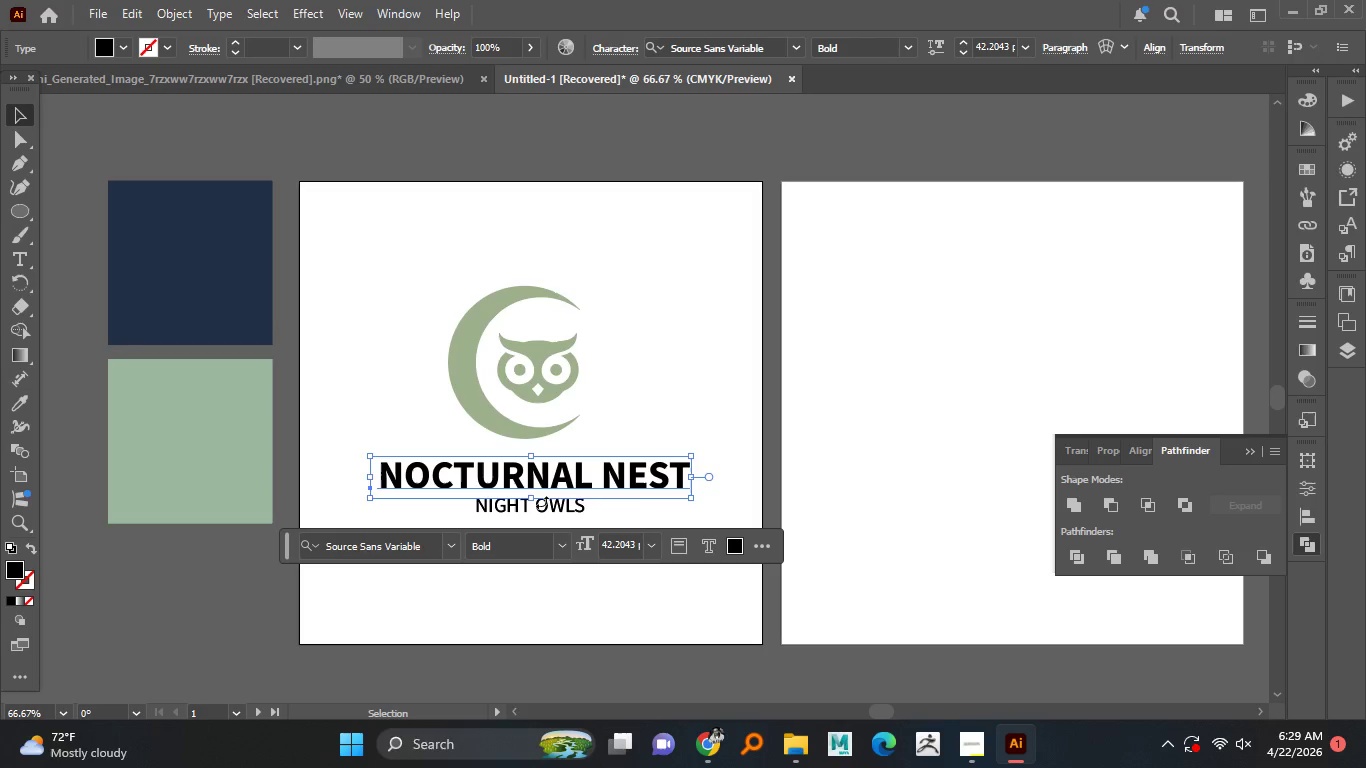 
hold_key(key=ShiftLeft, duration=1.28)
left_click([562, 505])
 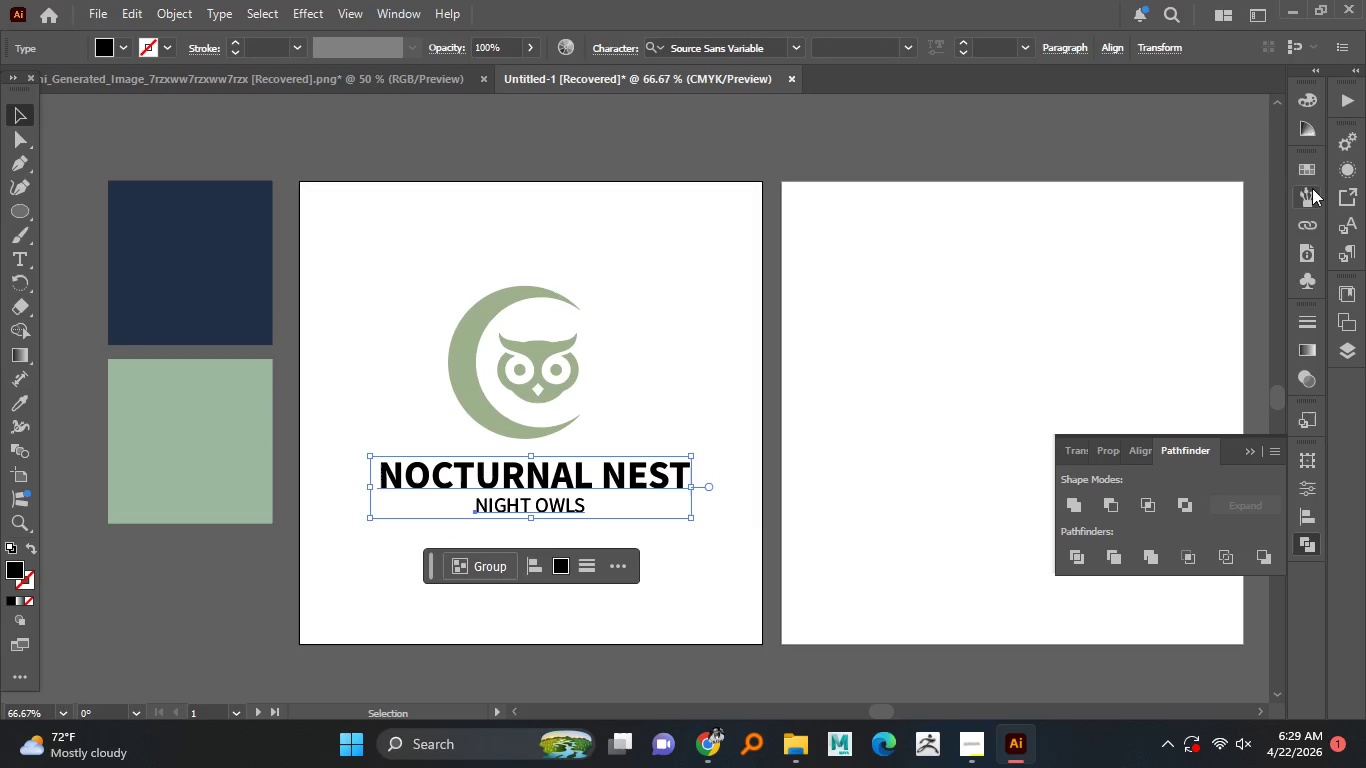 
left_click([1312, 174])
 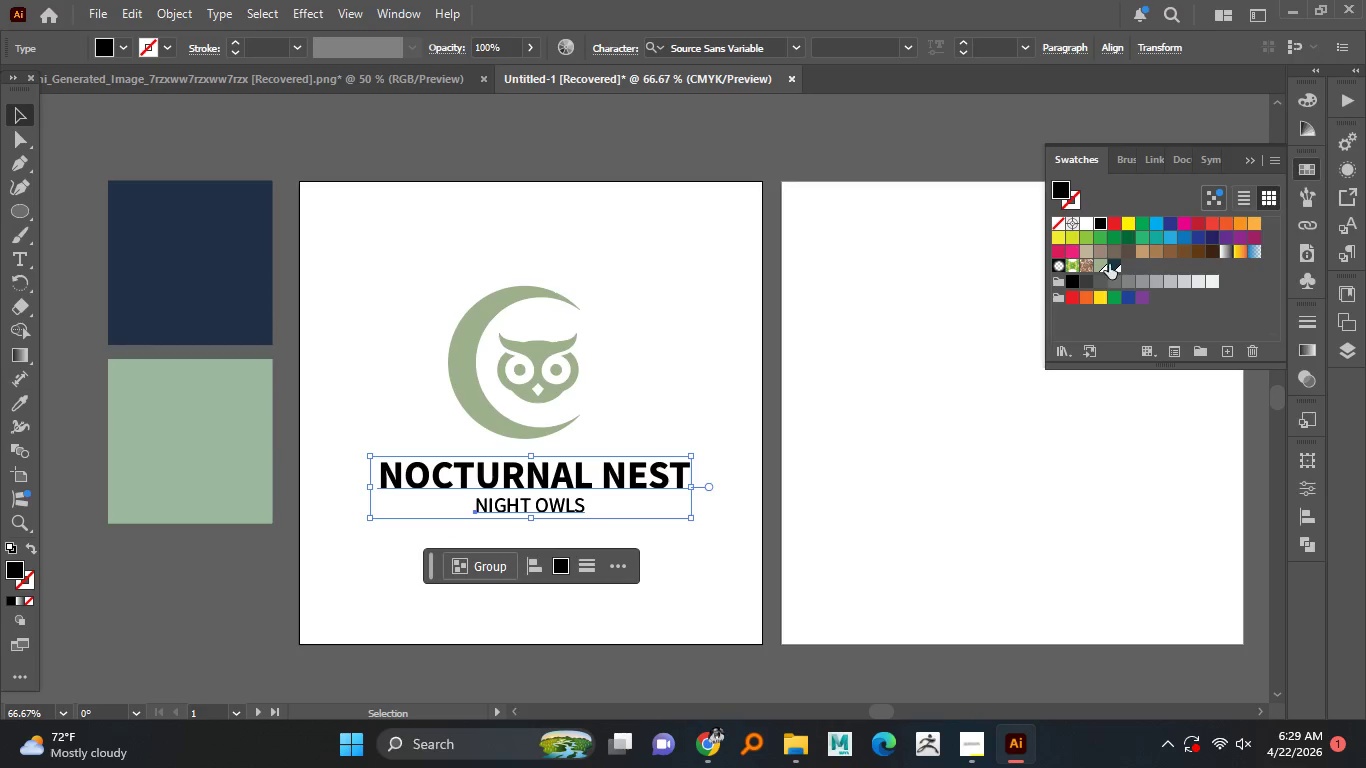 
left_click([1115, 264])
 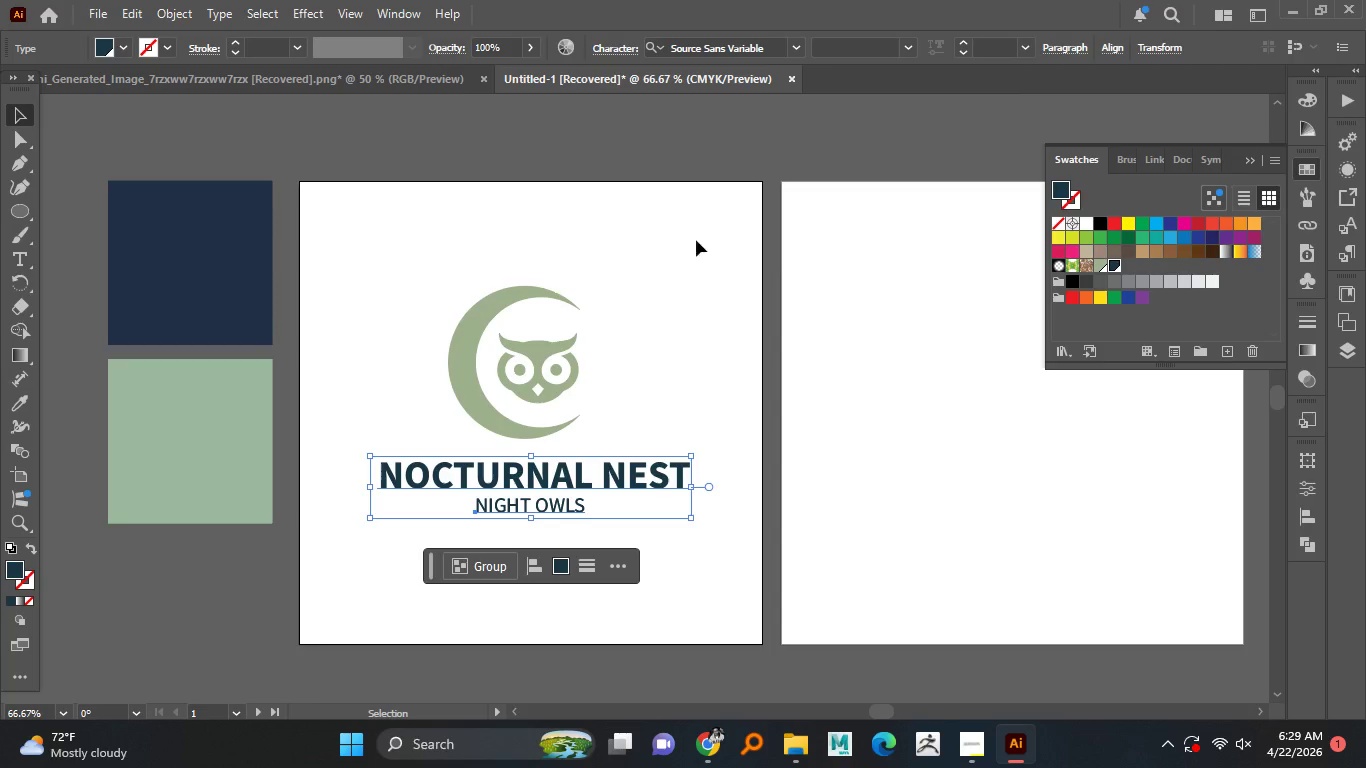 
left_click([654, 233])
 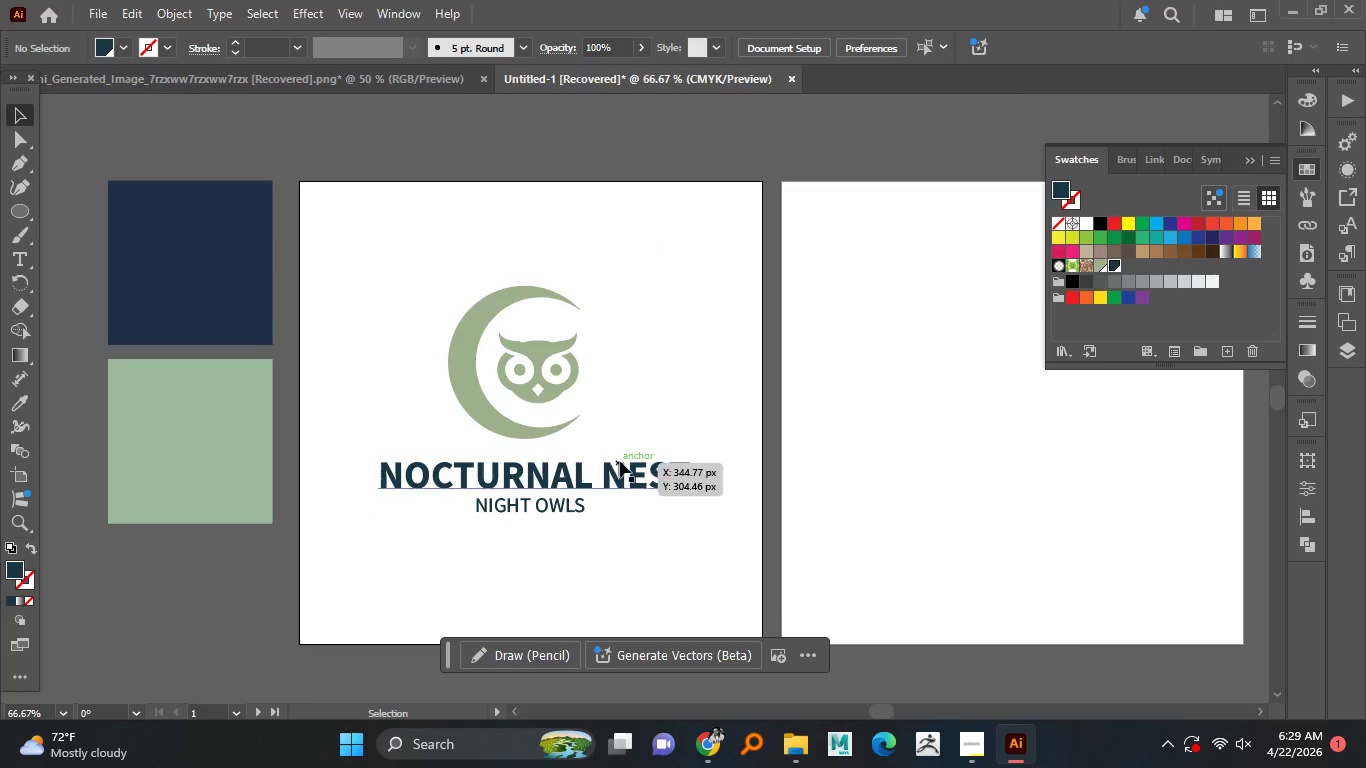 
hold_key(key=AltLeft, duration=1.52)
scroll: coordinate [621, 440], scroll_direction: up, amount: 1.0
 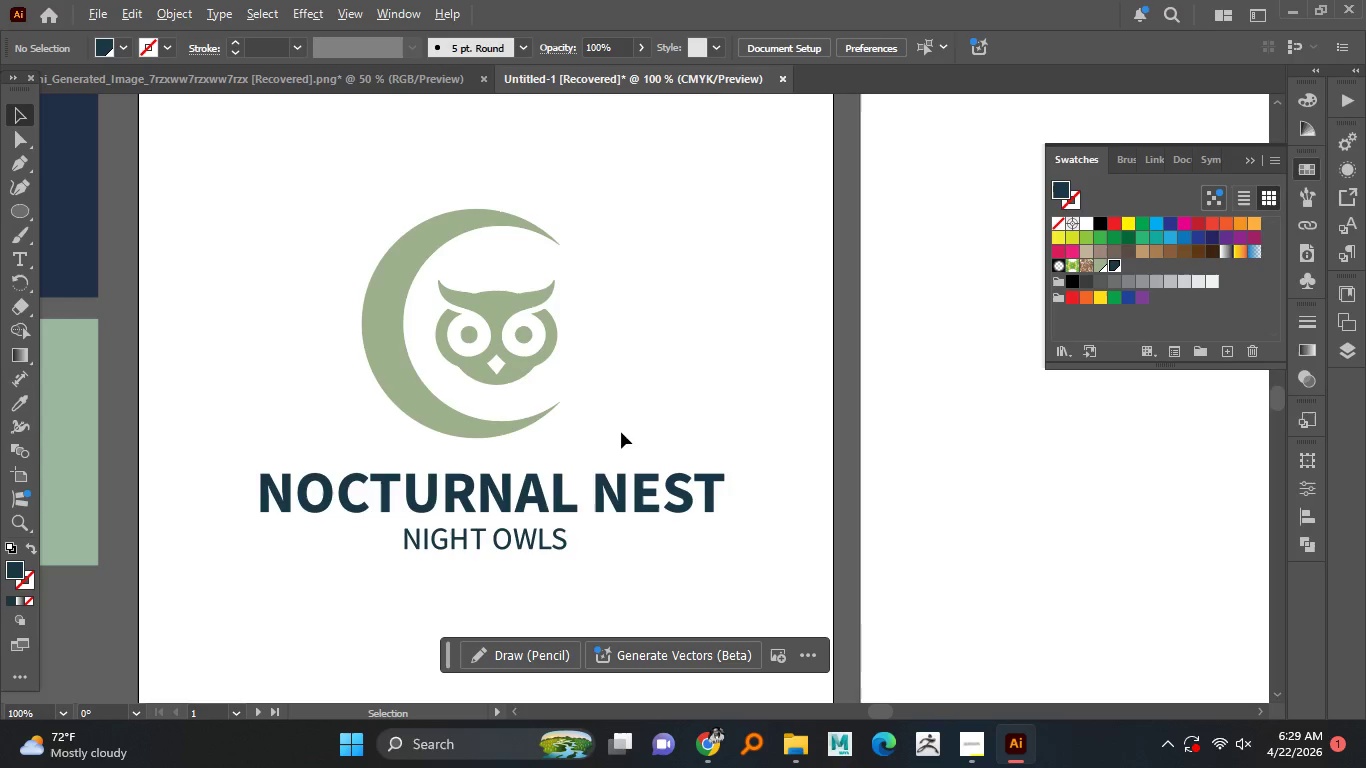 
hold_key(key=AltLeft, duration=1.51)
 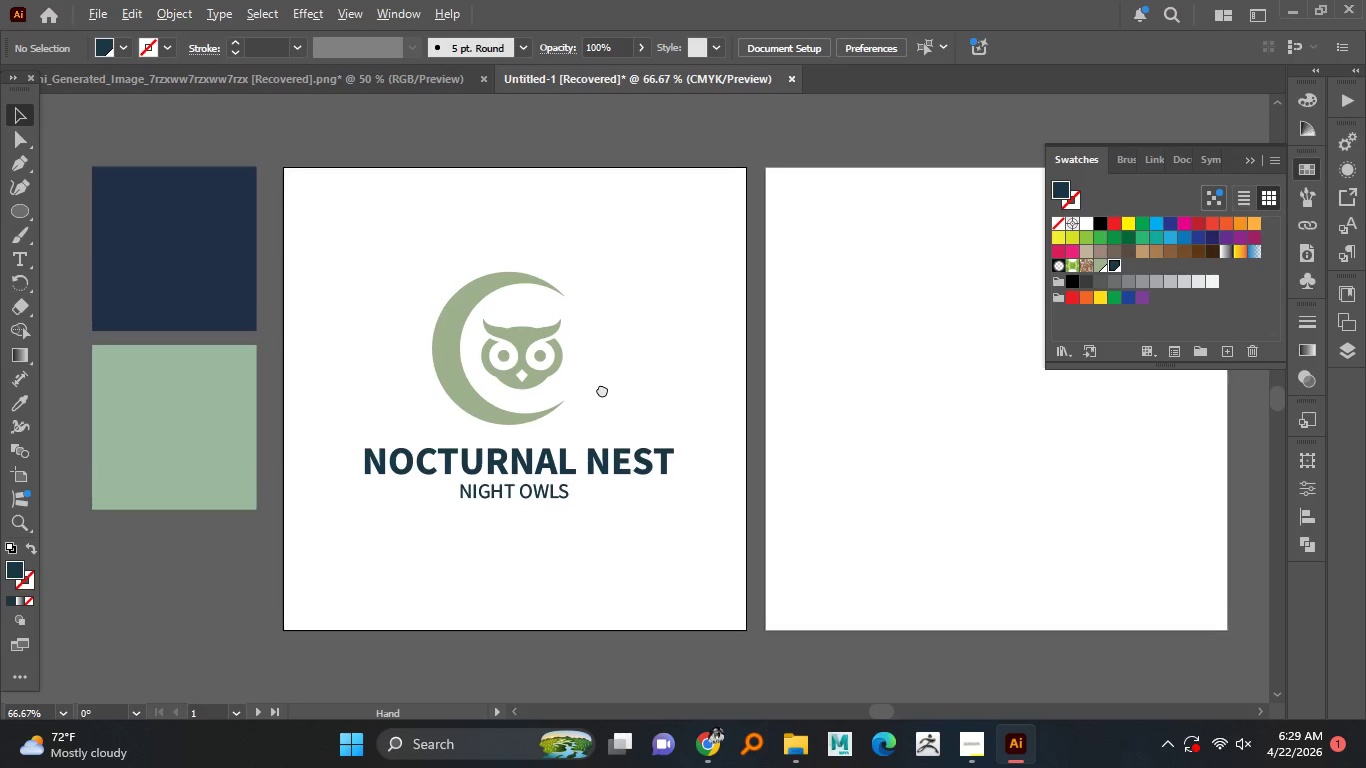 
scroll: coordinate [621, 432], scroll_direction: down, amount: 1.0
 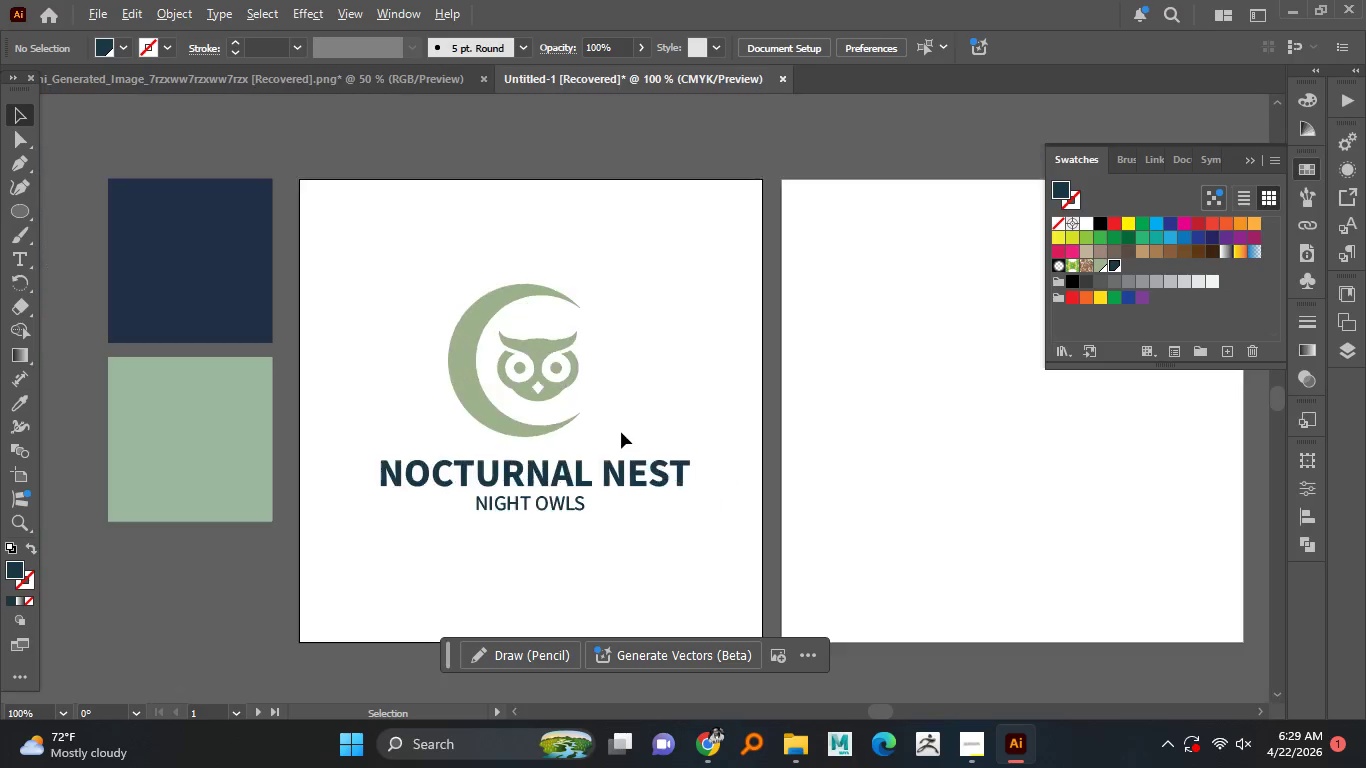 
hold_key(key=AltLeft, duration=1.5)
 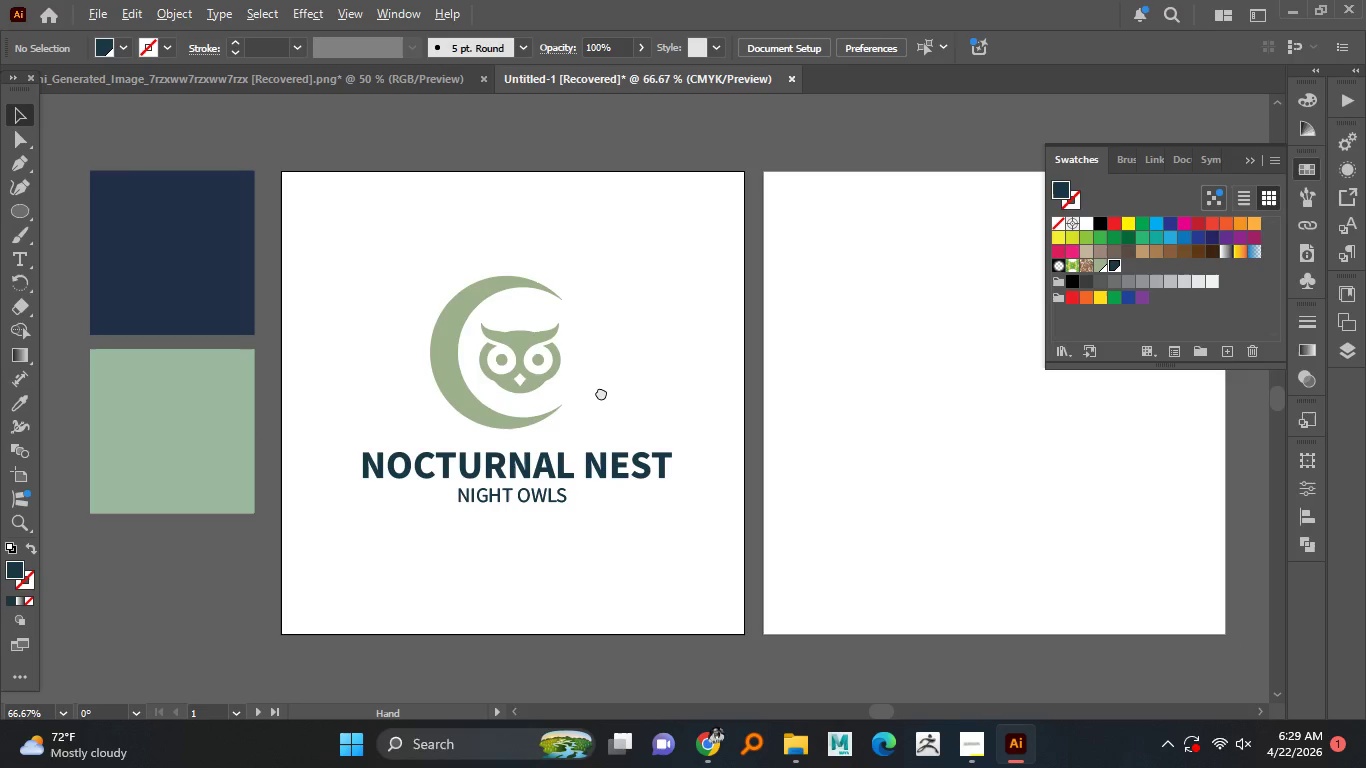 
hold_key(key=AltLeft, duration=1.2)
 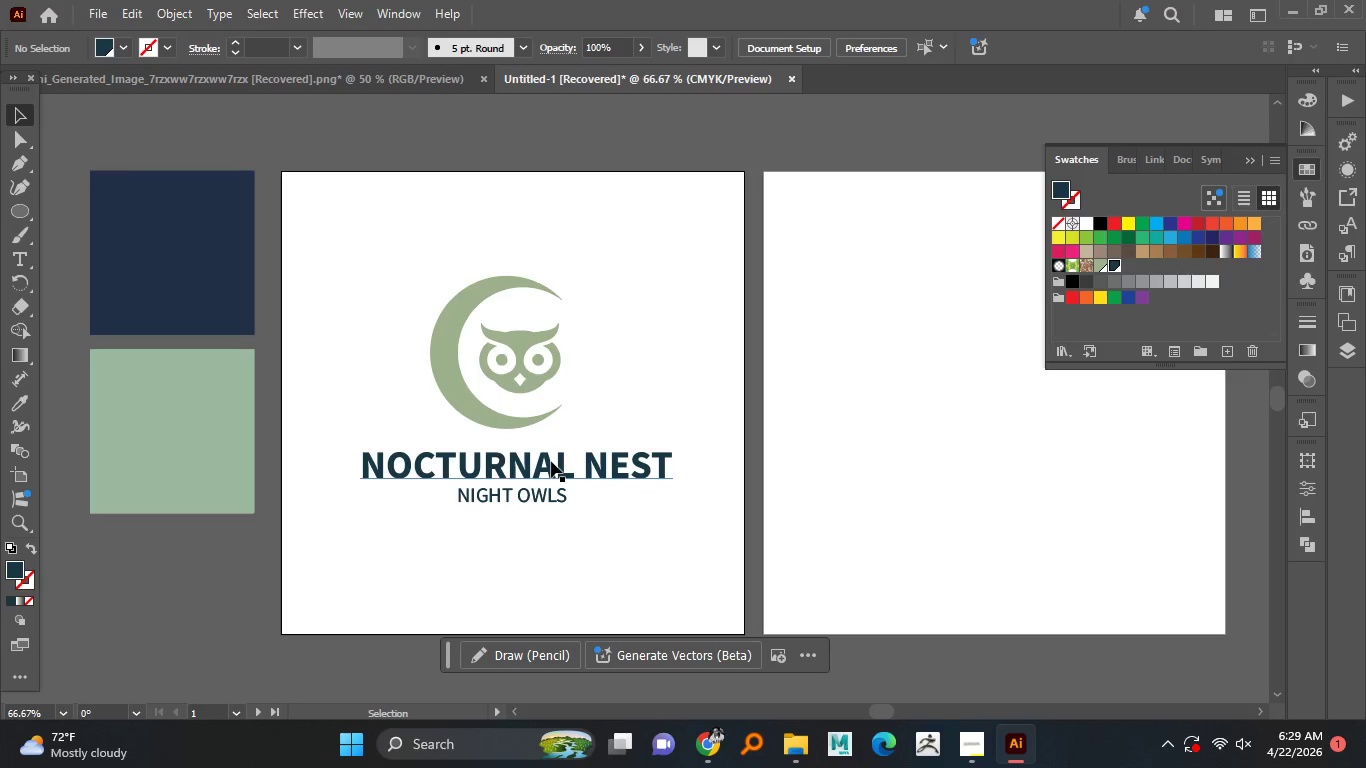 
left_click([551, 461])
 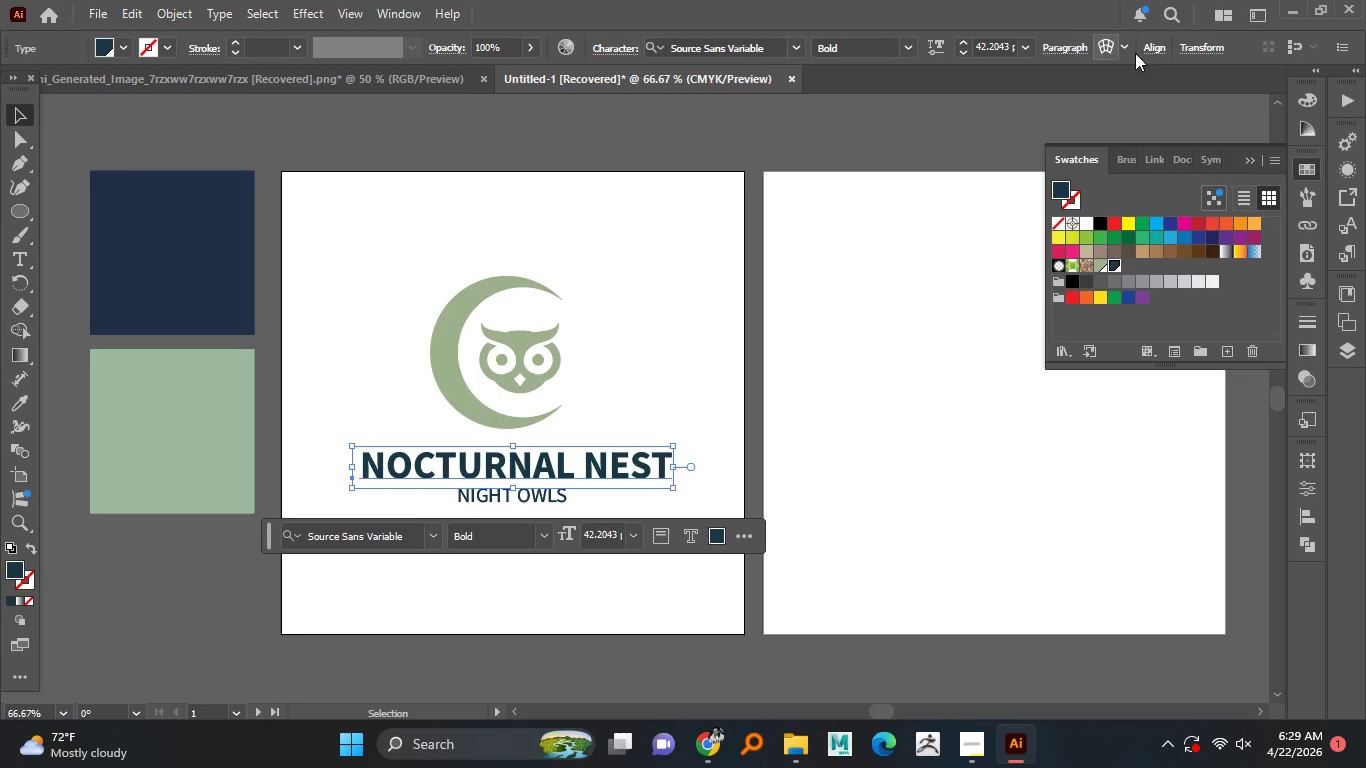 
left_click([1164, 44])
 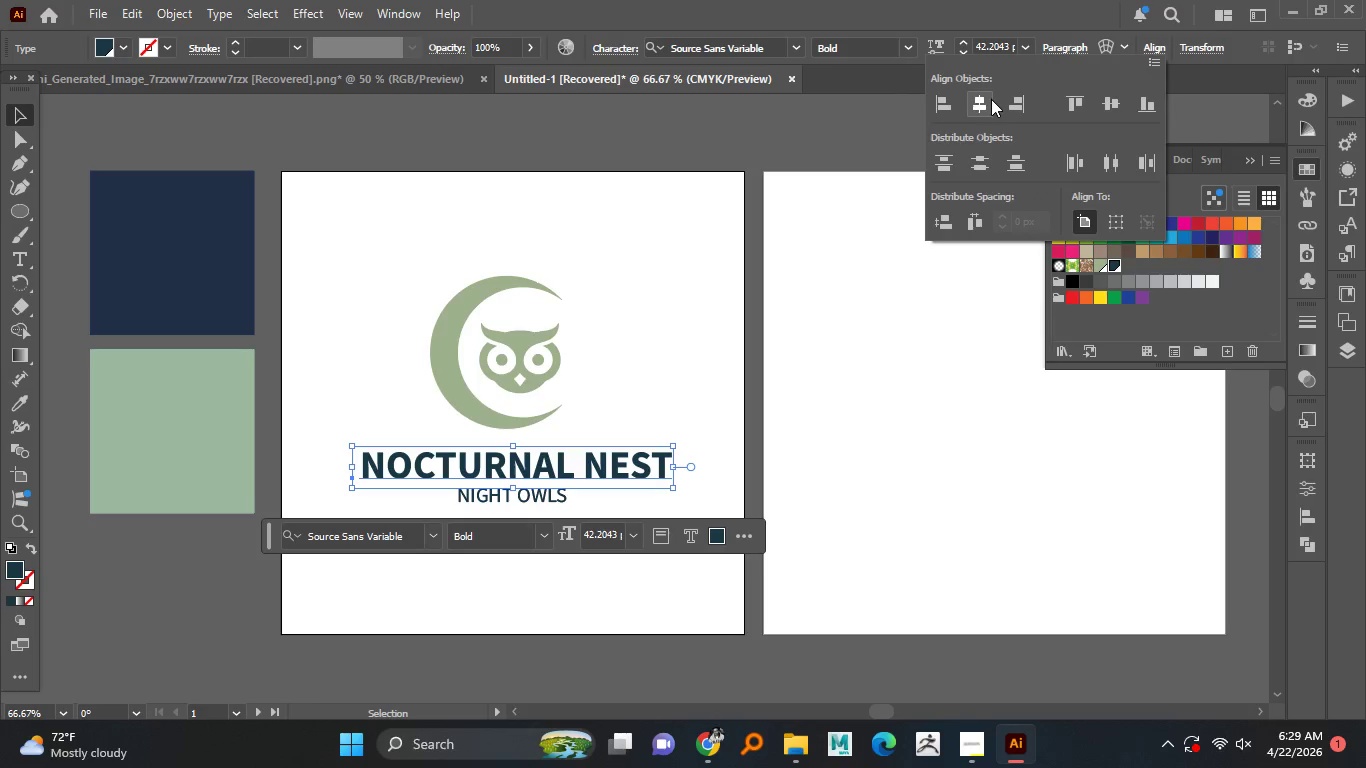 
left_click([988, 101])
 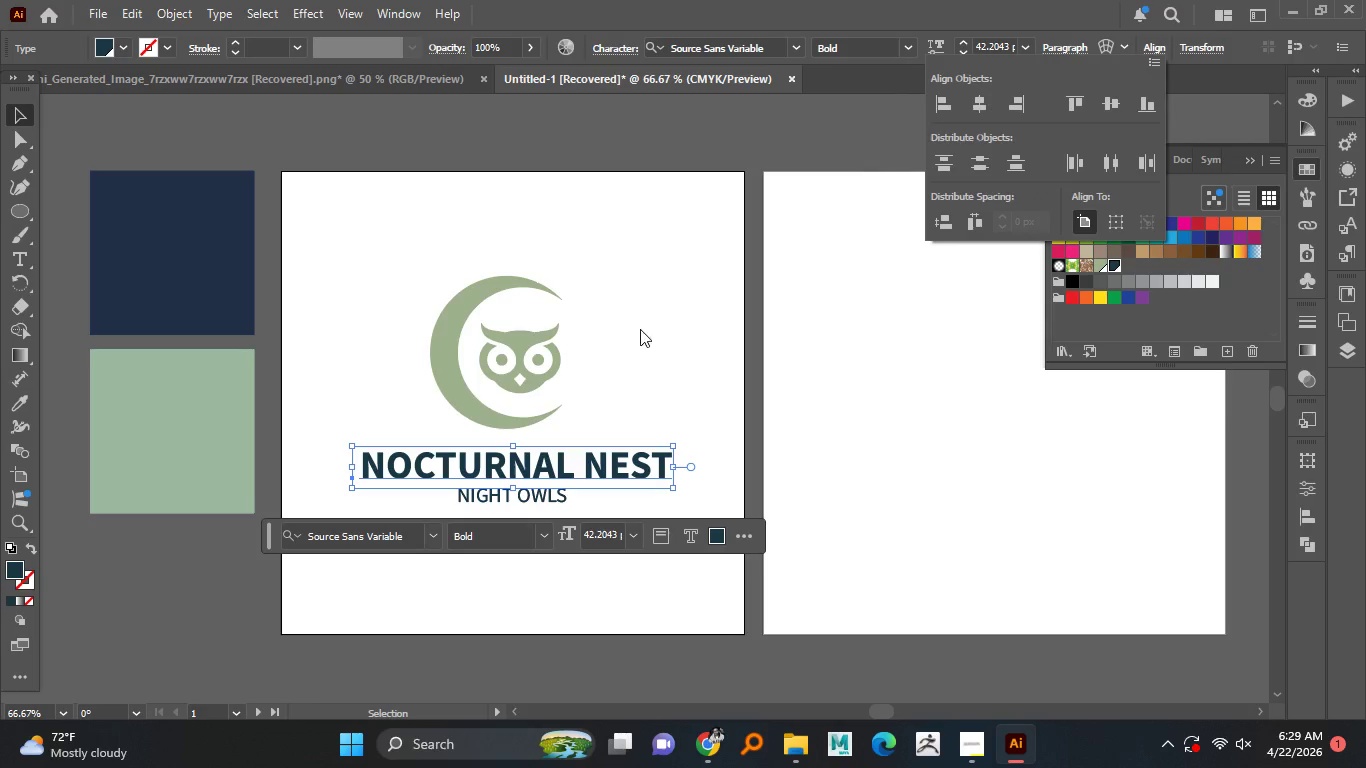 
left_click([639, 336])
 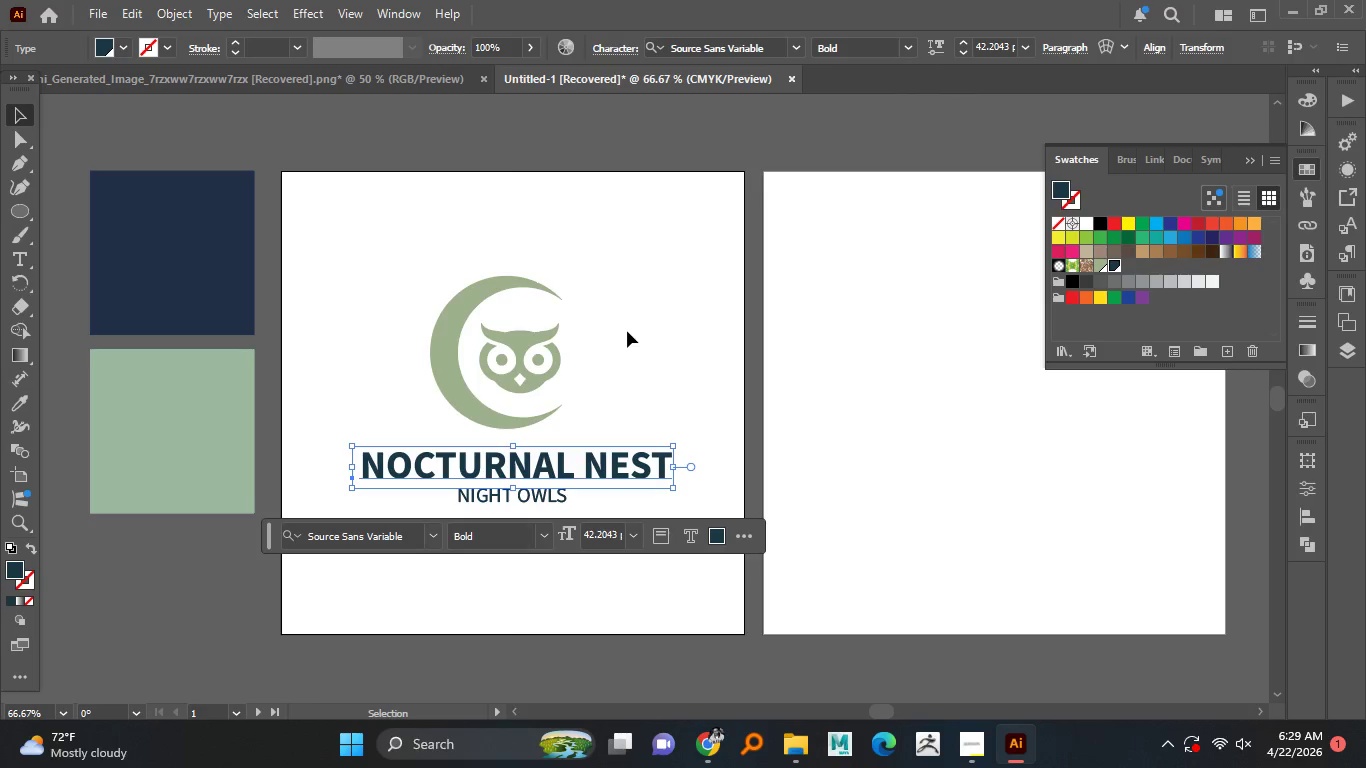 
key(Alt+AltLeft)
 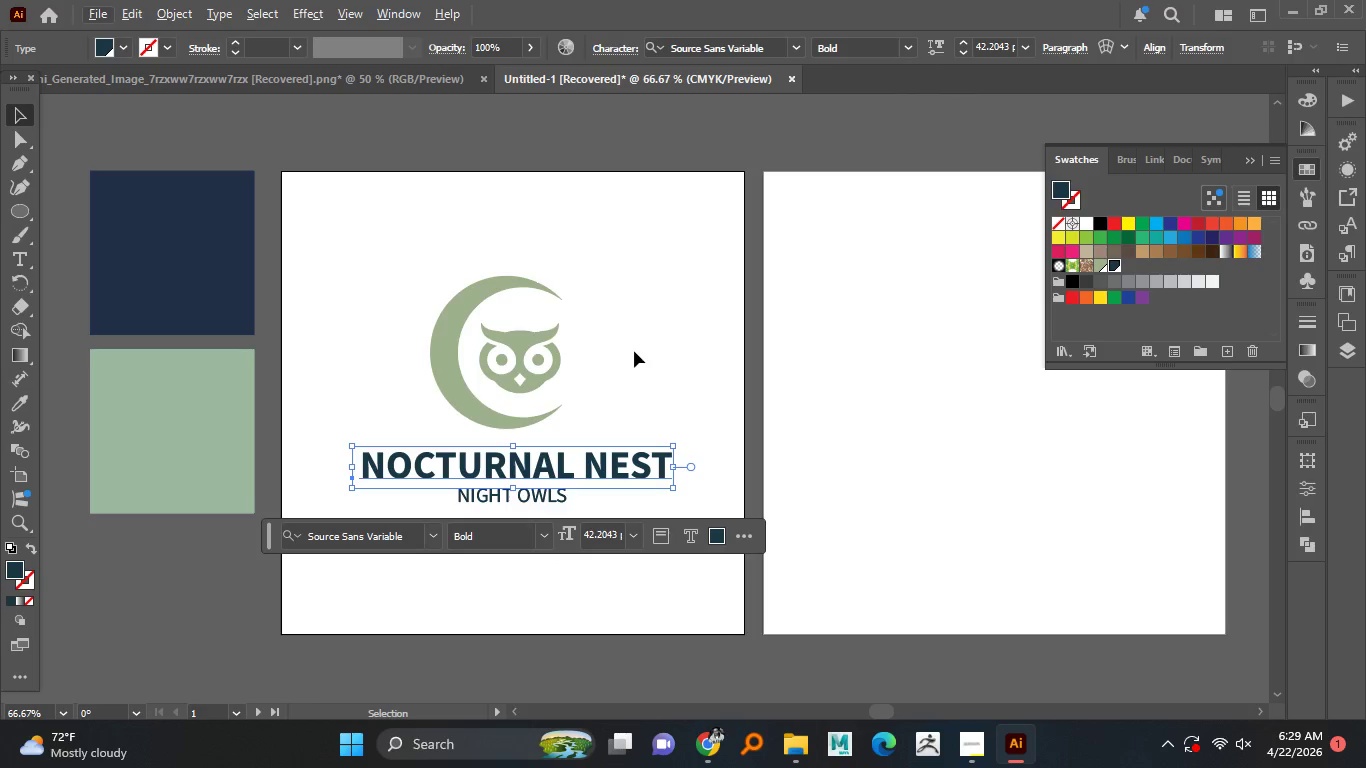 
left_click([634, 351])
 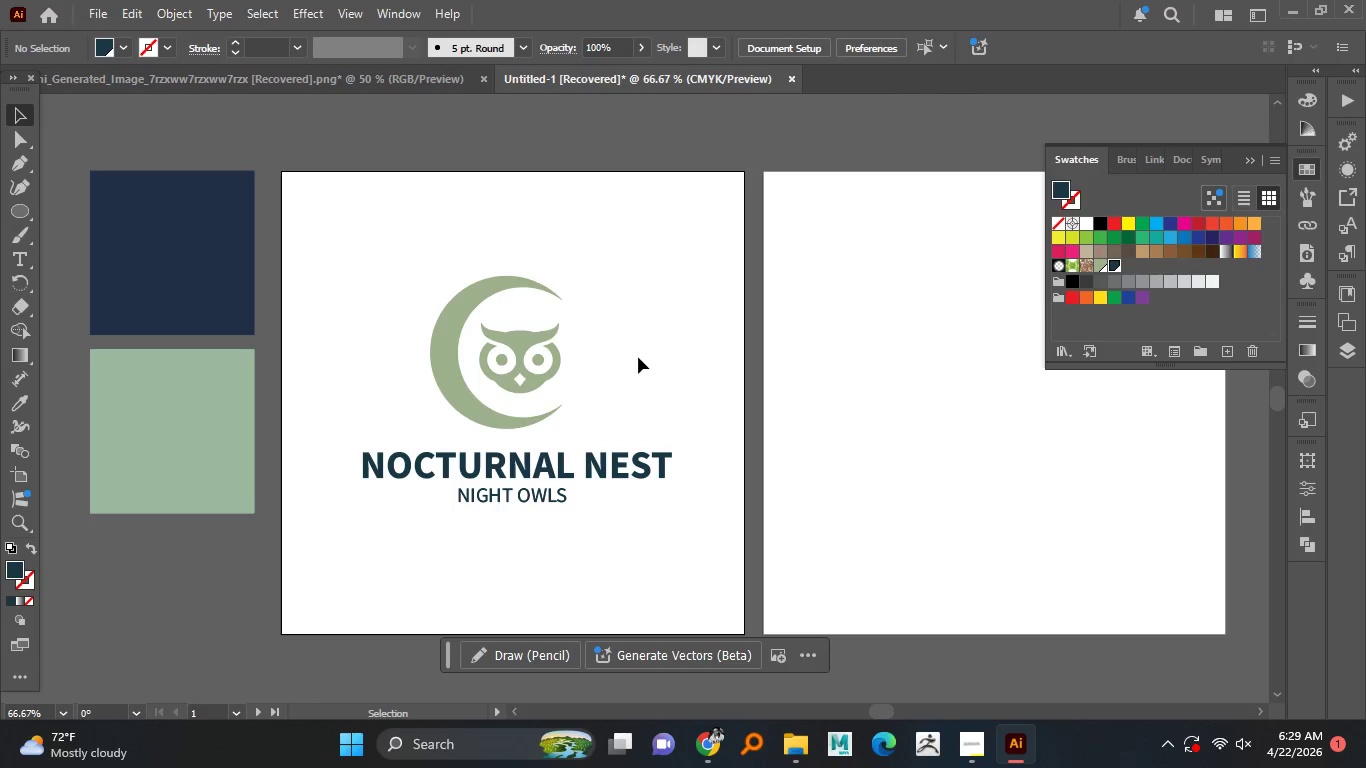 
hold_key(key=AltLeft, duration=1.52)
 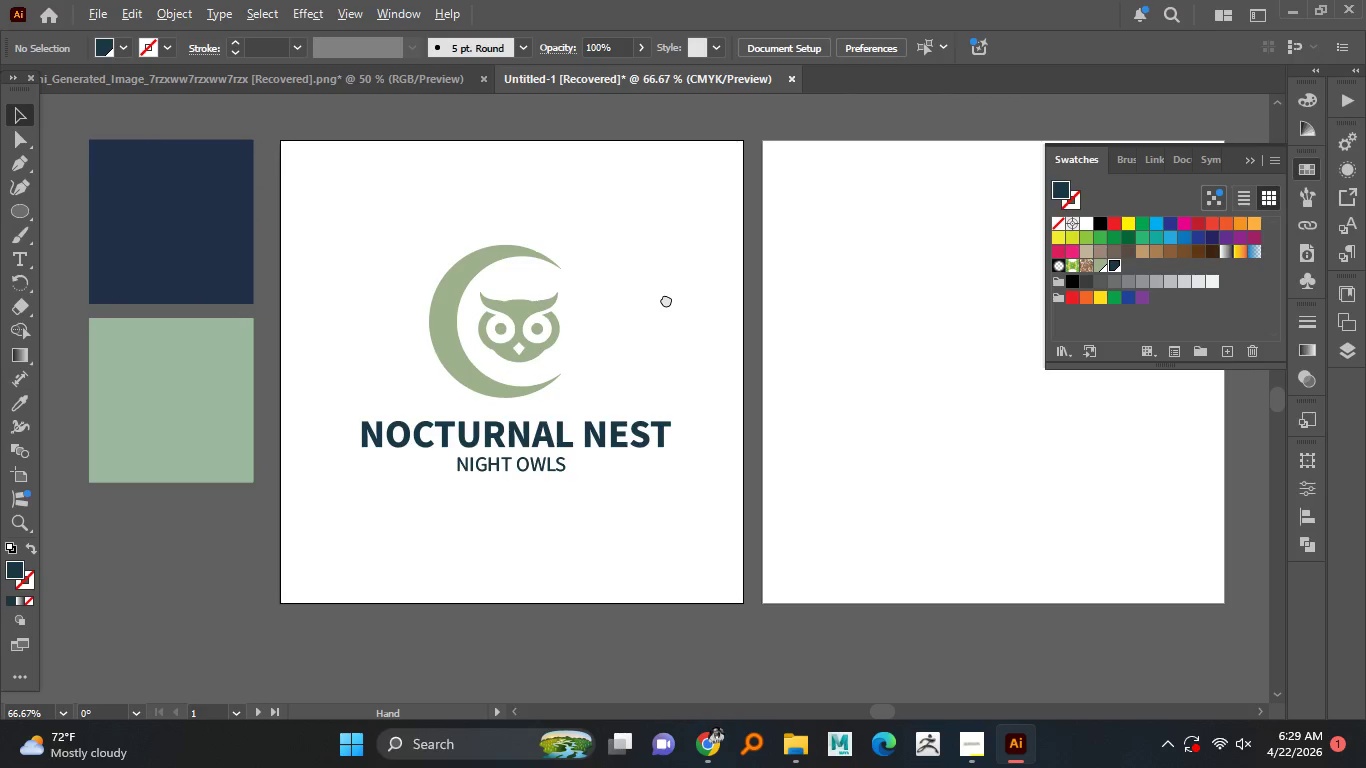 
hold_key(key=AltLeft, duration=1.5)
 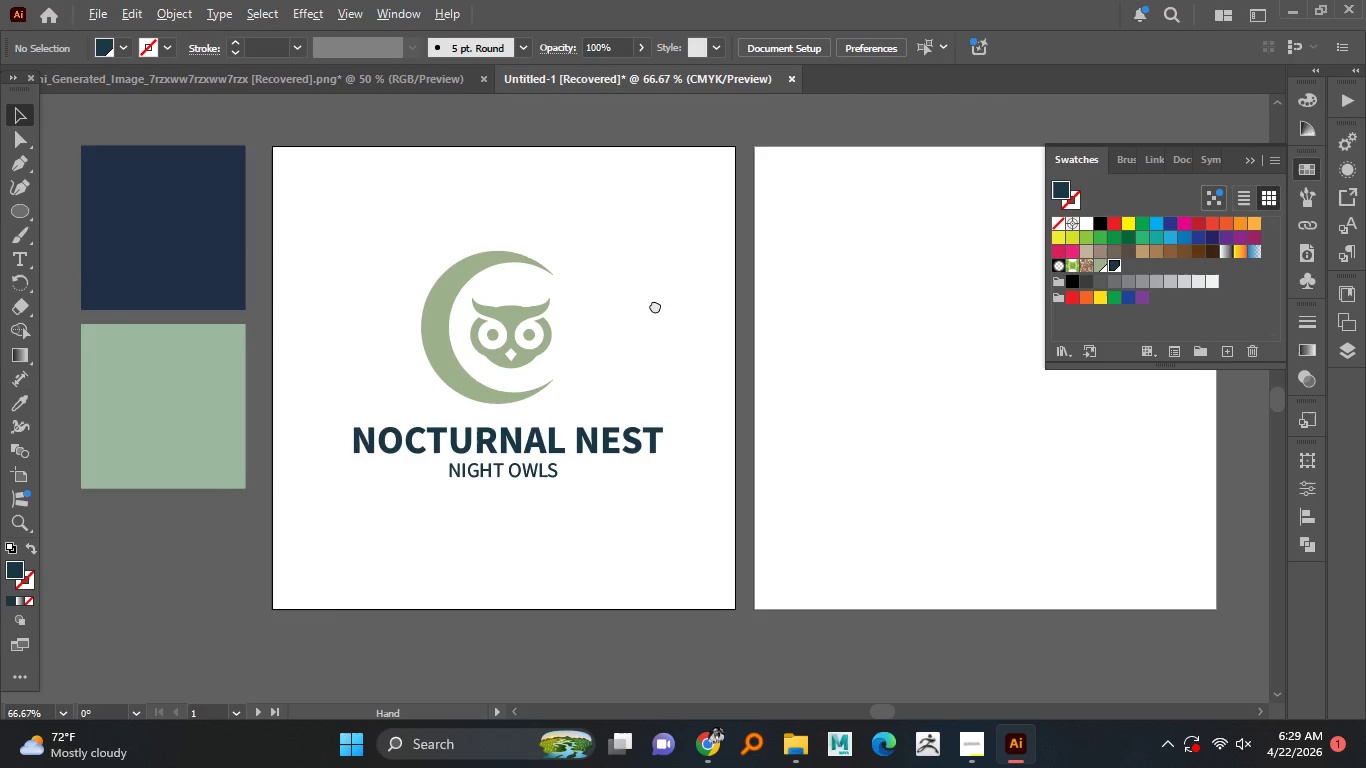 
hold_key(key=AltLeft, duration=1.5)
 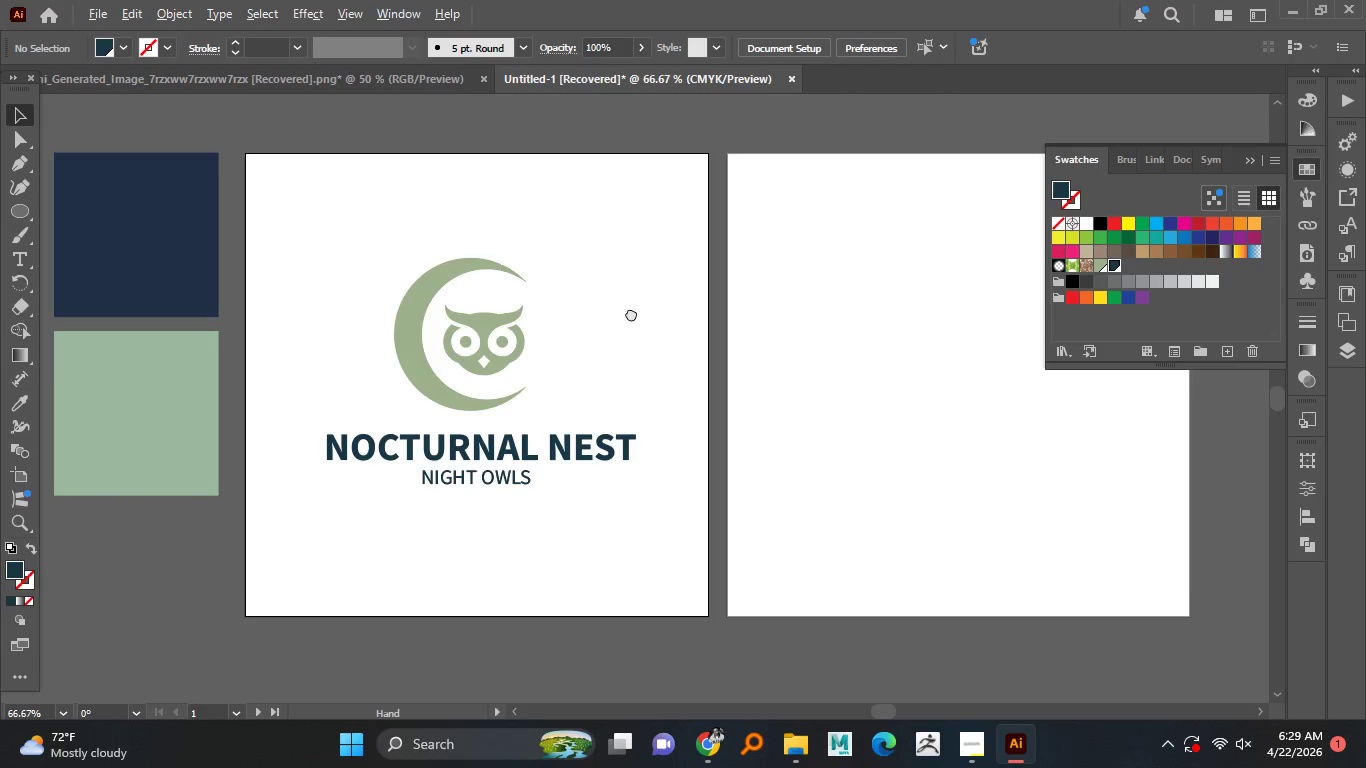 
hold_key(key=AltLeft, duration=1.5)
 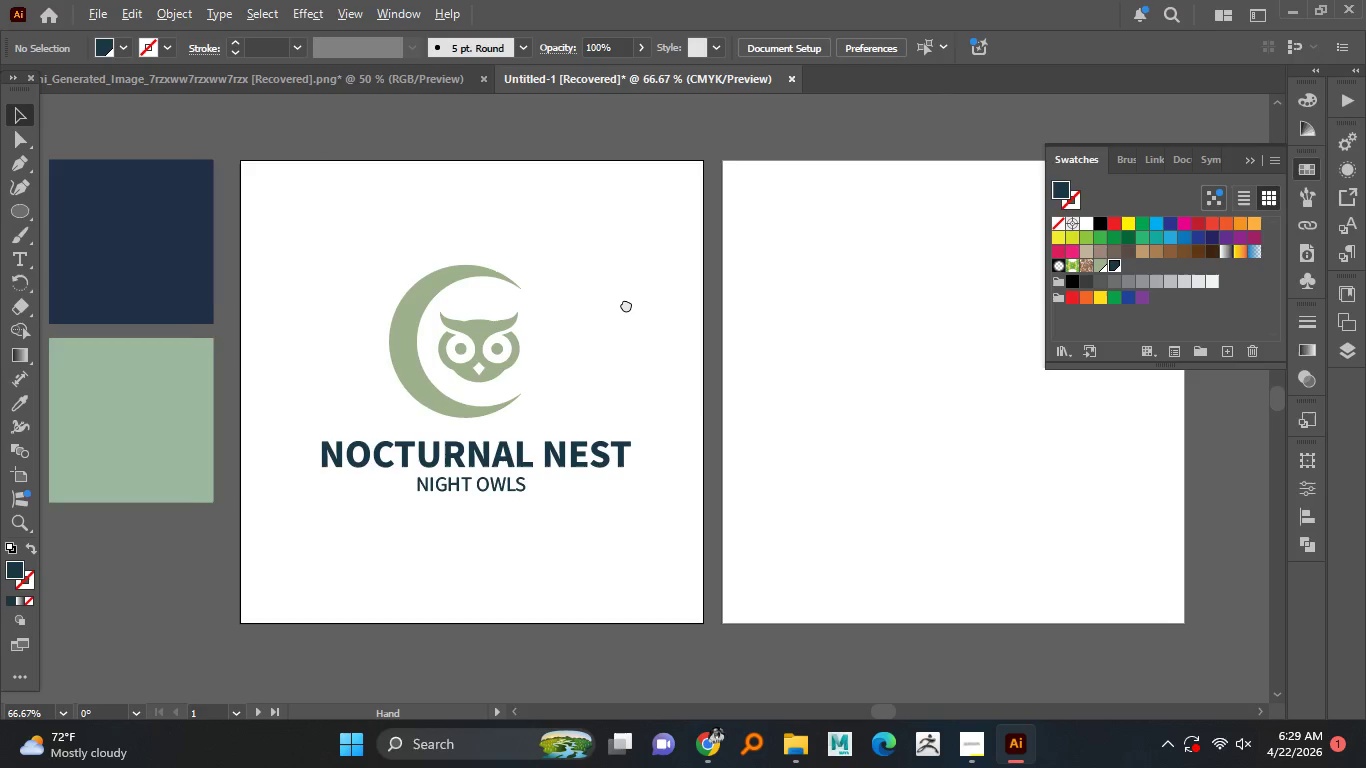 
hold_key(key=AltLeft, duration=1.5)
 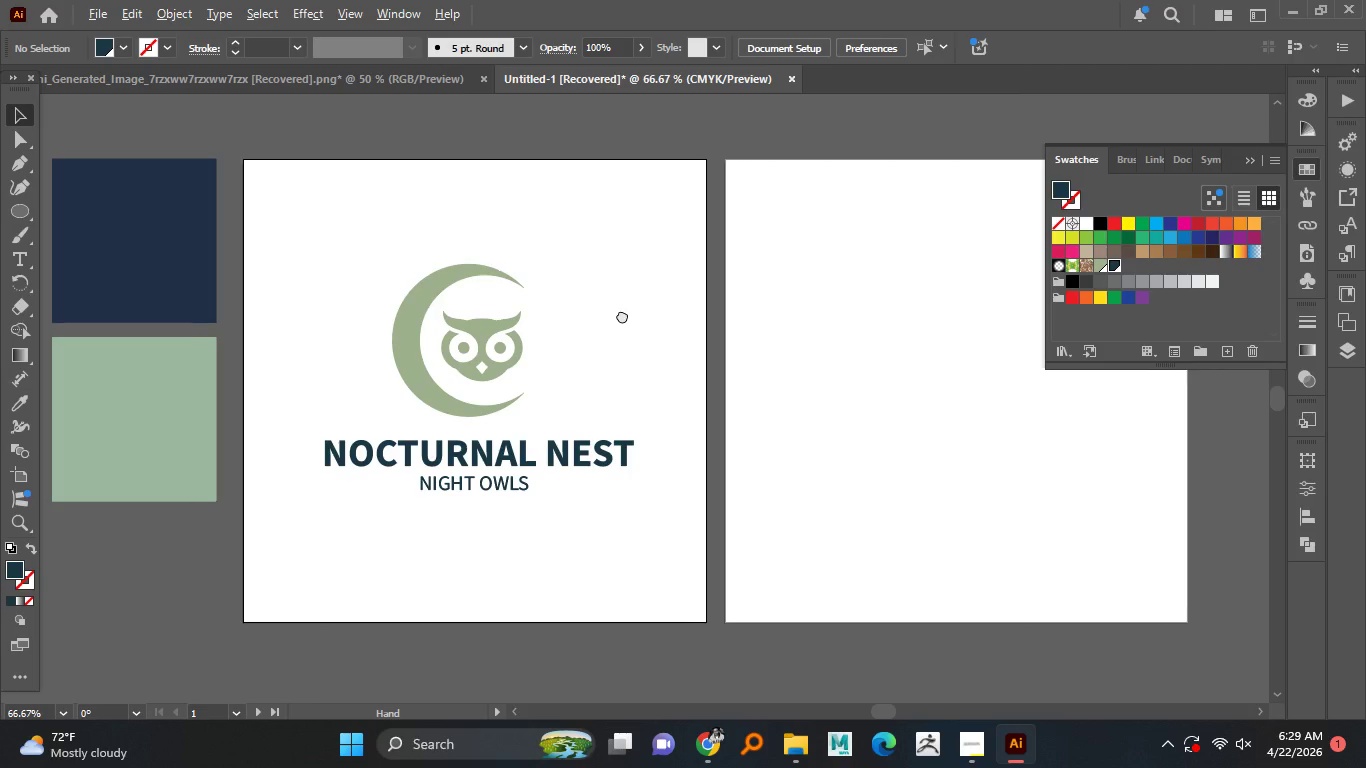 
hold_key(key=AltLeft, duration=1.5)
 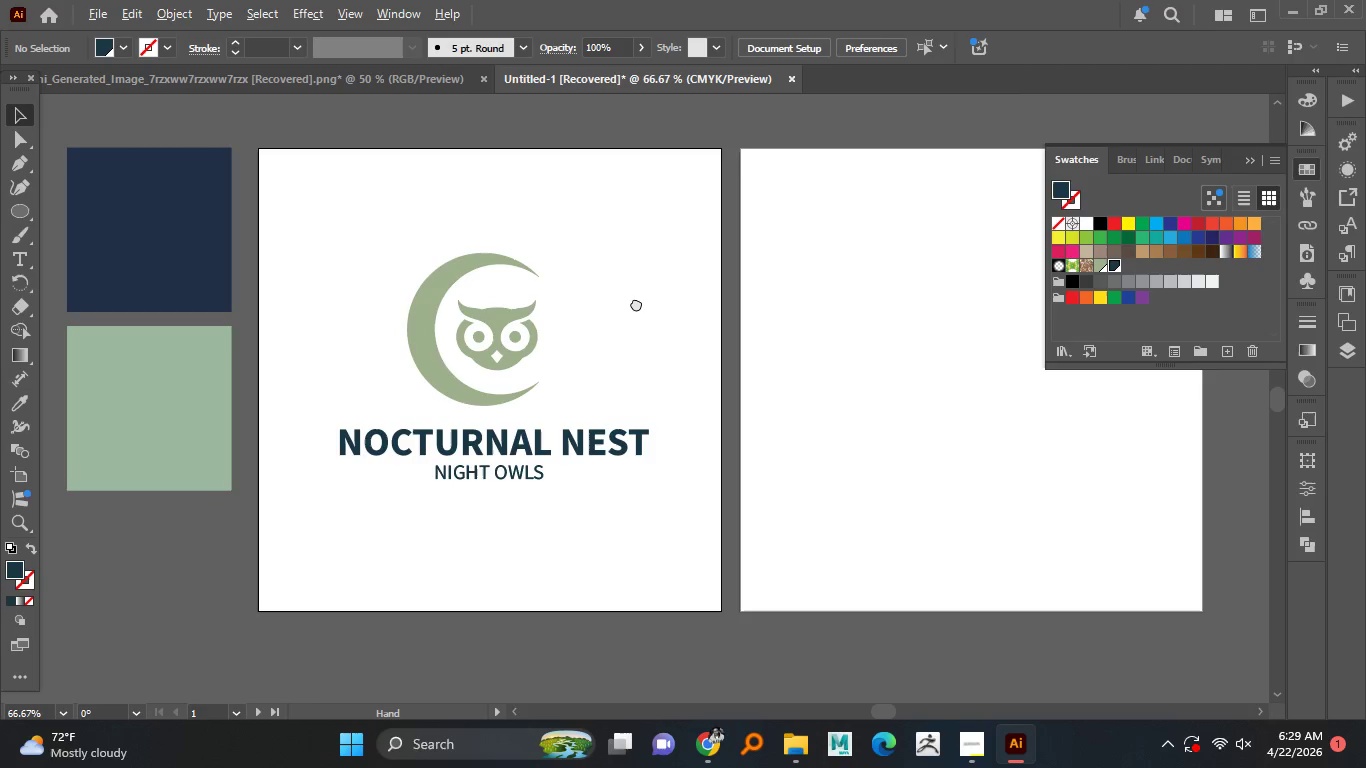 
hold_key(key=AltLeft, duration=1.5)
 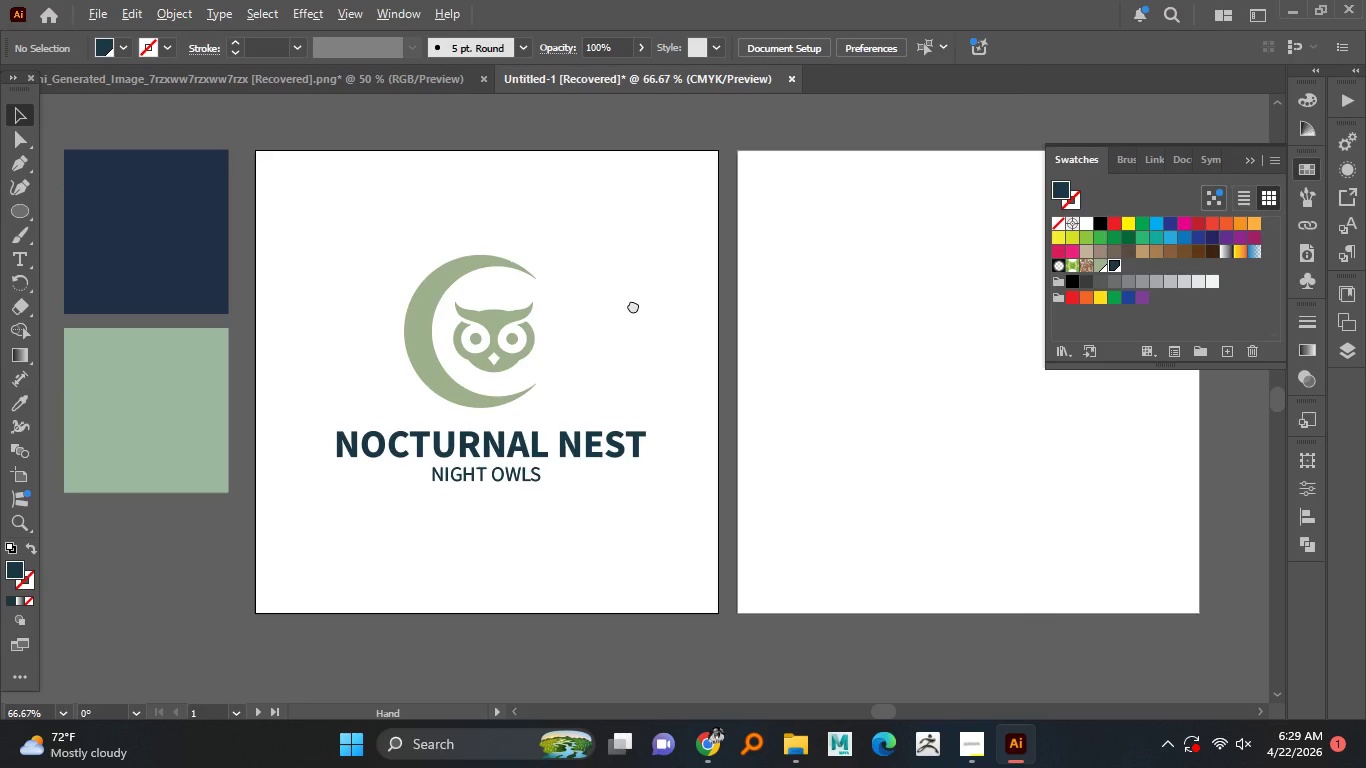 
hold_key(key=AltLeft, duration=1.5)
 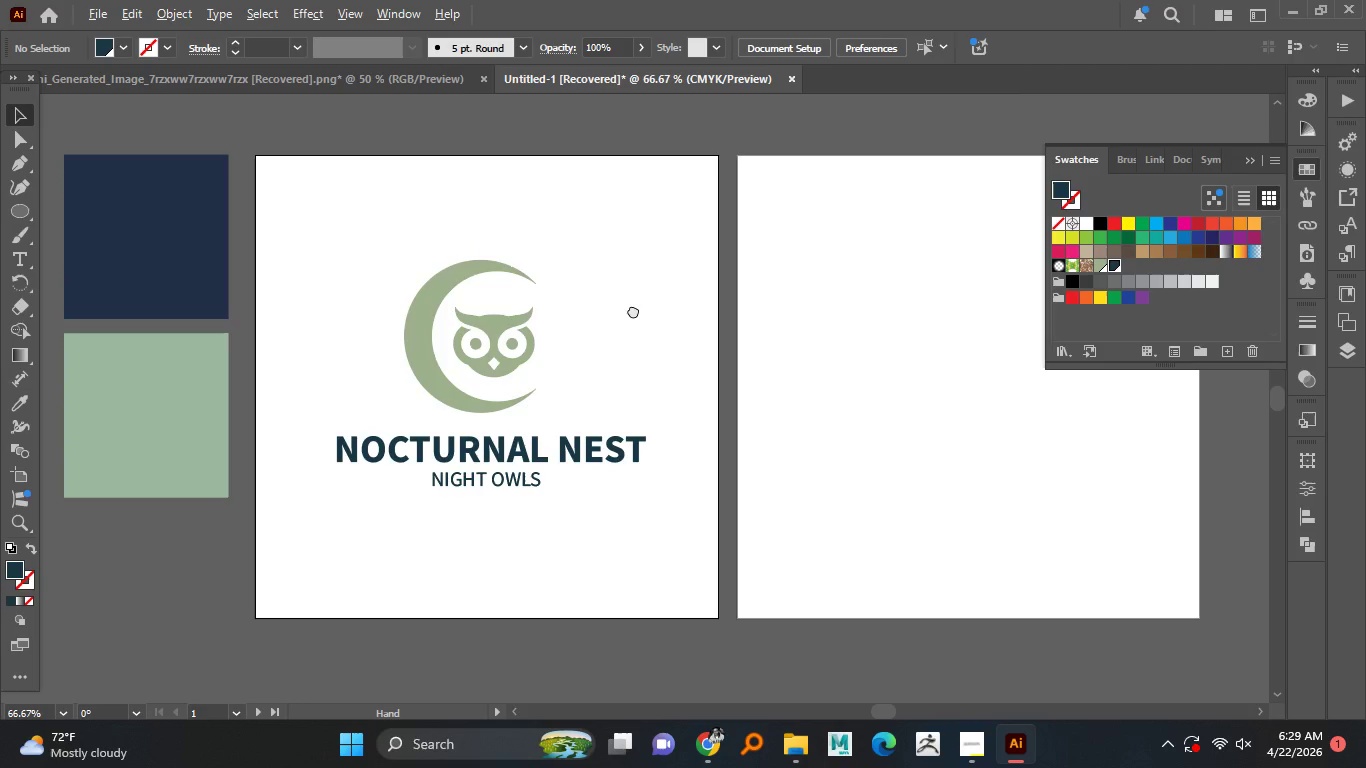 
hold_key(key=AltLeft, duration=1.51)
 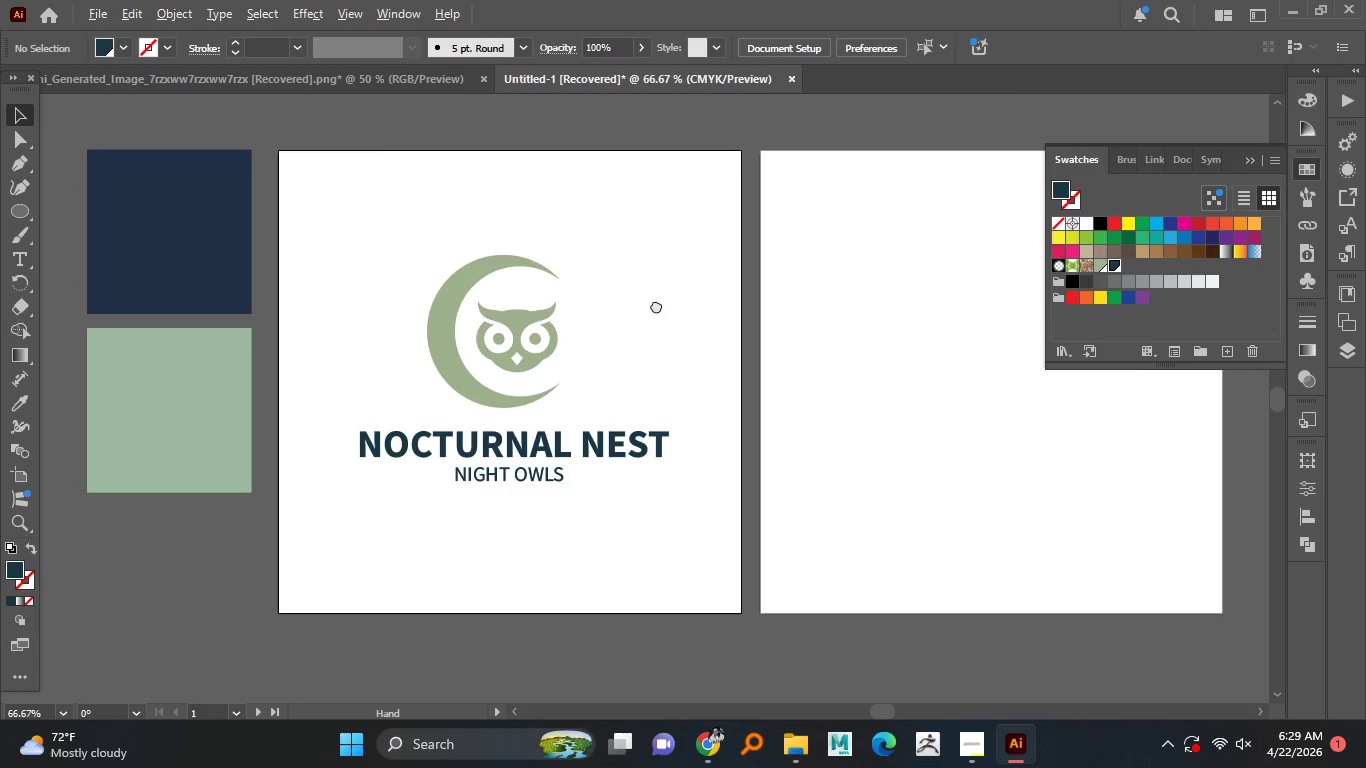 
hold_key(key=AltLeft, duration=1.5)
 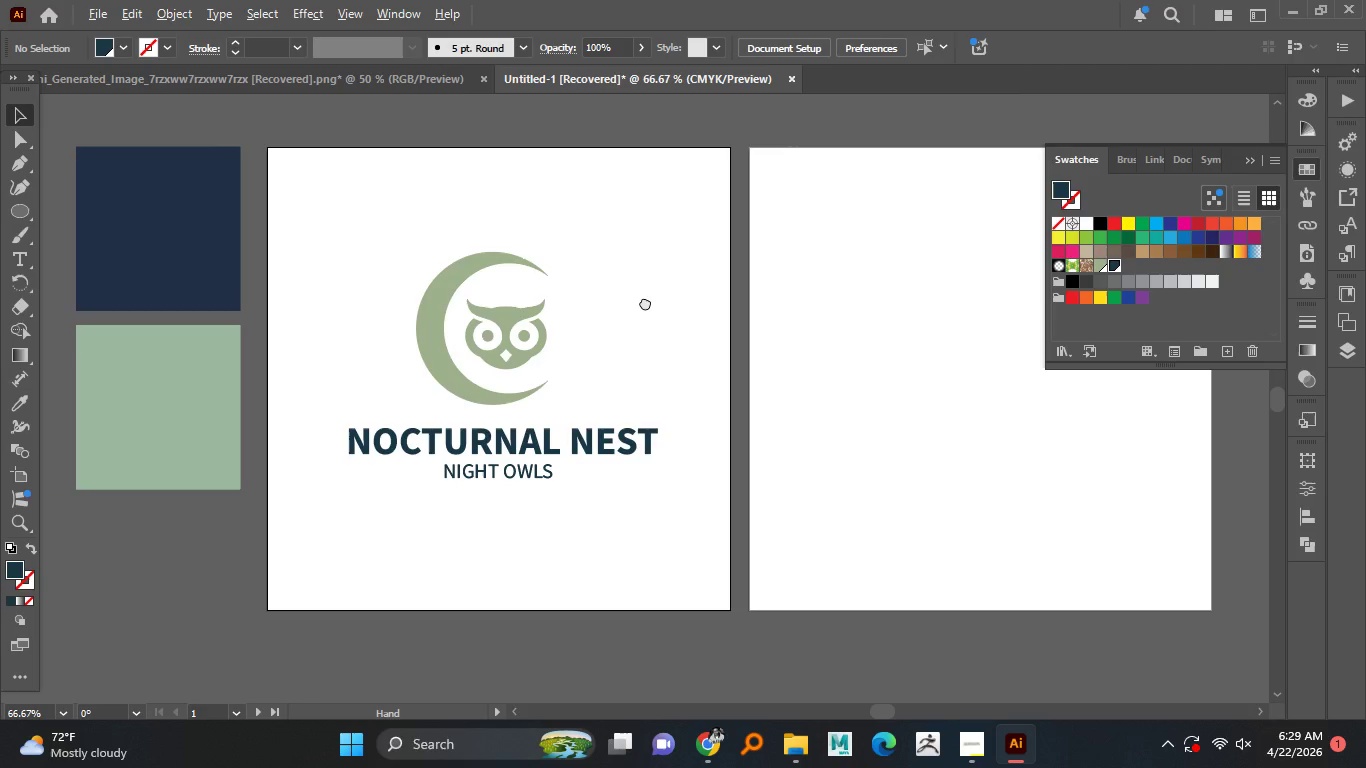 
hold_key(key=AltLeft, duration=1.5)
 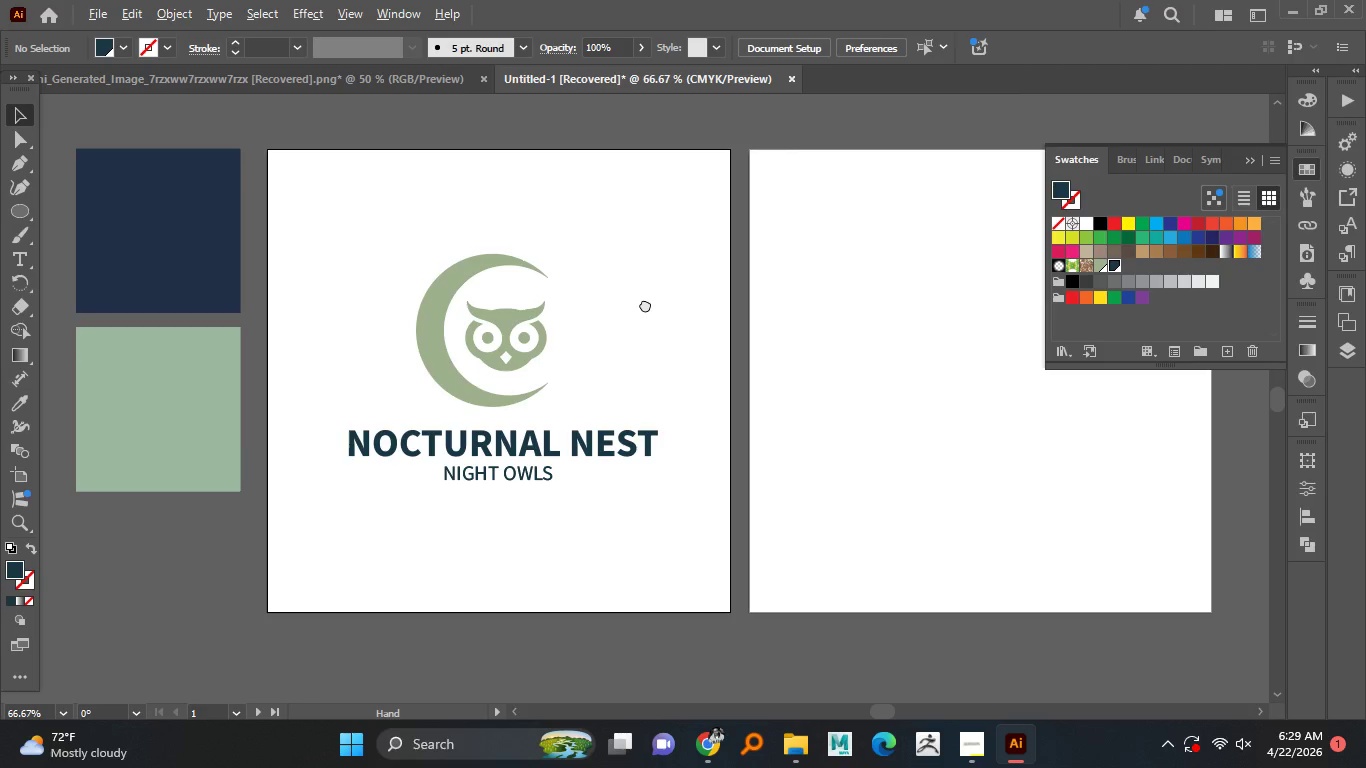 
hold_key(key=AltLeft, duration=1.5)
 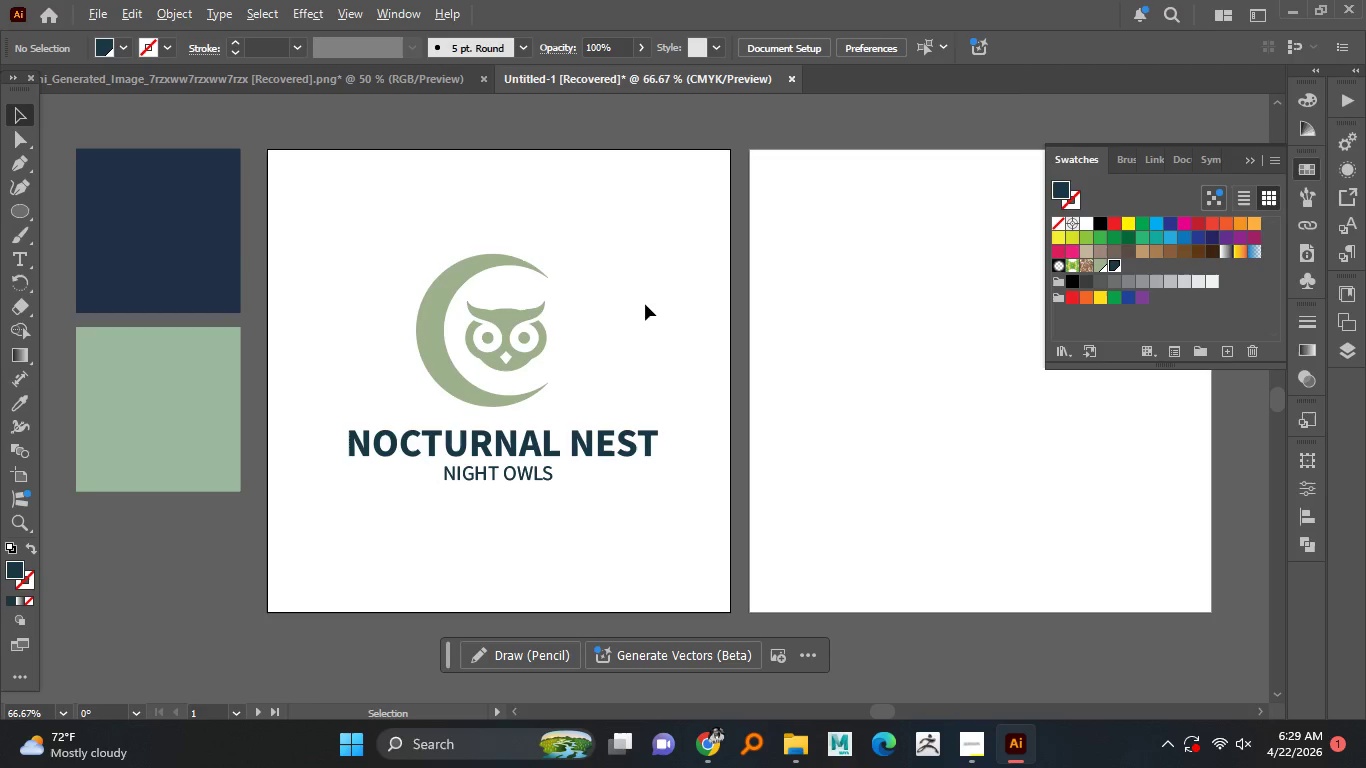 
hold_key(key=AltLeft, duration=0.59)
 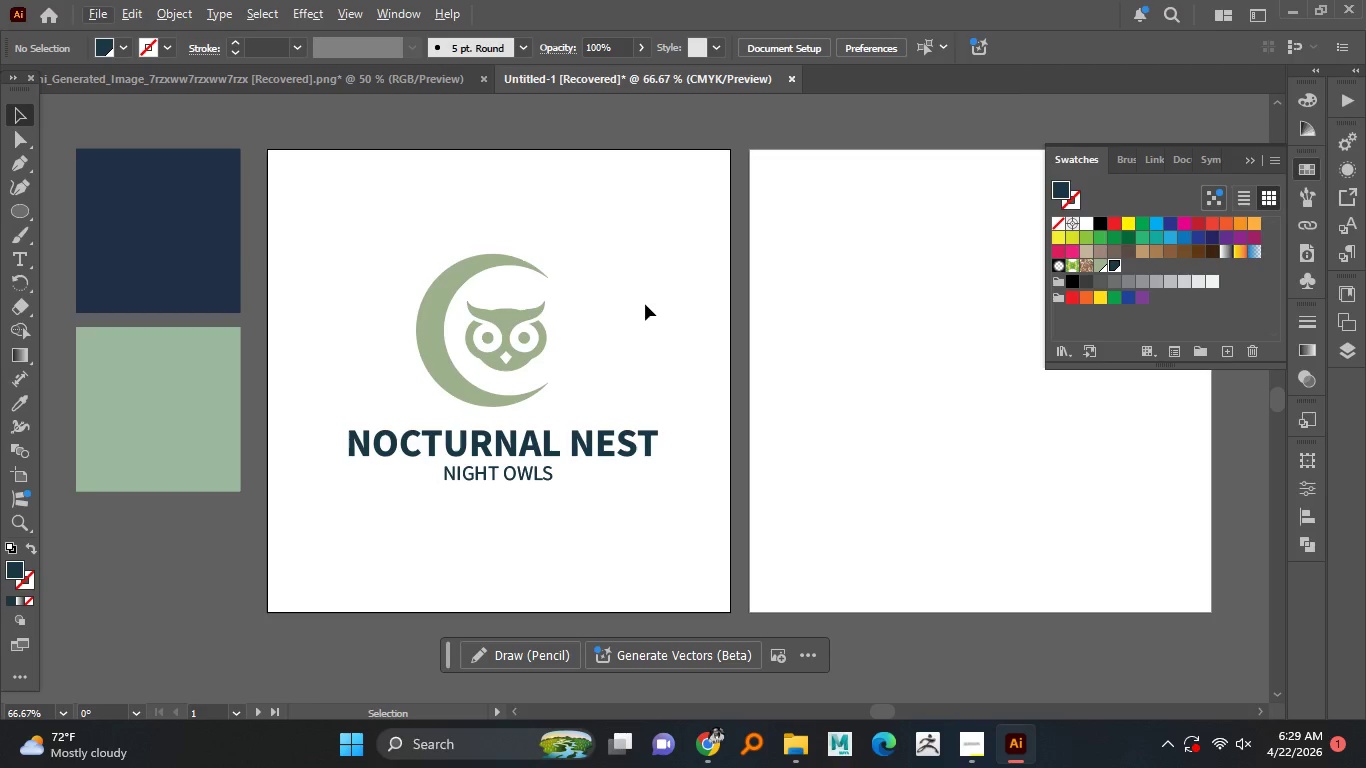 
hold_key(key=AltLeft, duration=1.5)
 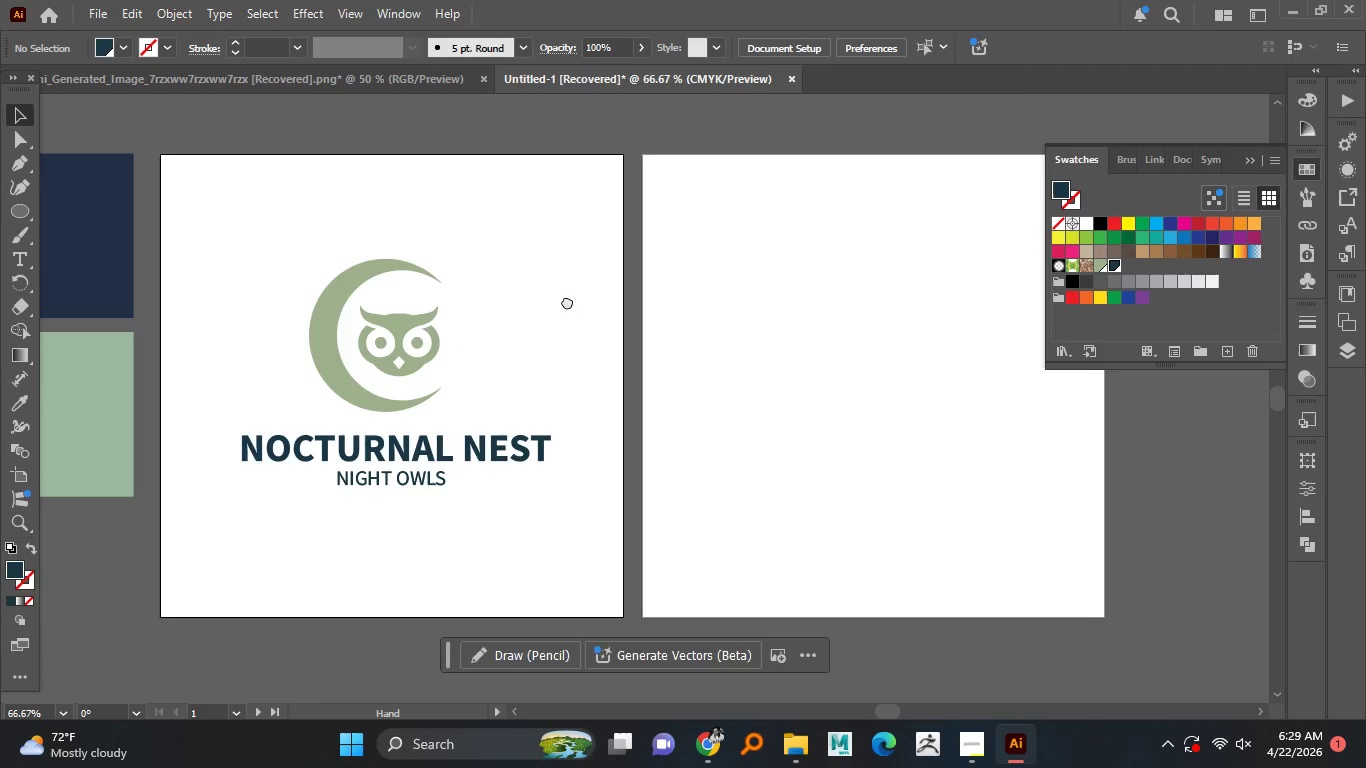 
hold_key(key=AltLeft, duration=1.5)
 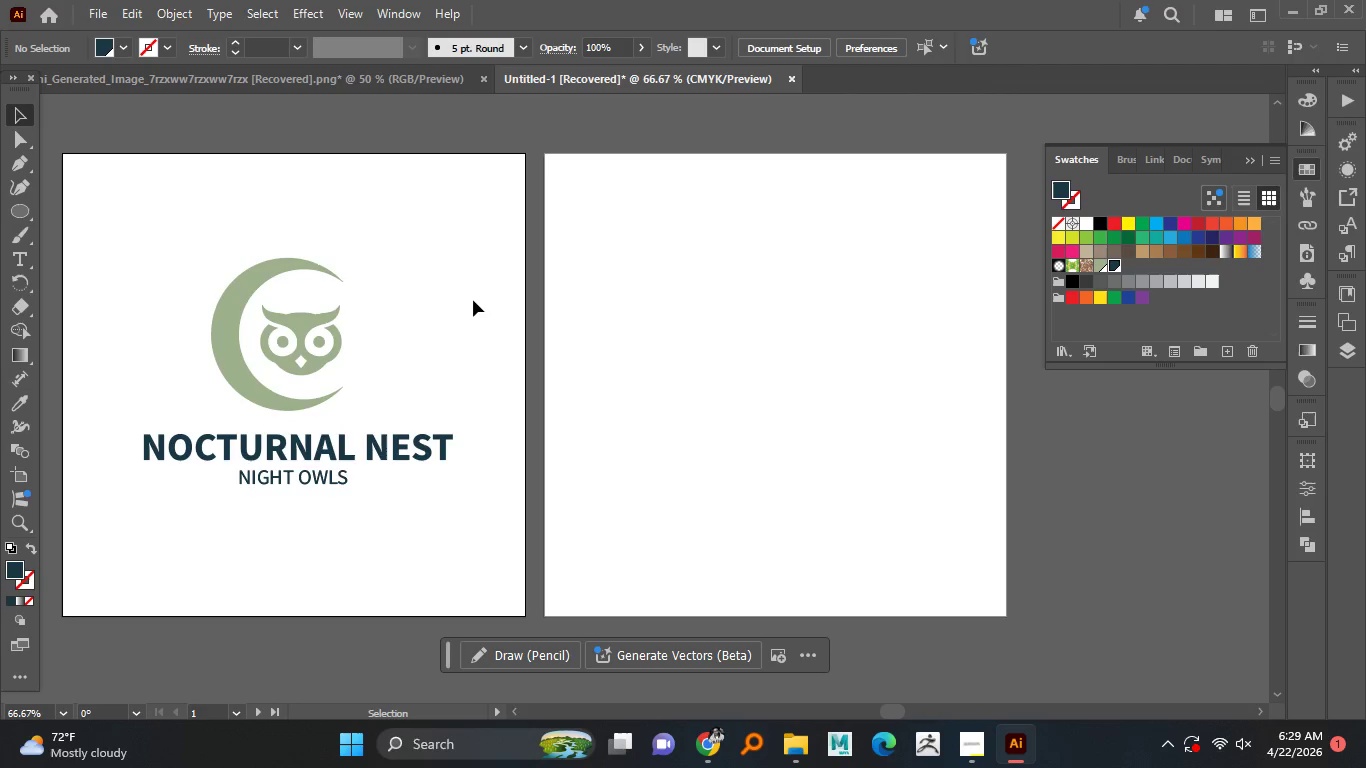 
key(Alt+AltLeft)
 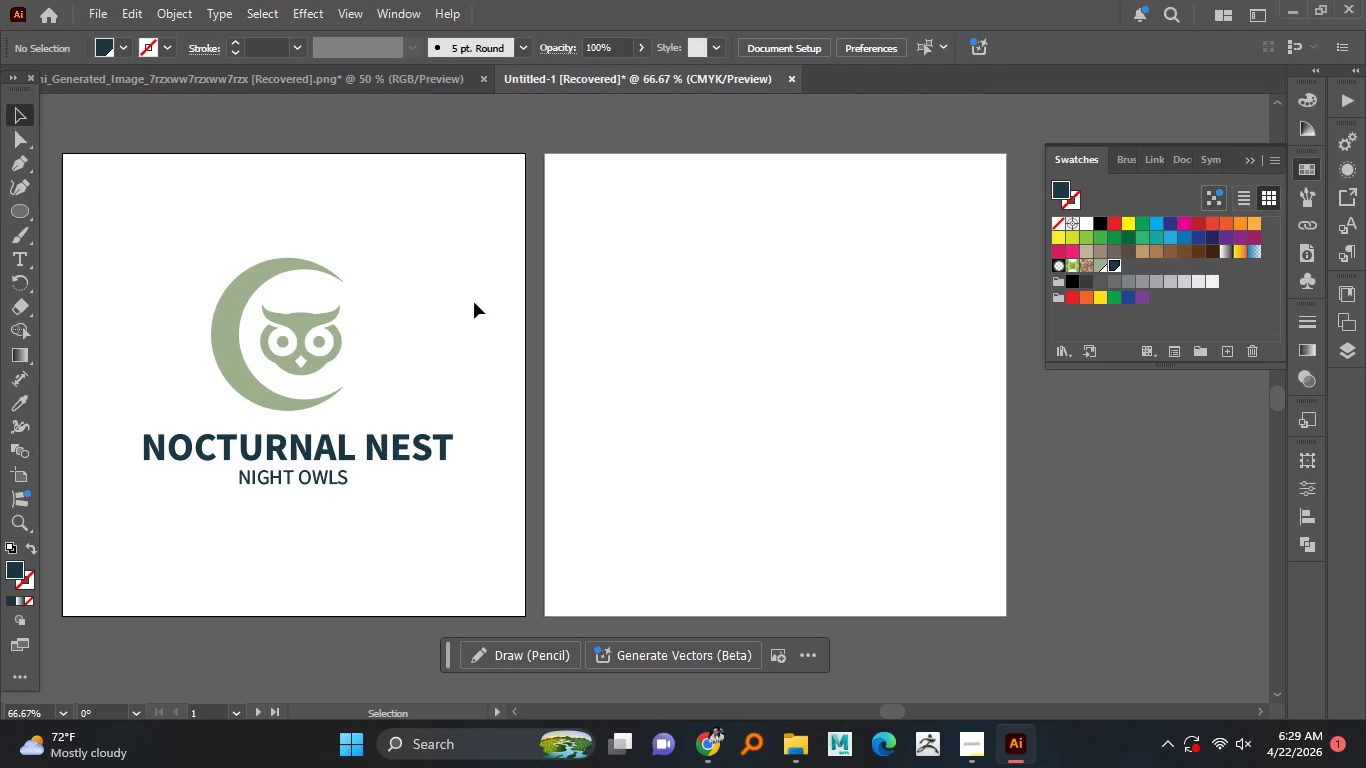 
key(Alt+AltLeft)
 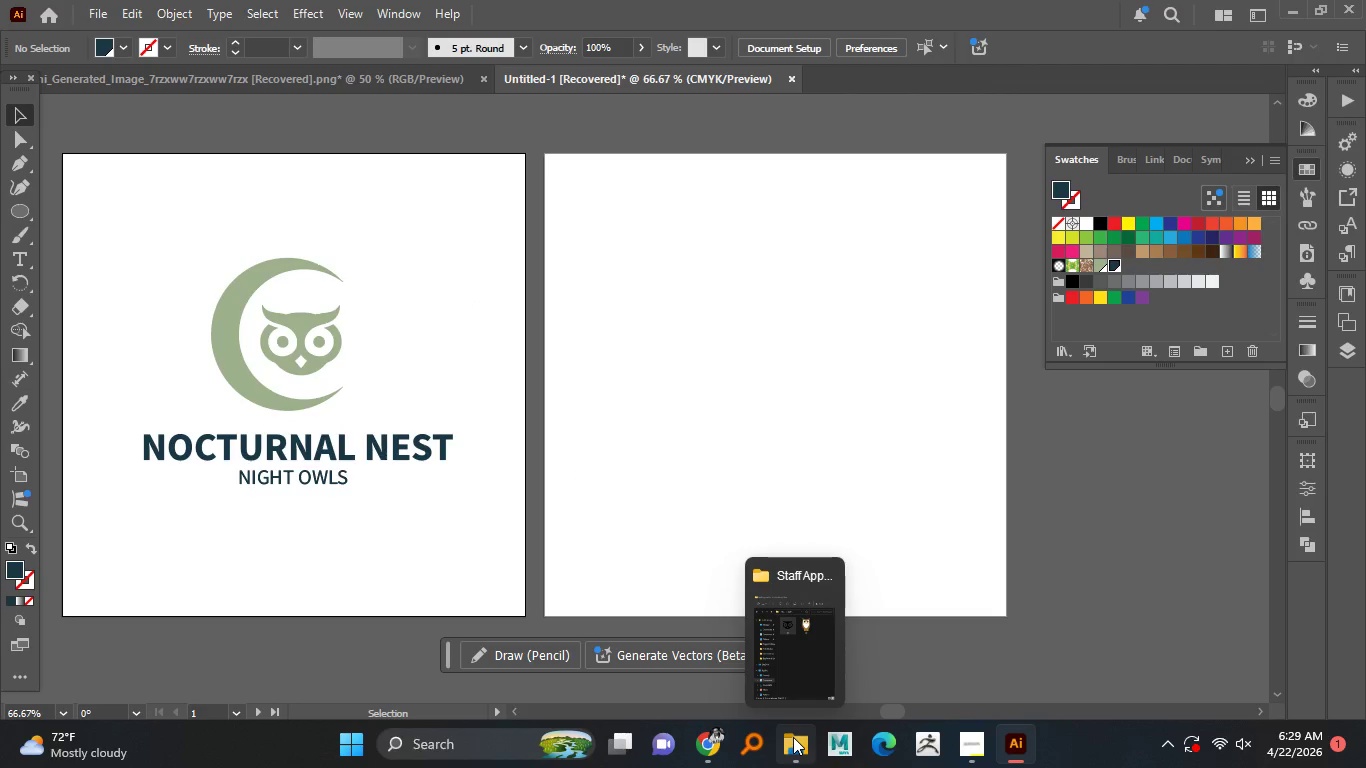 
left_click([811, 646])
 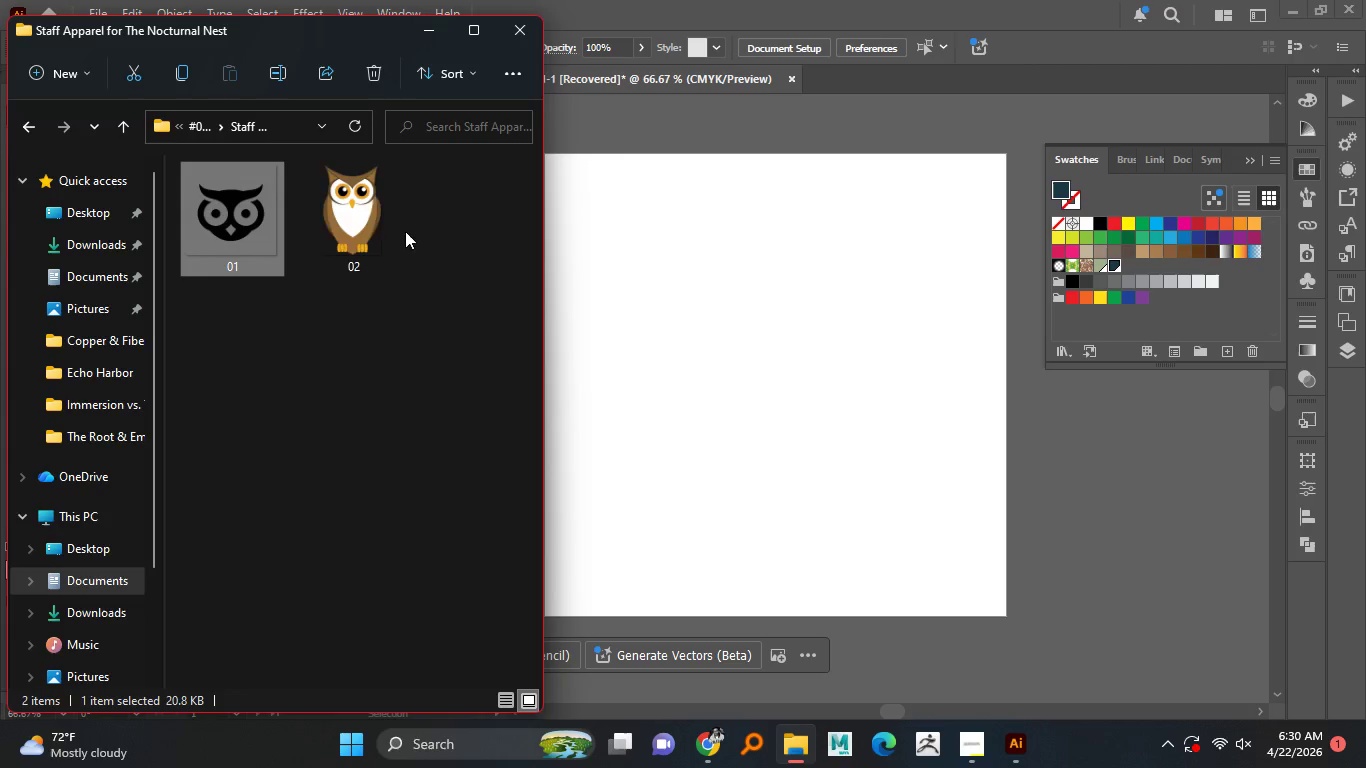 
left_click_drag(start_coordinate=[359, 184], to_coordinate=[788, 350])
 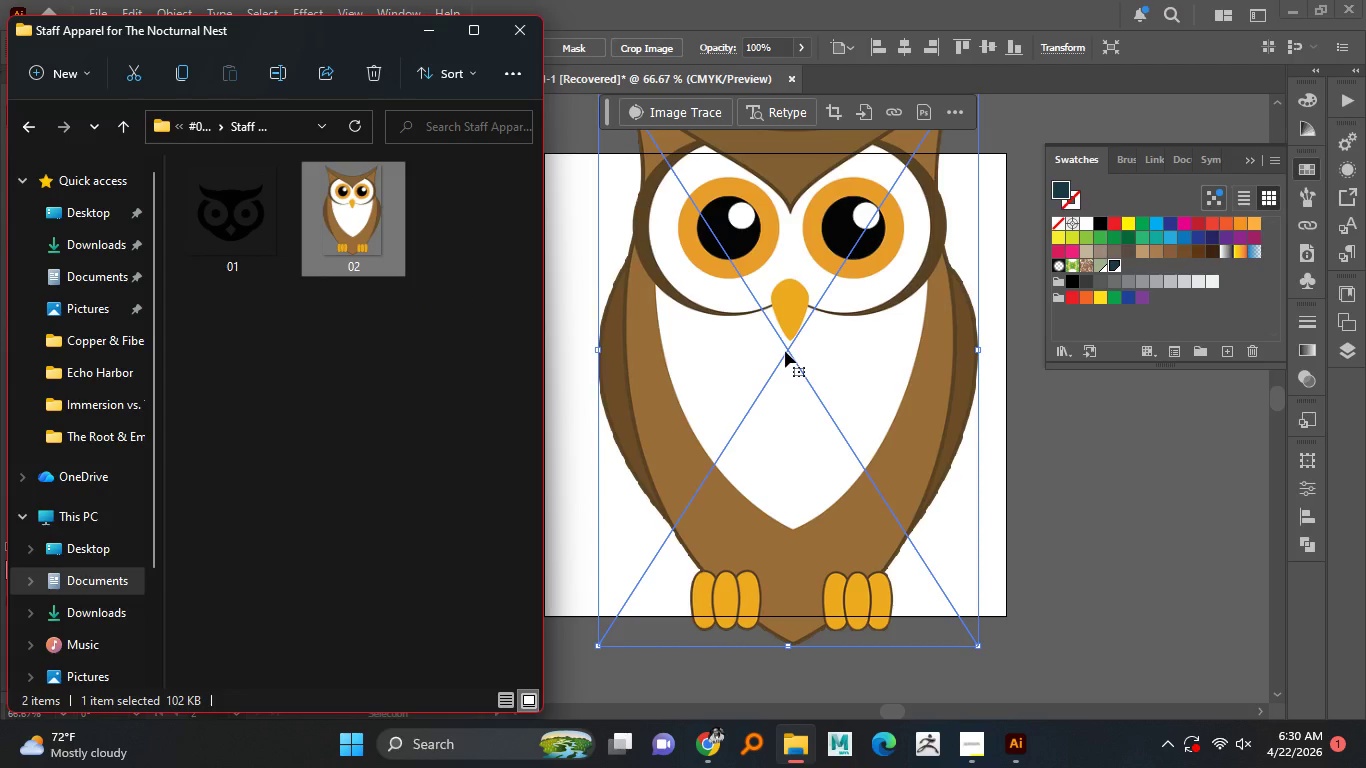 
left_click([785, 351])
 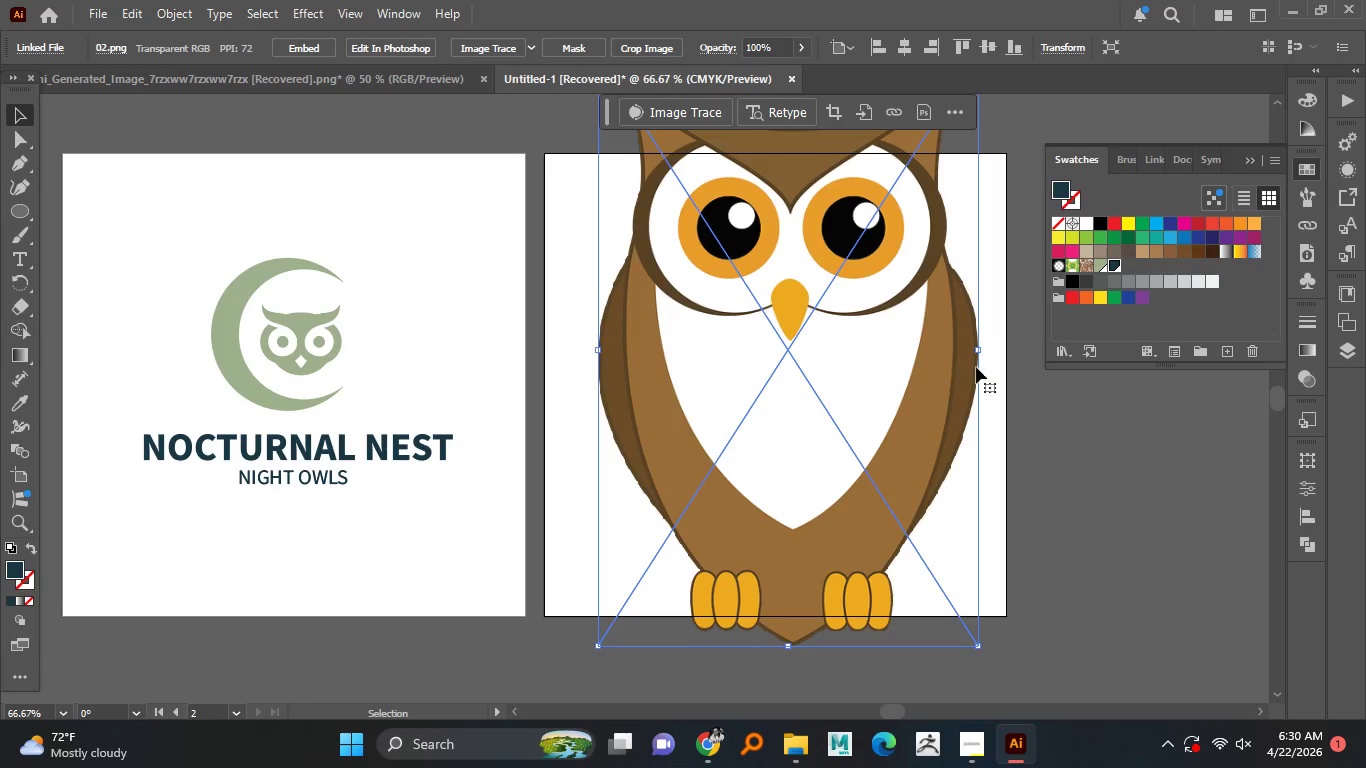 
hold_key(key=AltLeft, duration=3.39)
left_click_drag(start_coordinate=[978, 350], to_coordinate=[861, 347])
 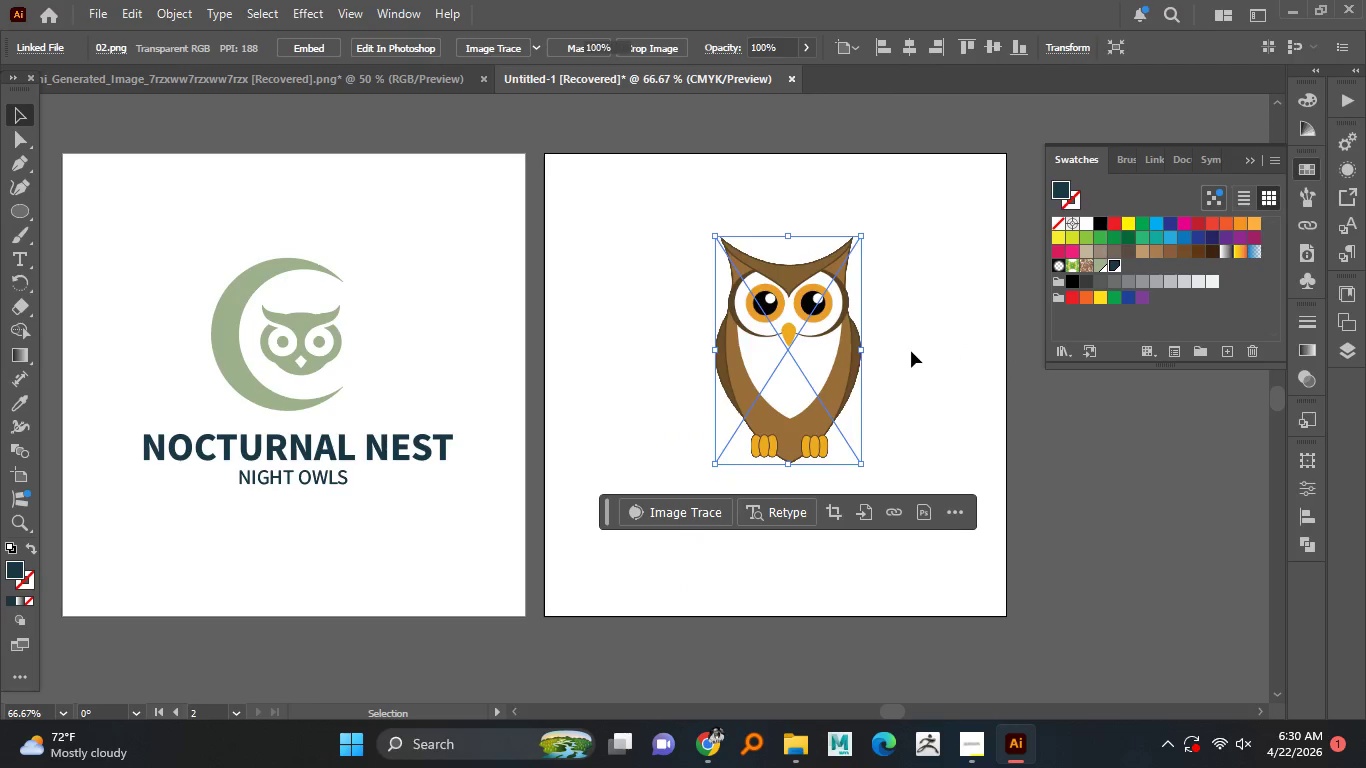 
hold_key(key=ShiftLeft, duration=1.5)
 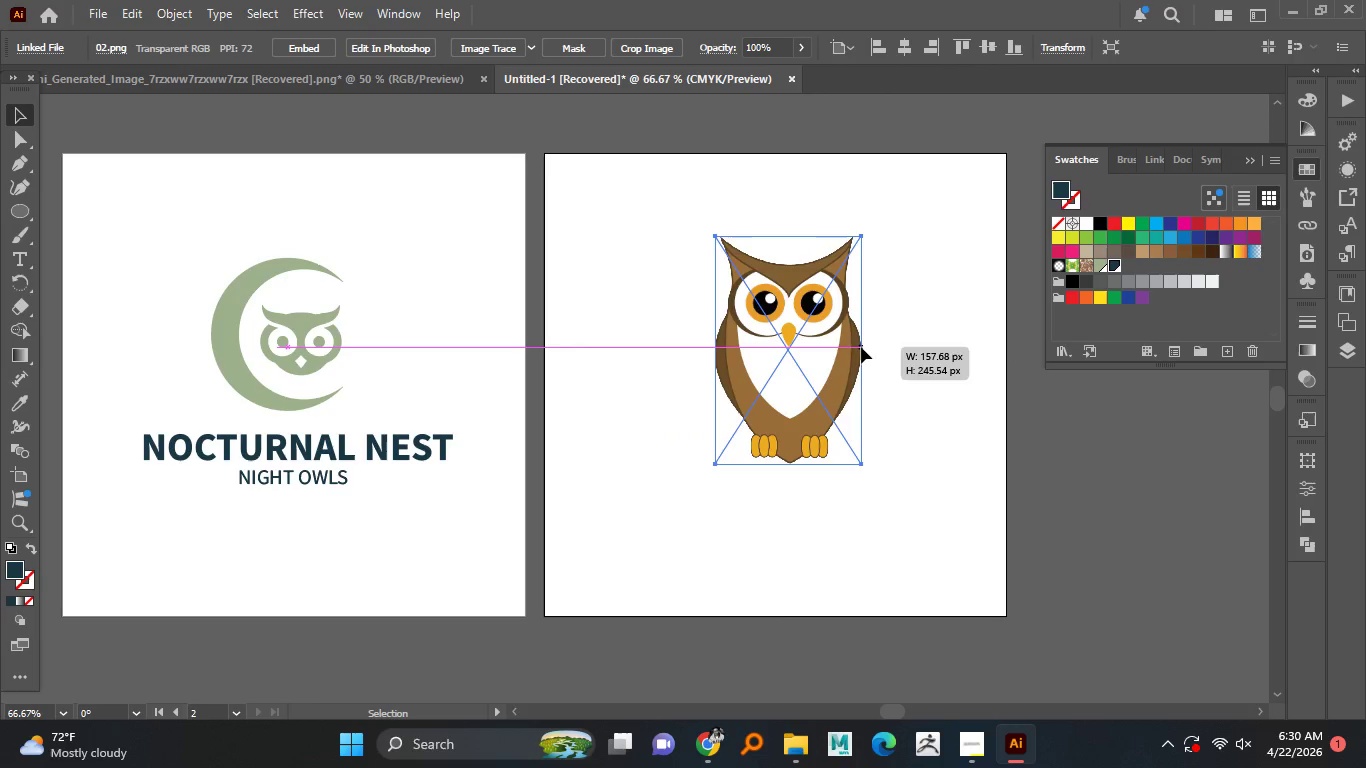 
hold_key(key=ShiftLeft, duration=0.59)
 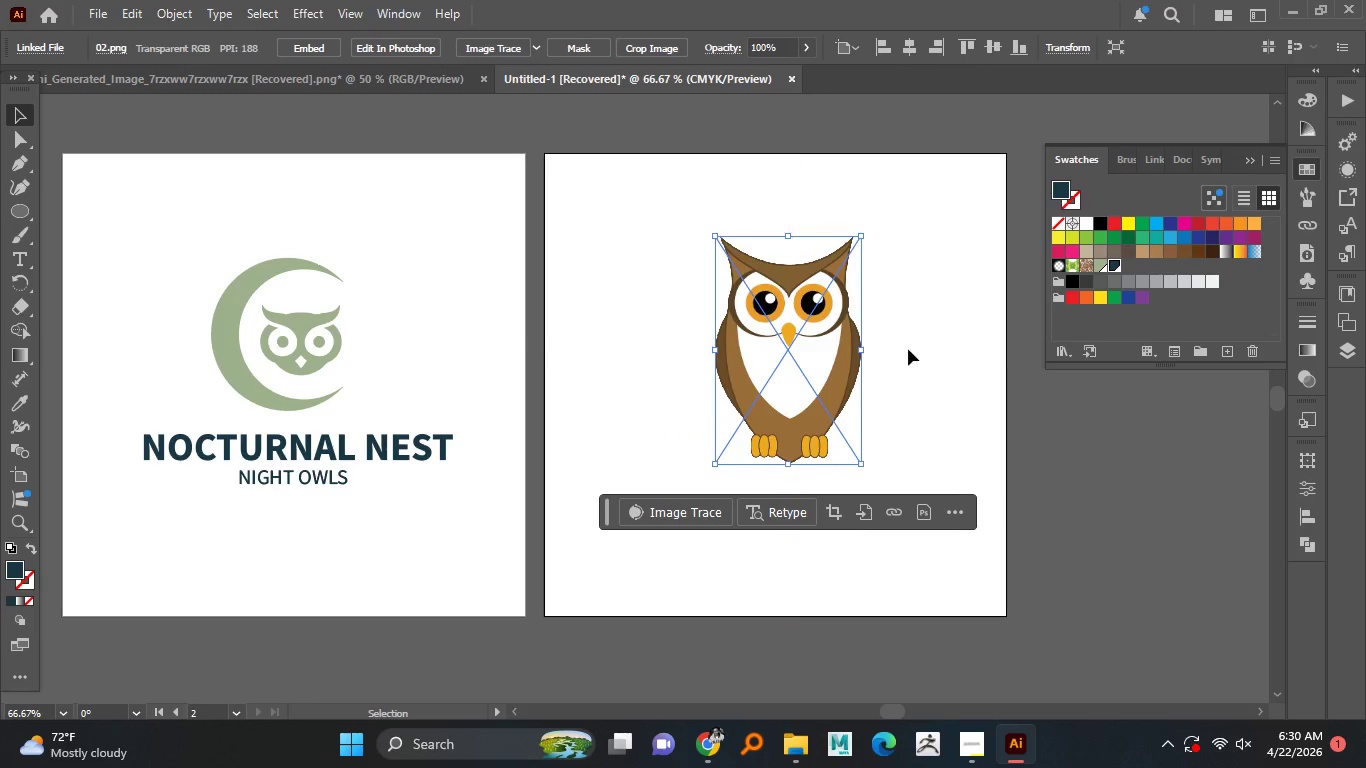 
left_click([911, 351])
 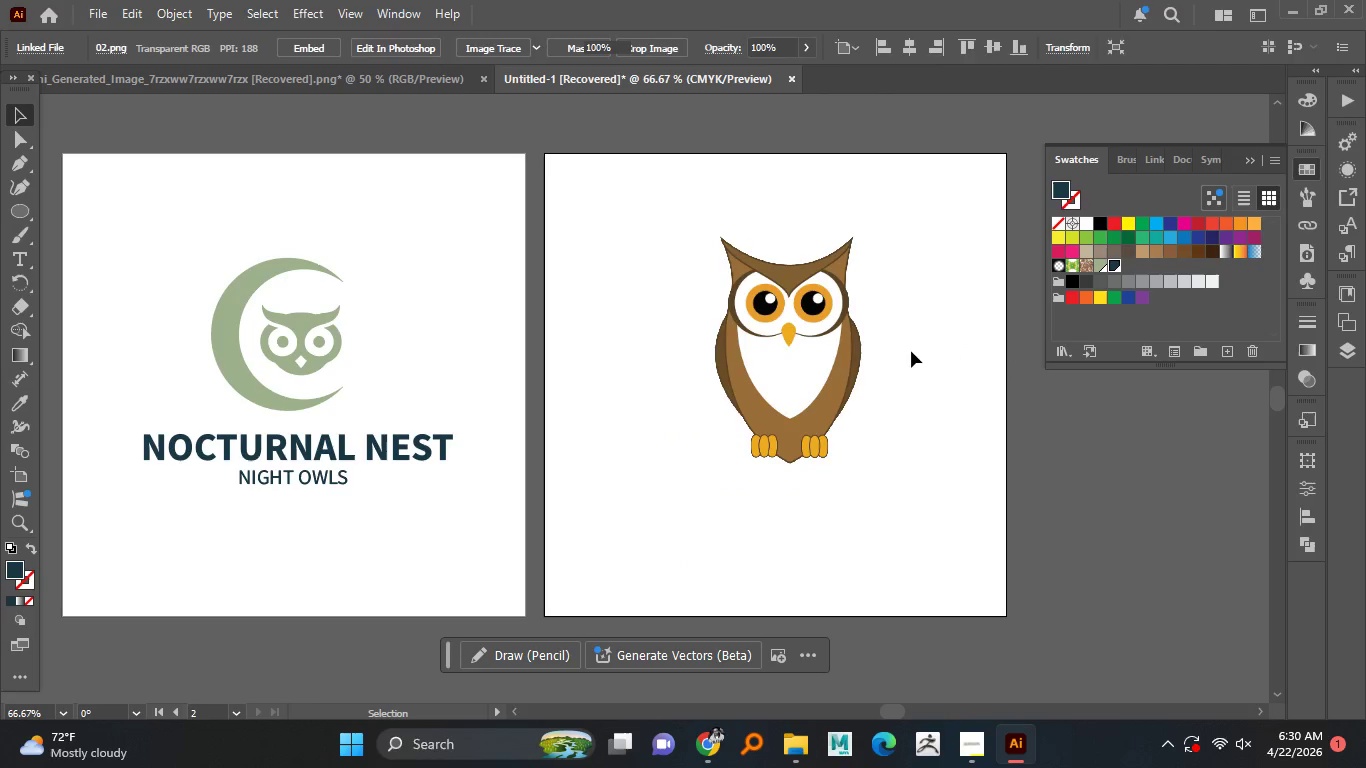 
hold_key(key=AltLeft, duration=1.52)
scroll: coordinate [674, 361], scroll_direction: up, amount: 2.0
 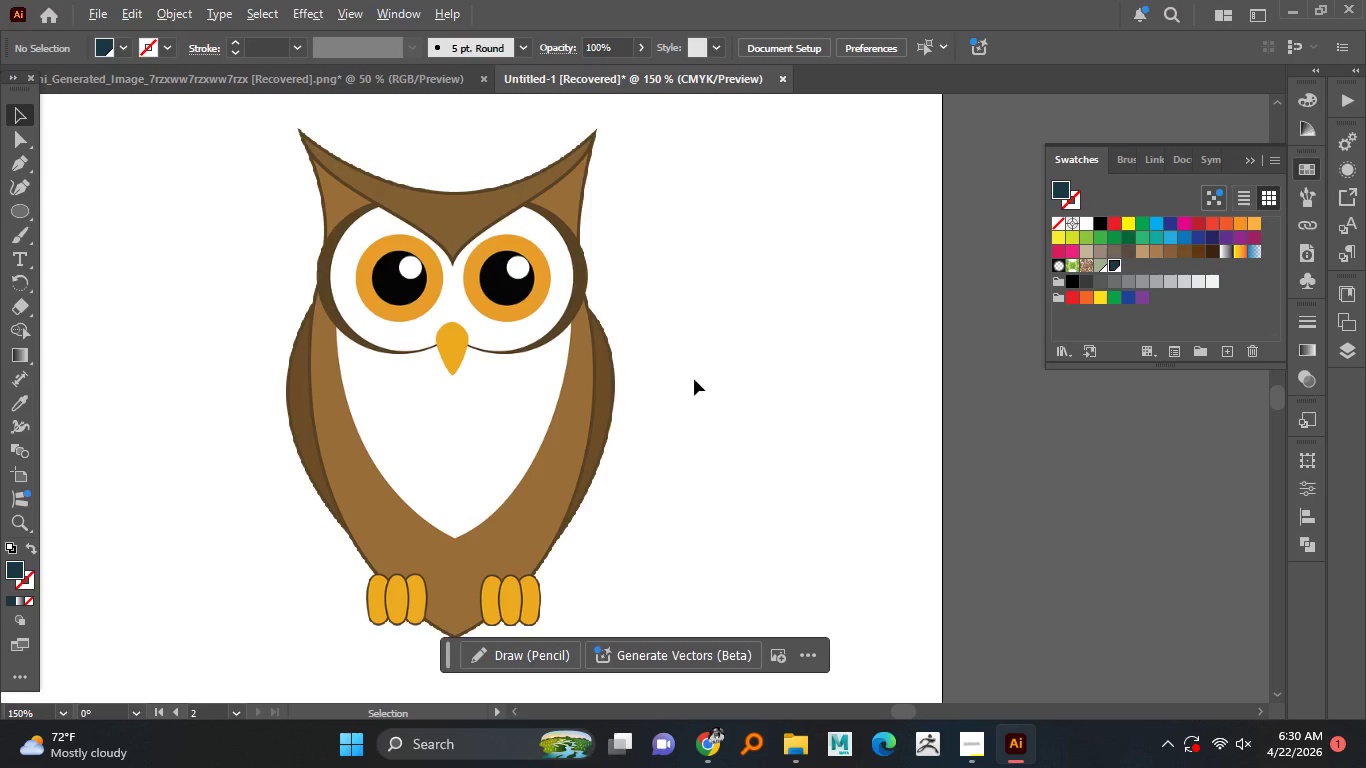 
hold_key(key=AltLeft, duration=0.86)
scroll: coordinate [768, 387], scroll_direction: down, amount: 1.0
 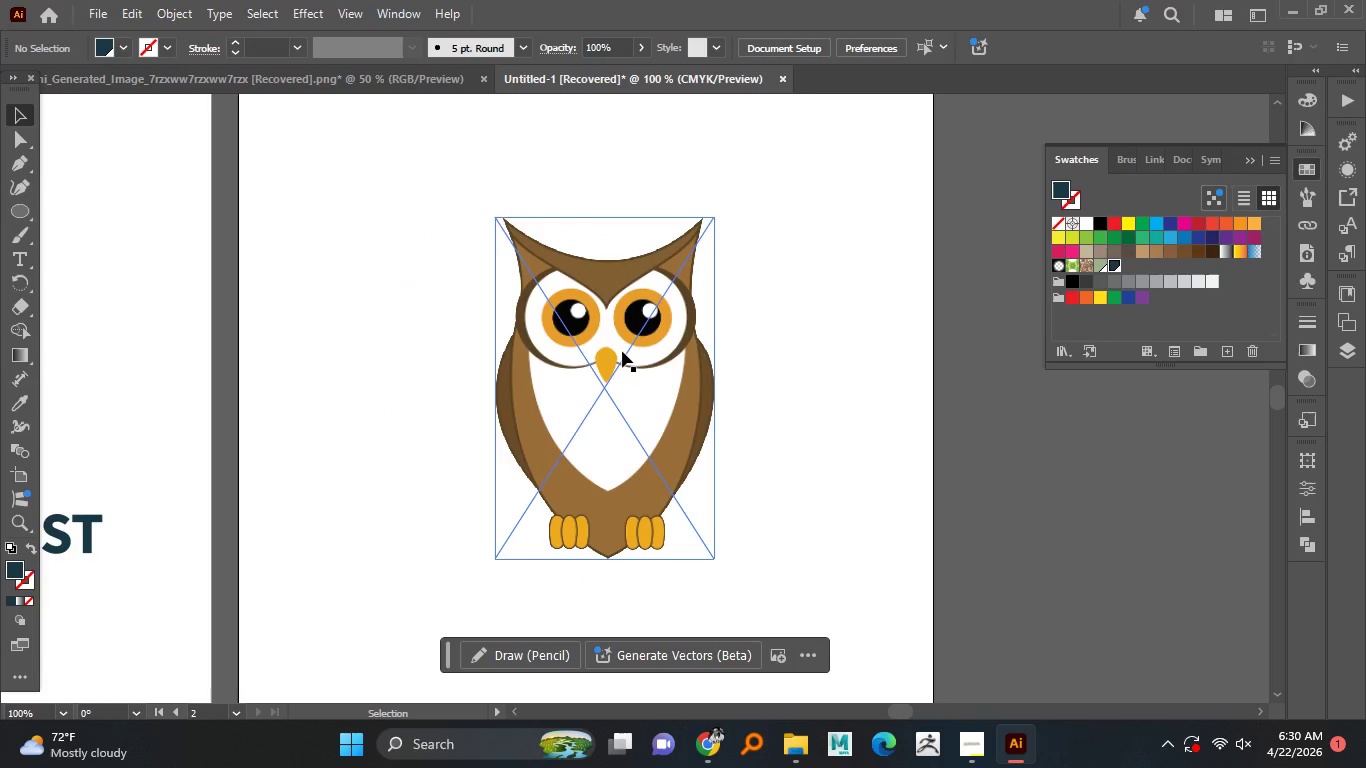 
left_click([622, 350])
 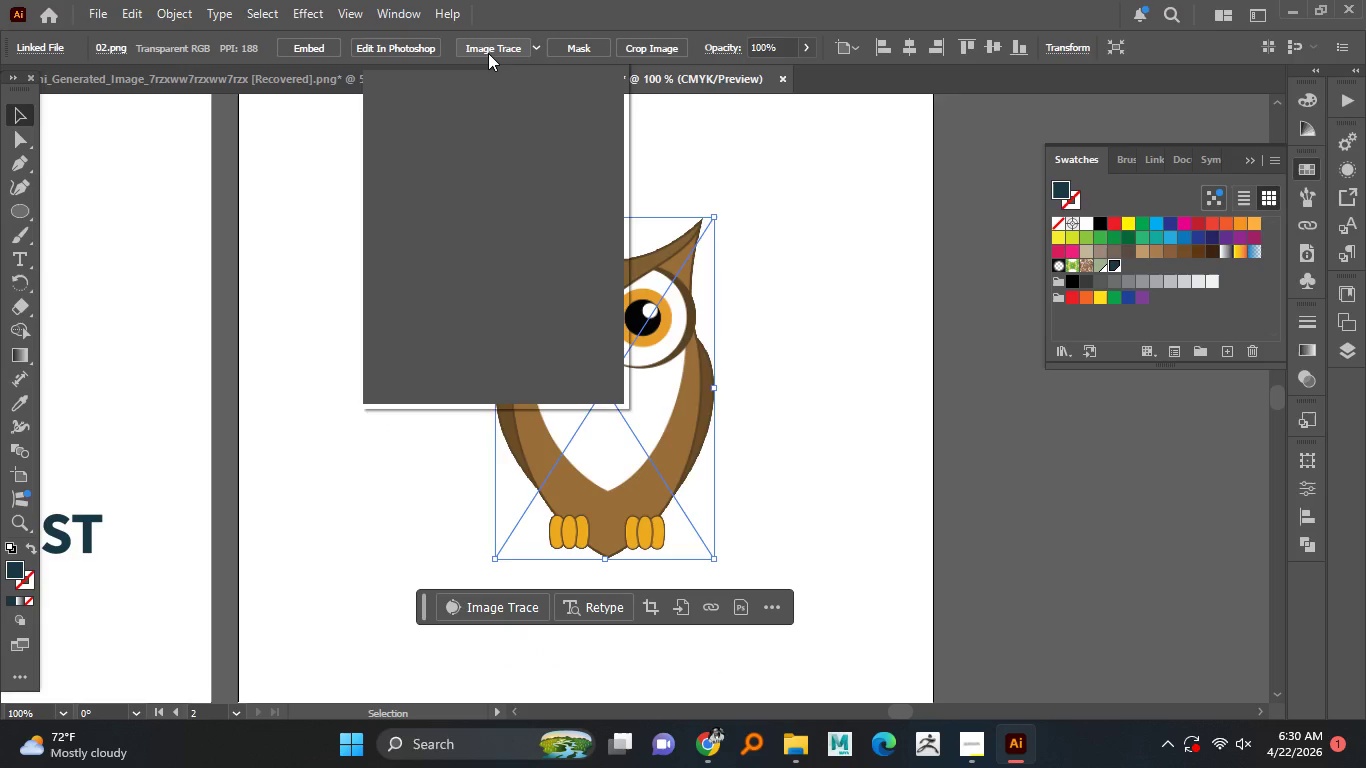 
left_click([492, 51])
 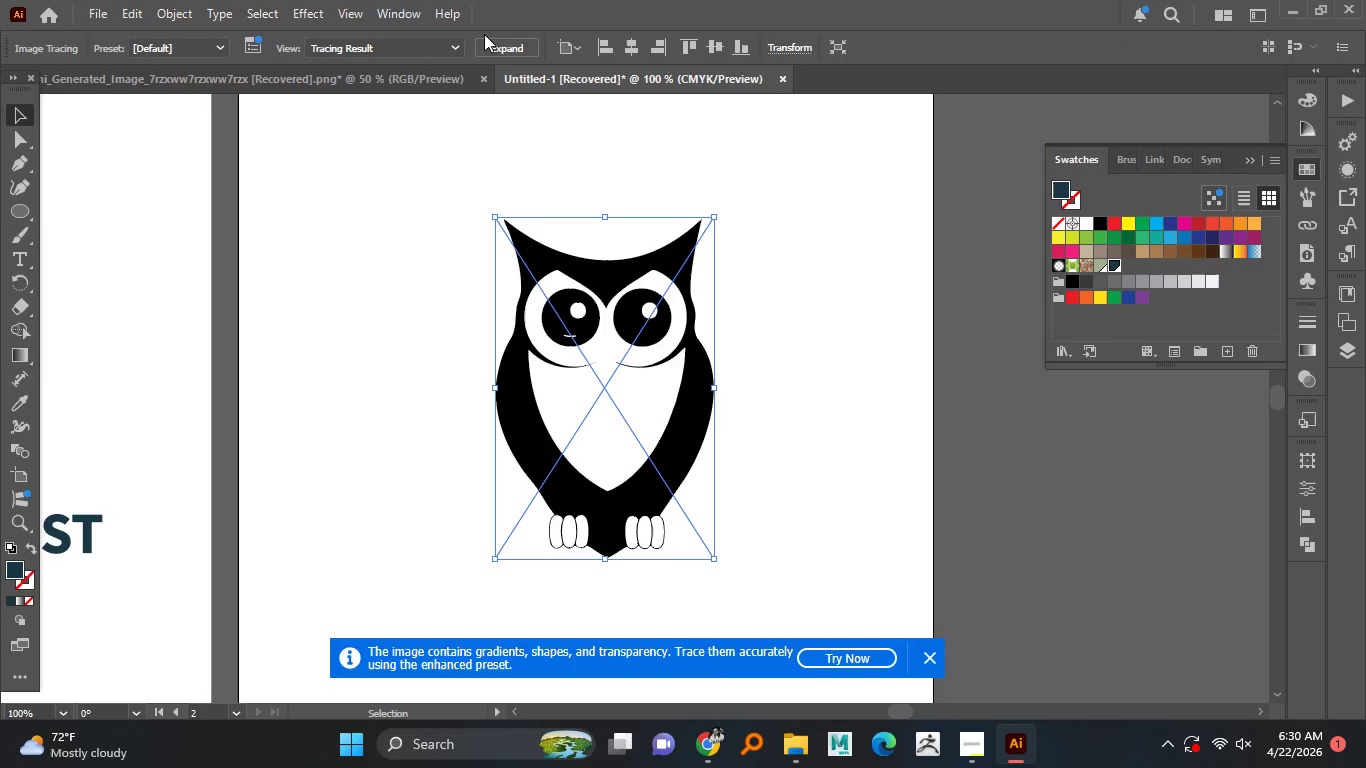 
left_click([503, 43])
 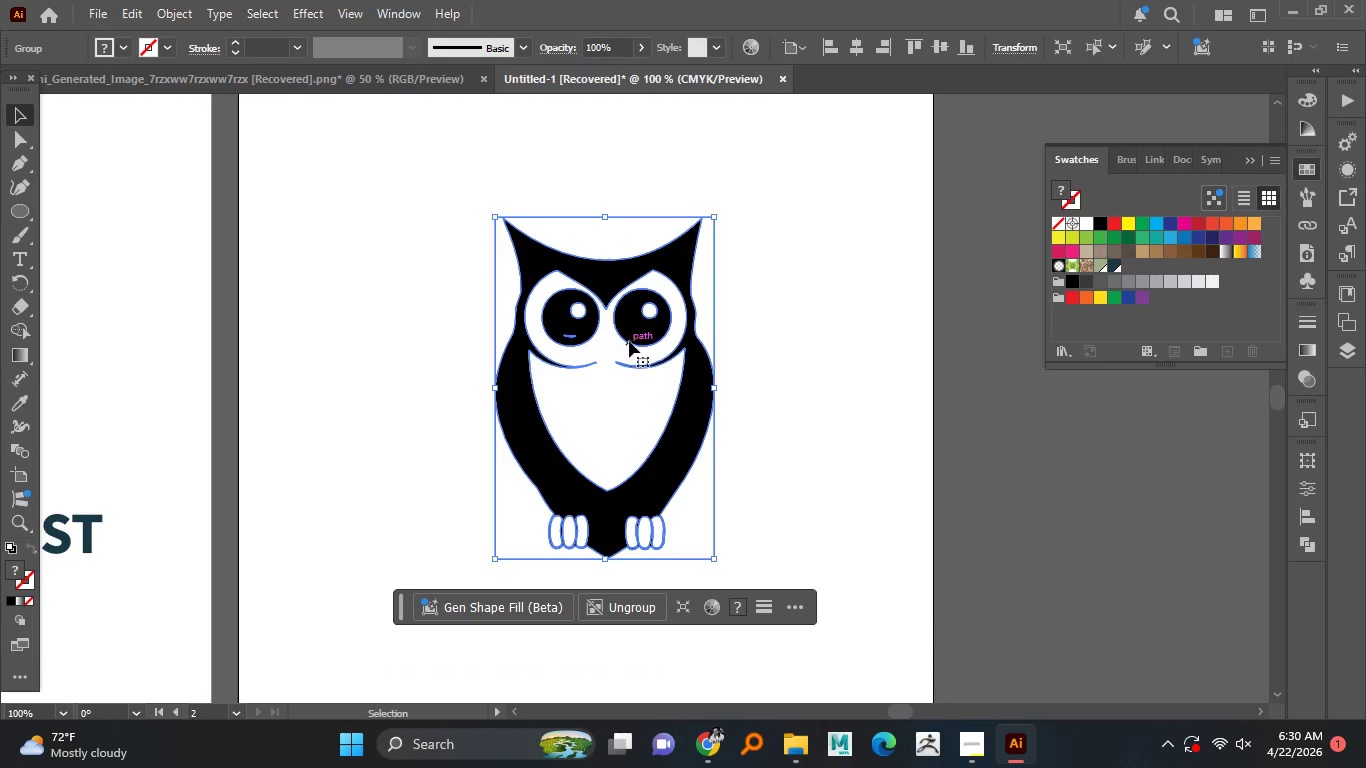 
right_click([629, 341])
 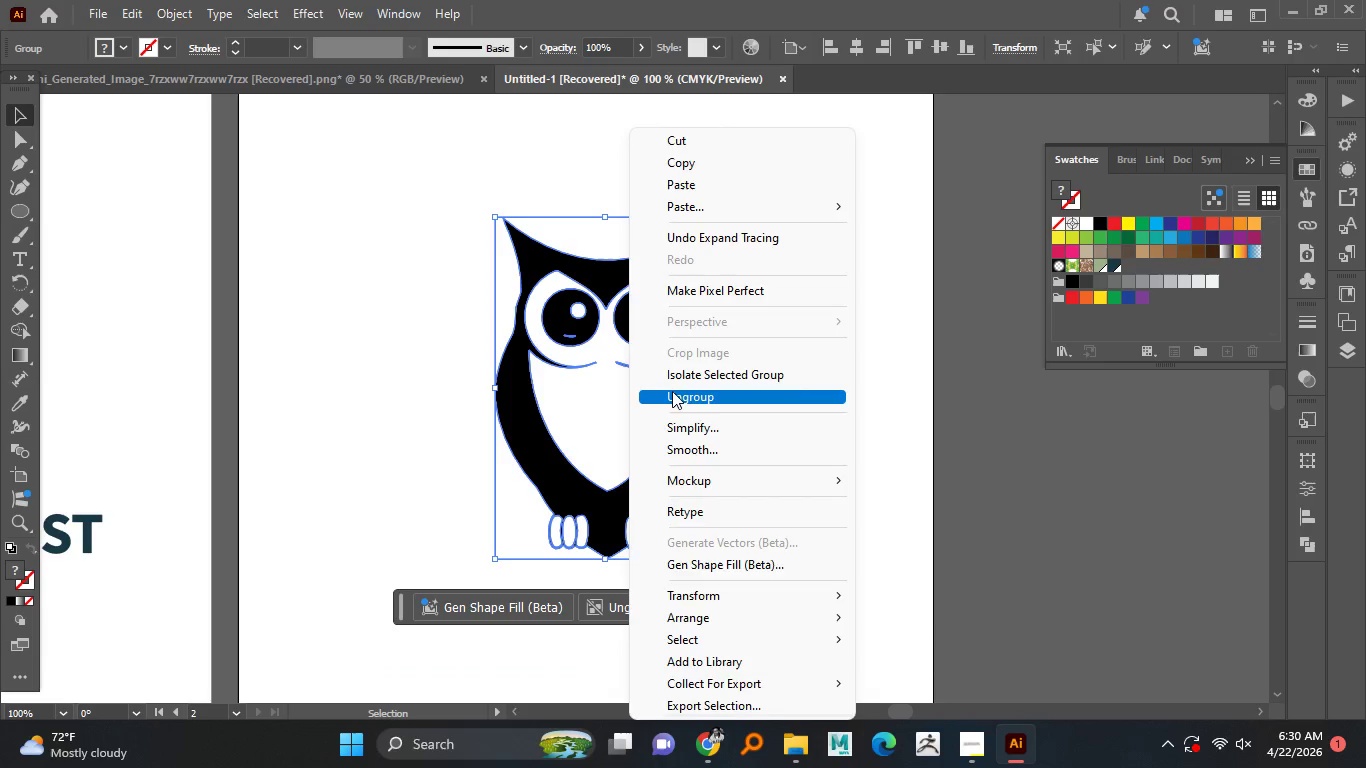 
left_click([672, 391])
 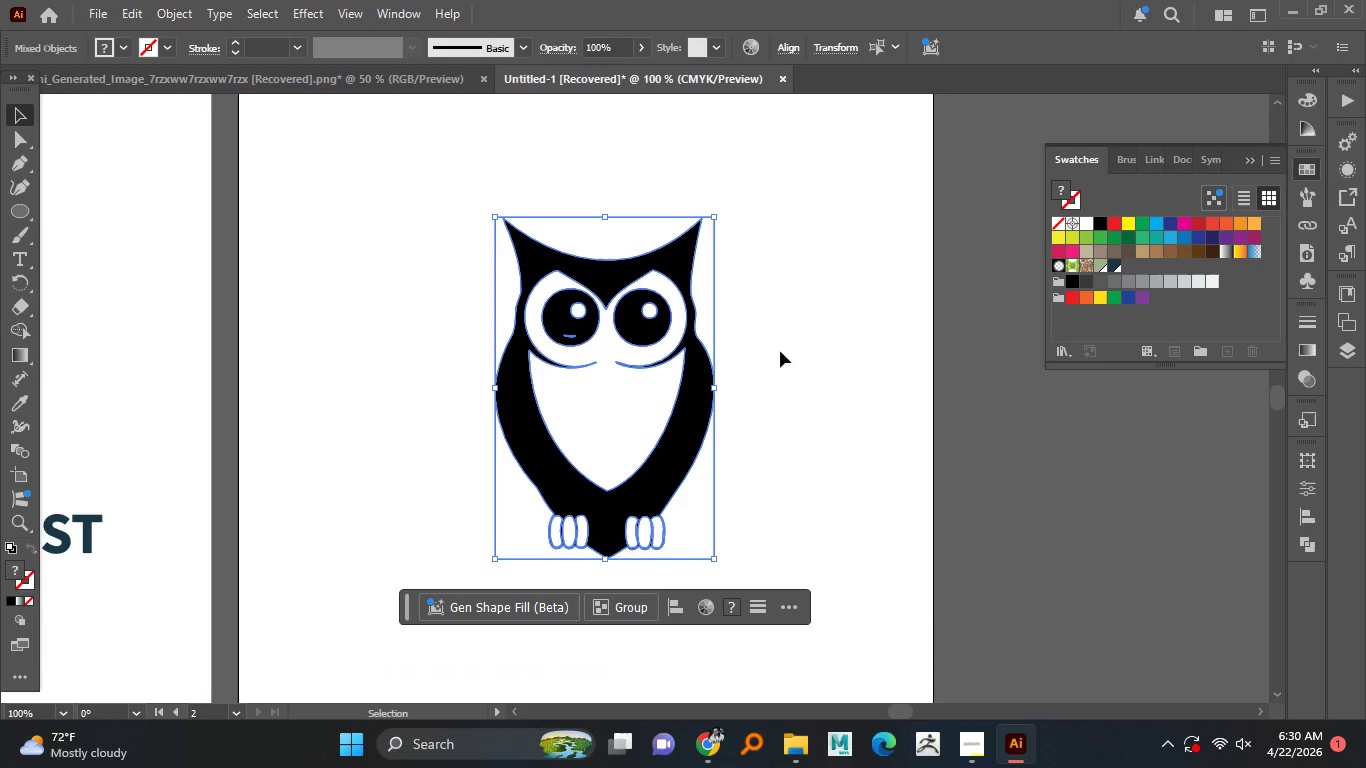 
left_click([803, 338])
 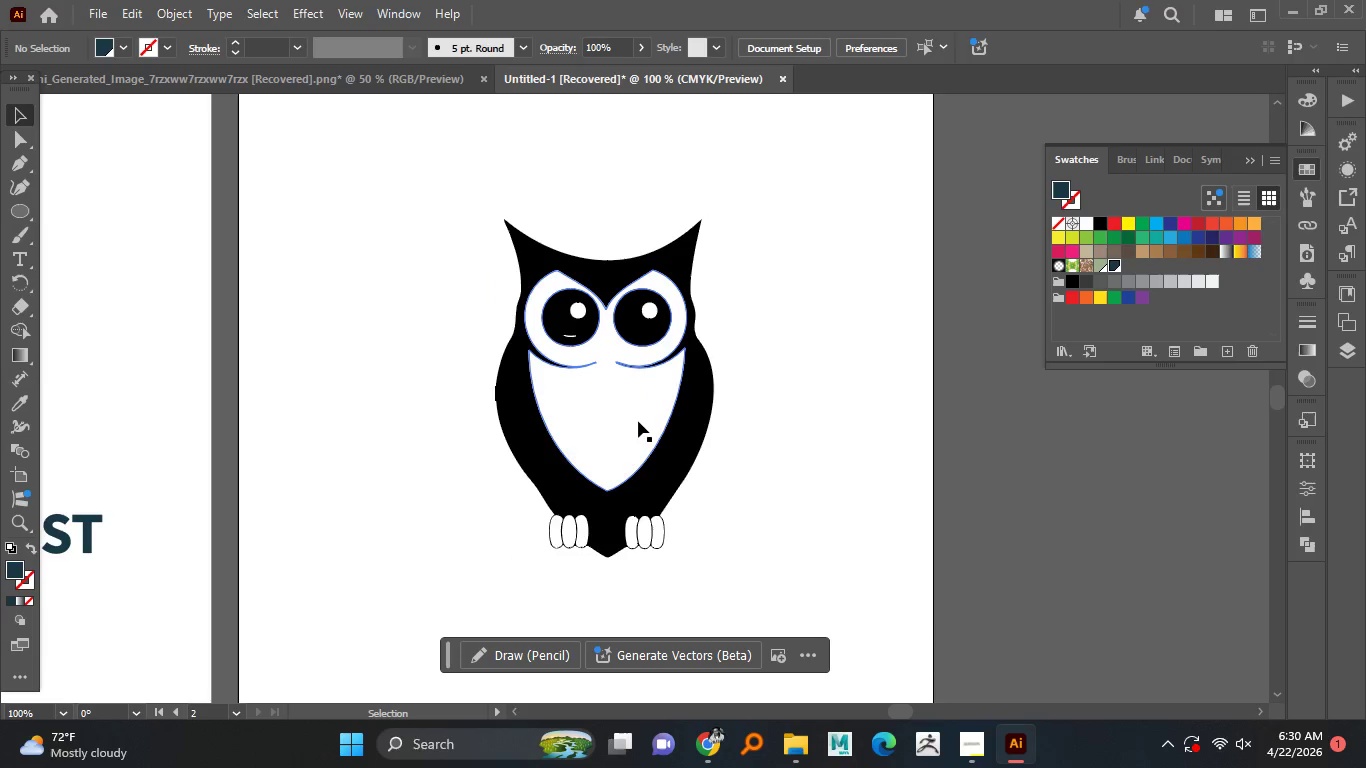 
left_click([638, 421])
 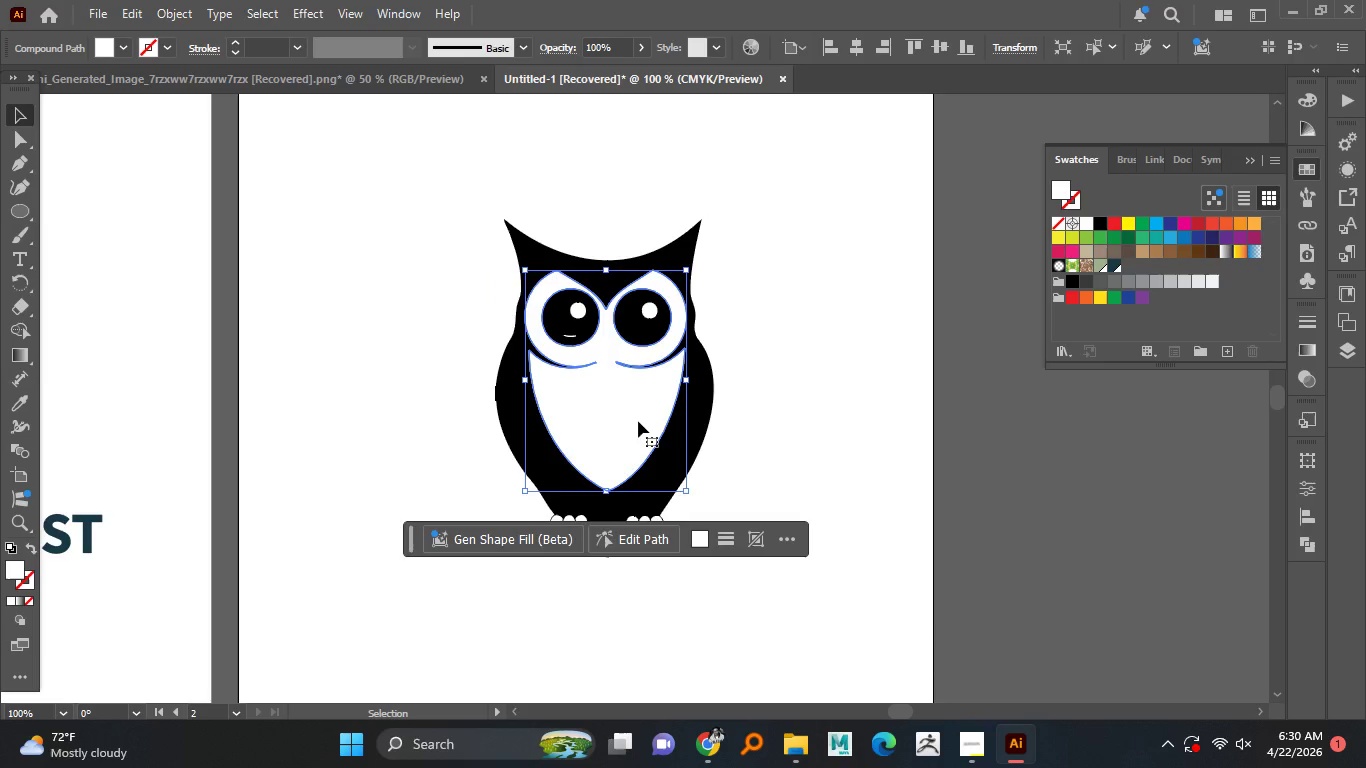 
key(Delete)
 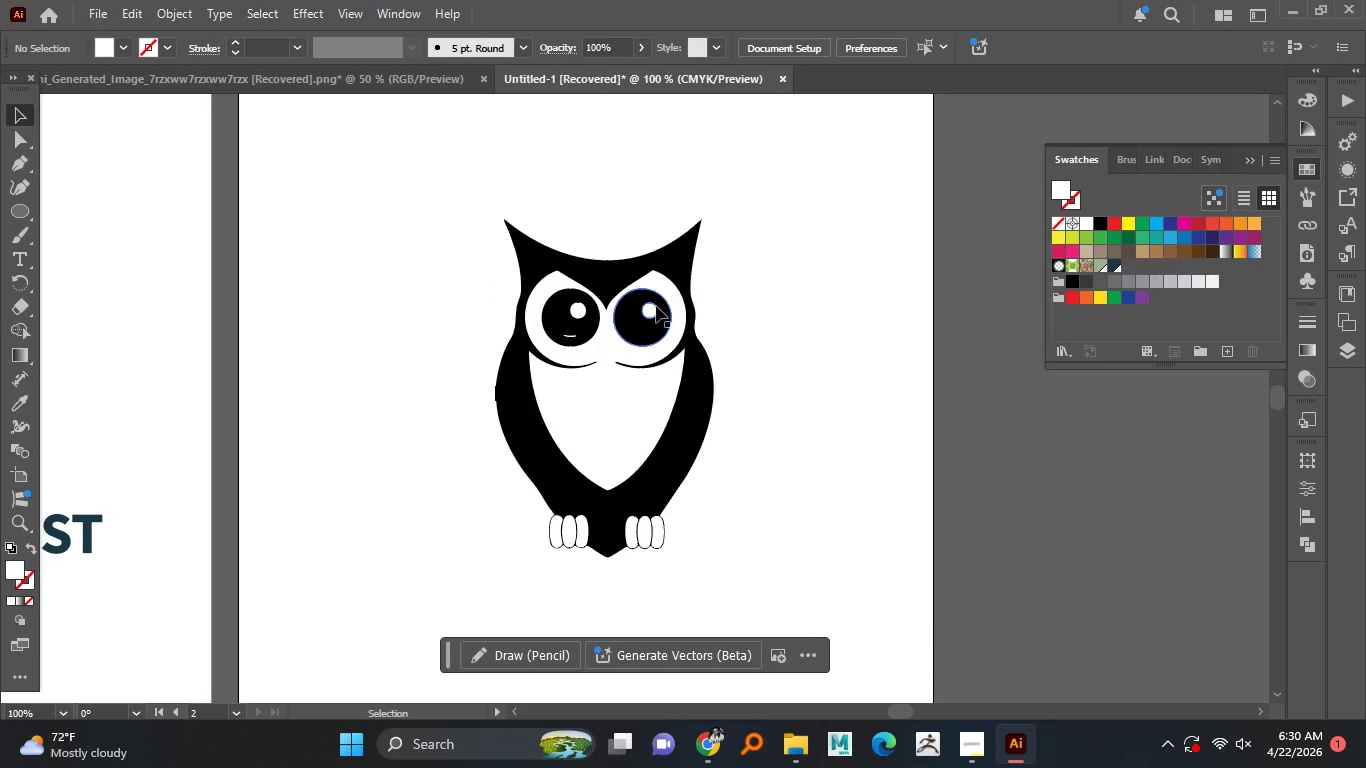 
left_click([650, 309])
 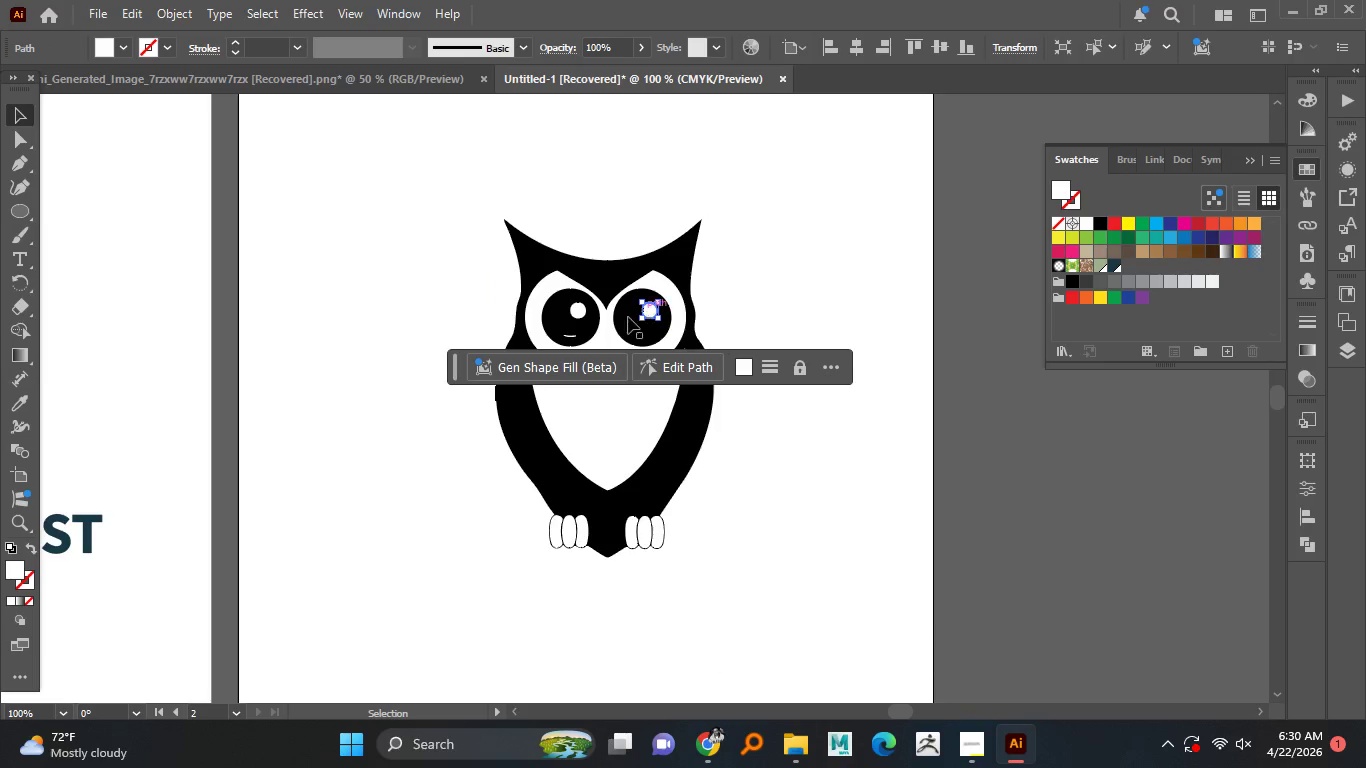 
key(Delete)
 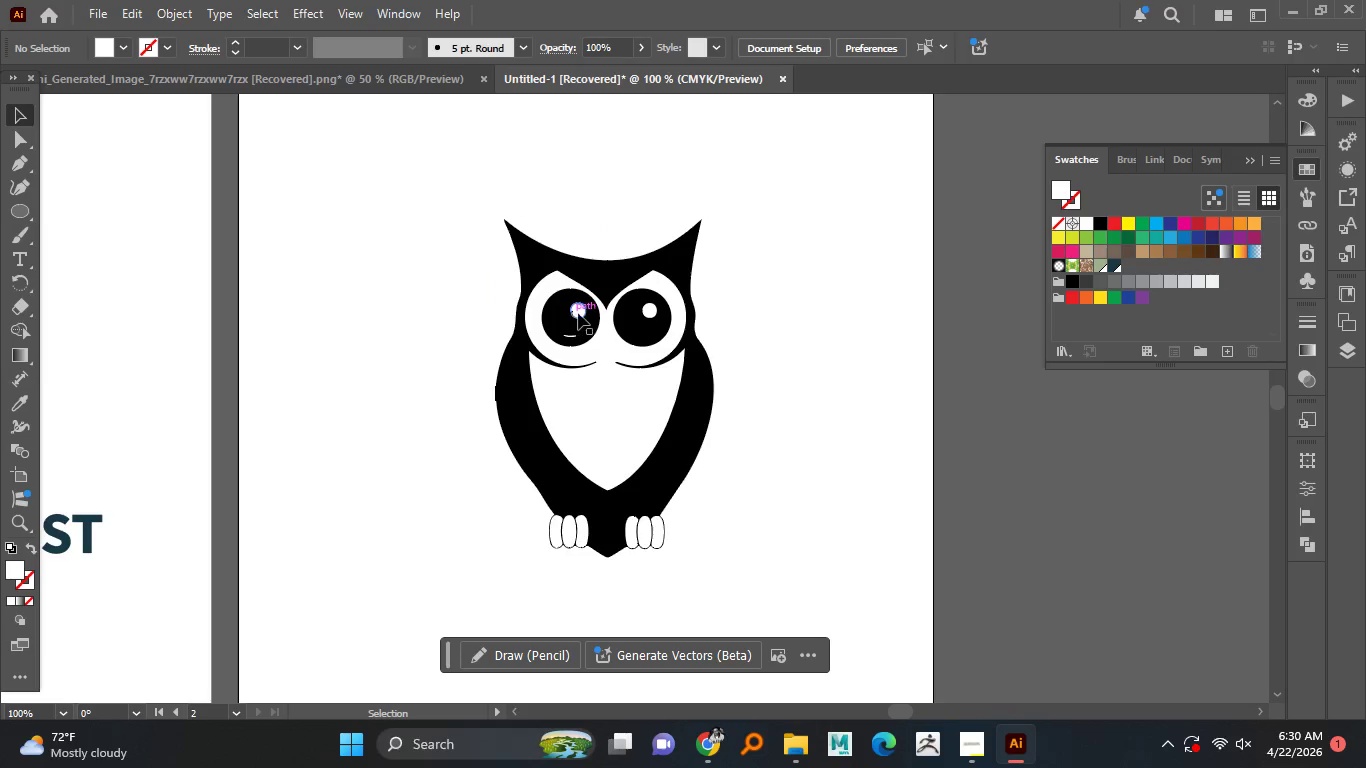 
left_click([580, 312])
 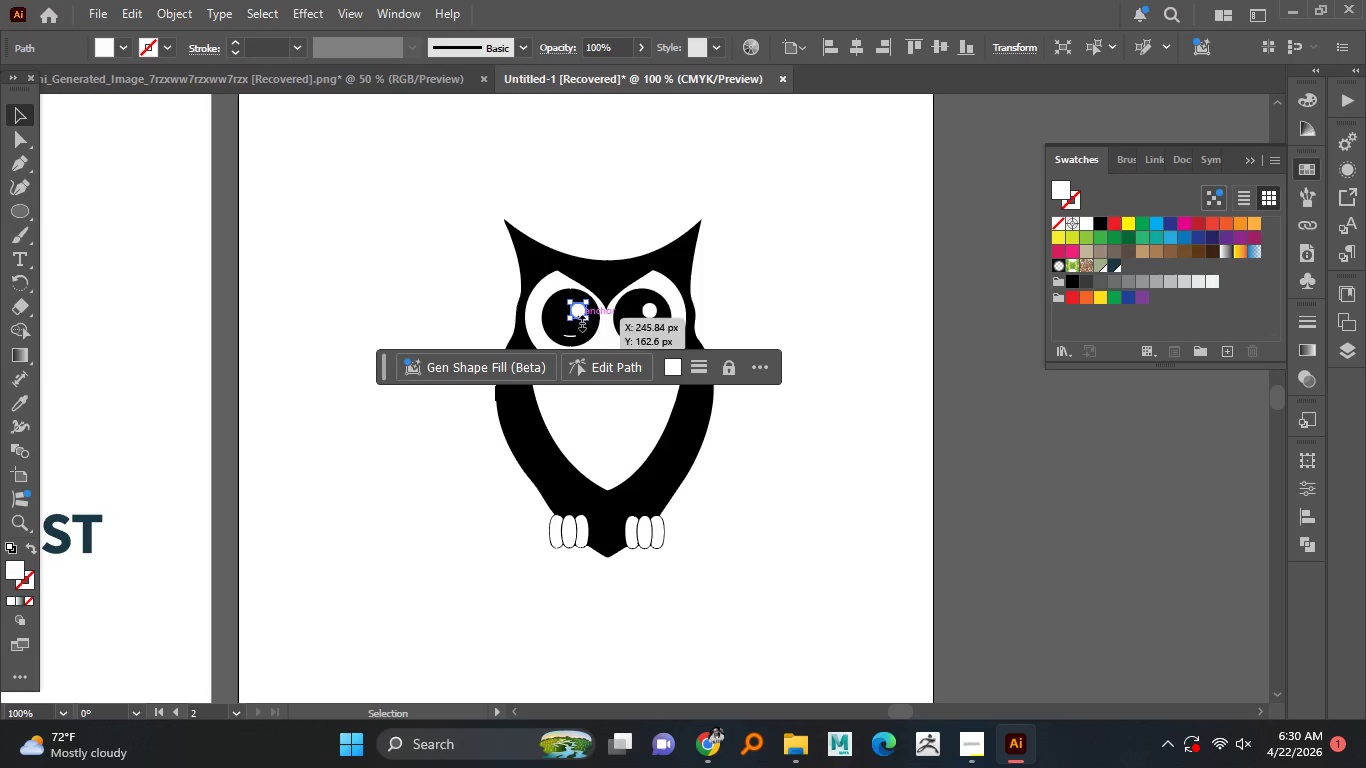 
key(Delete)
 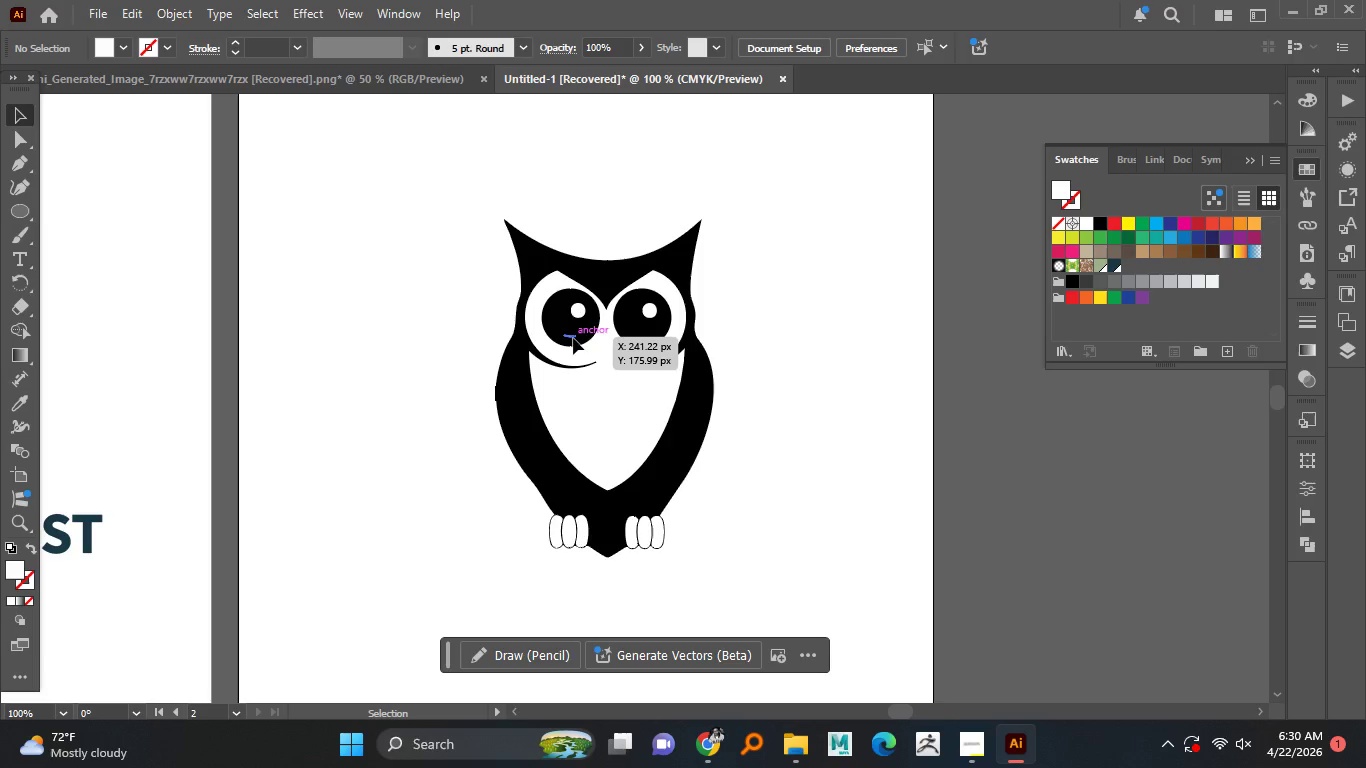 
left_click([573, 338])
 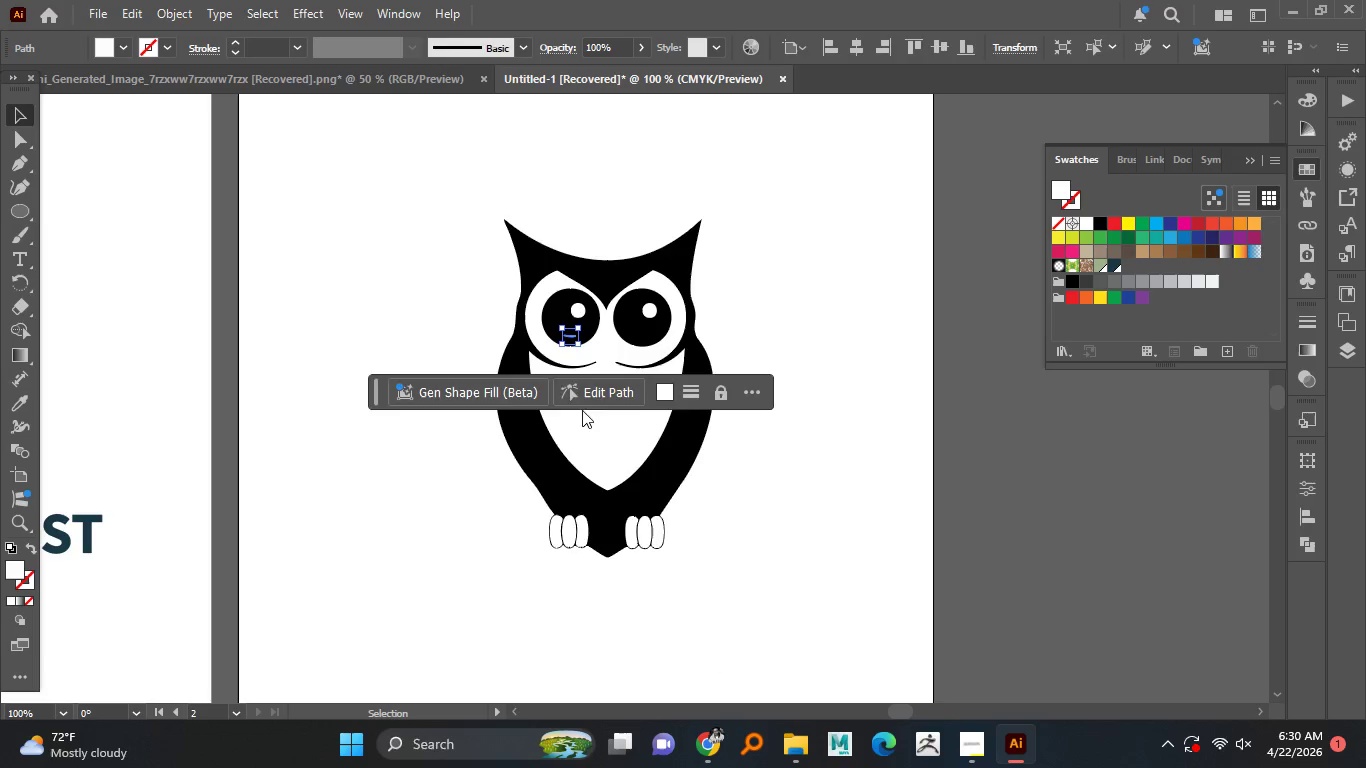 
key(Delete)
 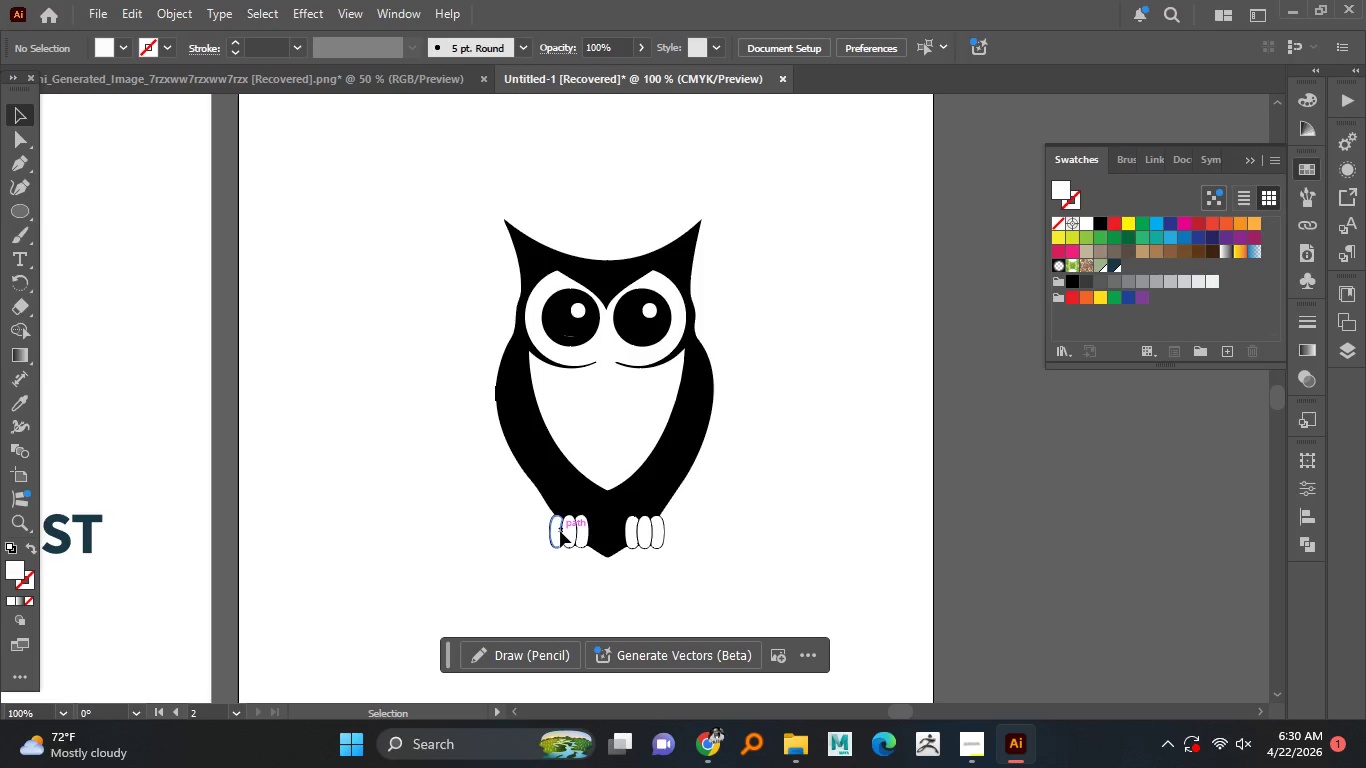 
key(Delete)
 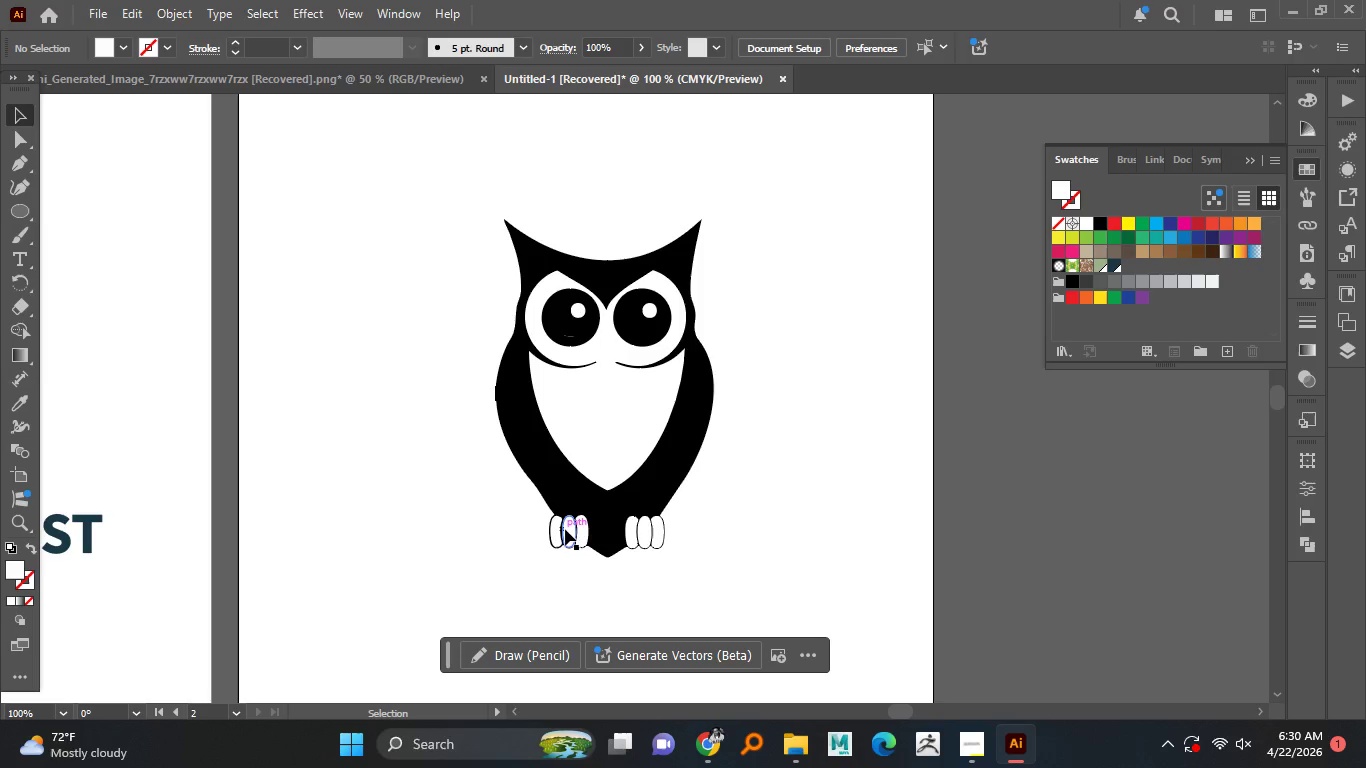 
left_click([565, 529])
 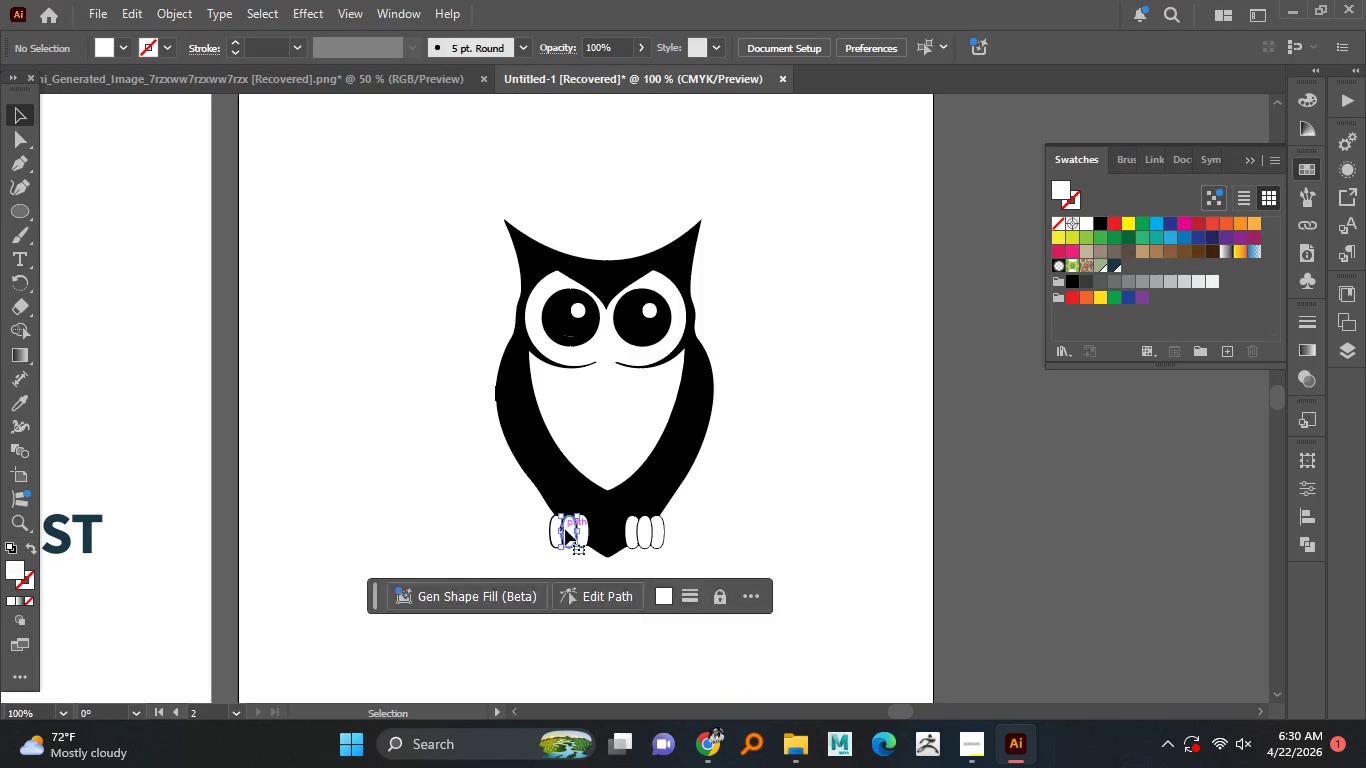 
key(Delete)
 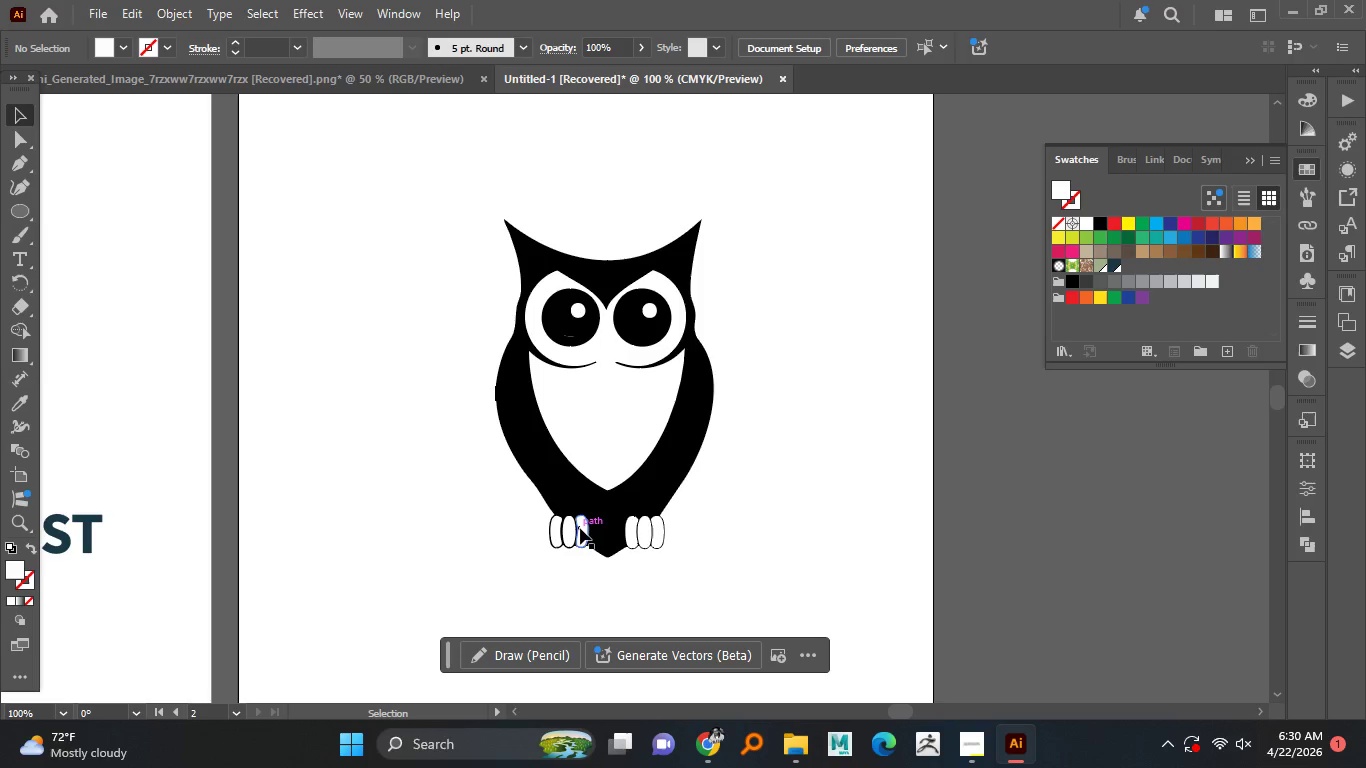 
left_click([581, 528])
 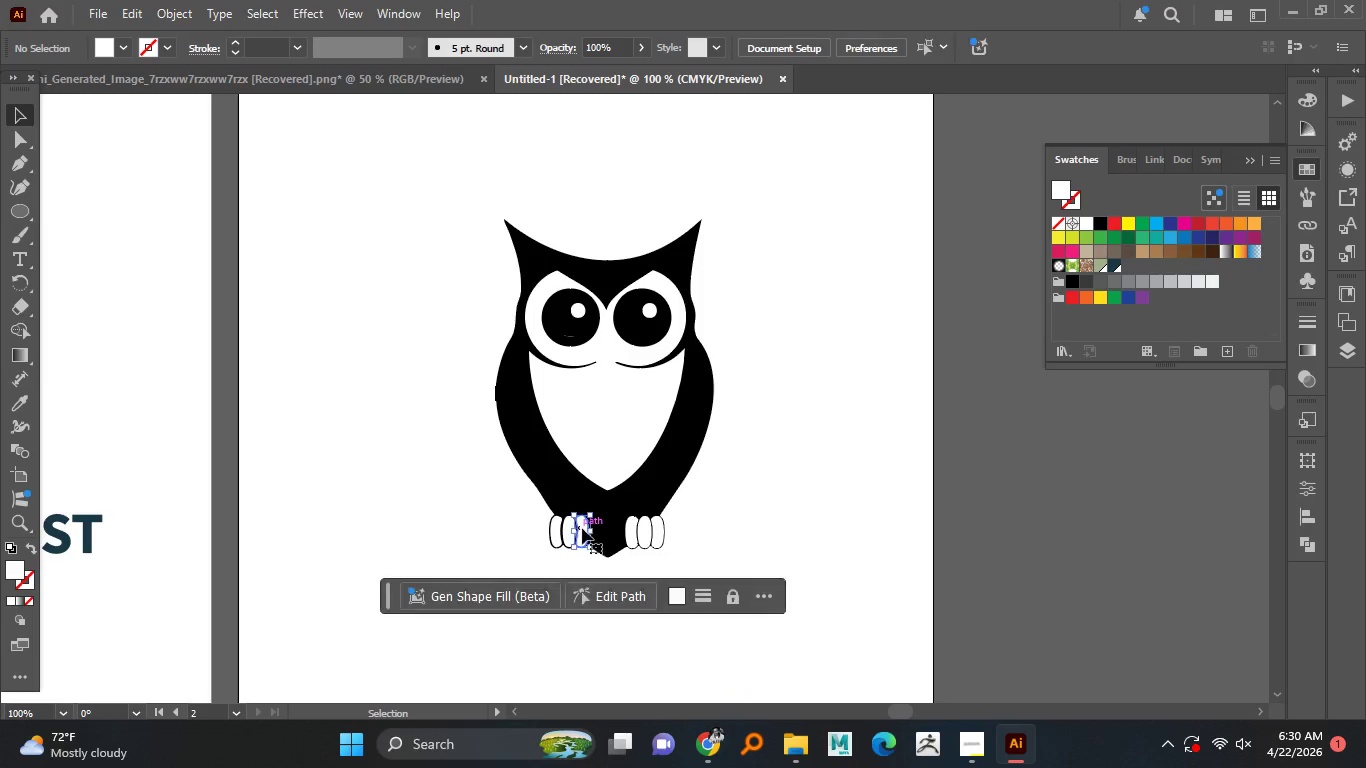 
key(Delete)
 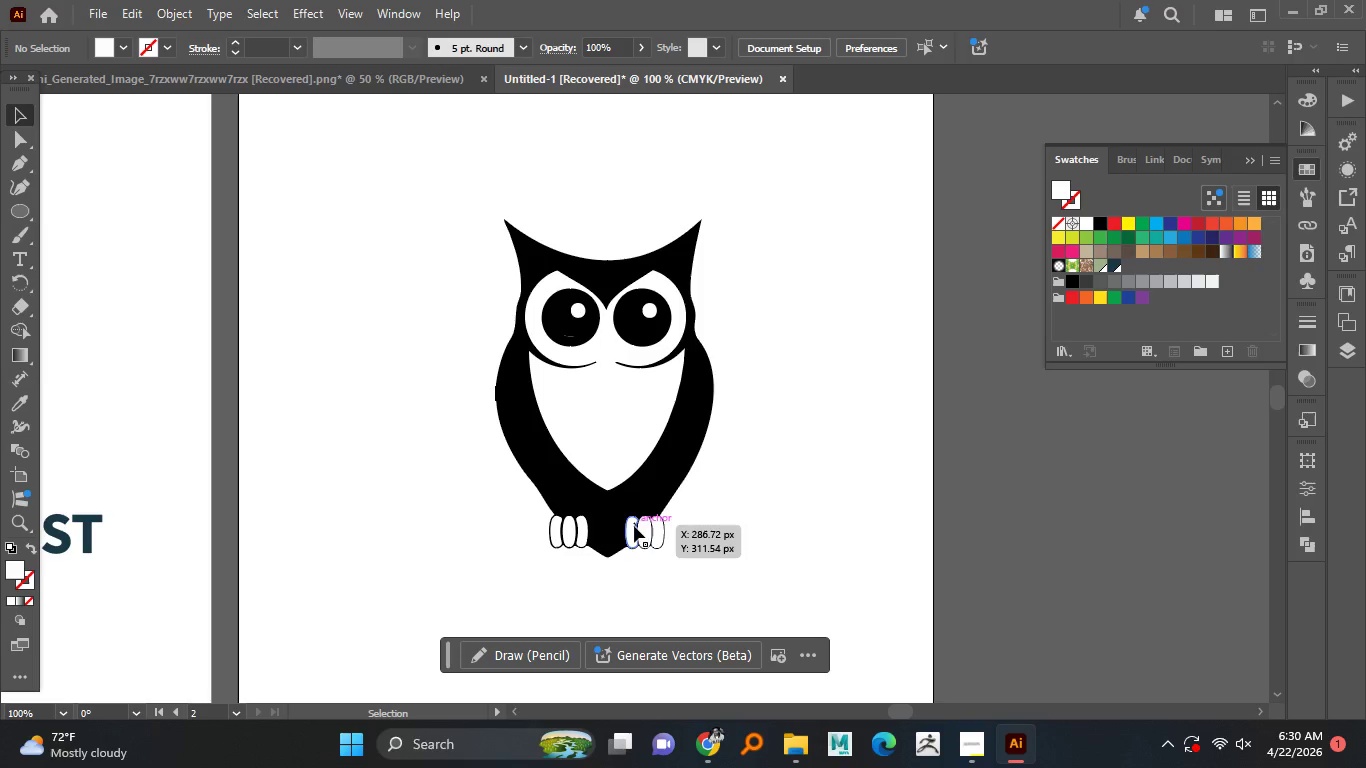 
left_click([633, 526])
 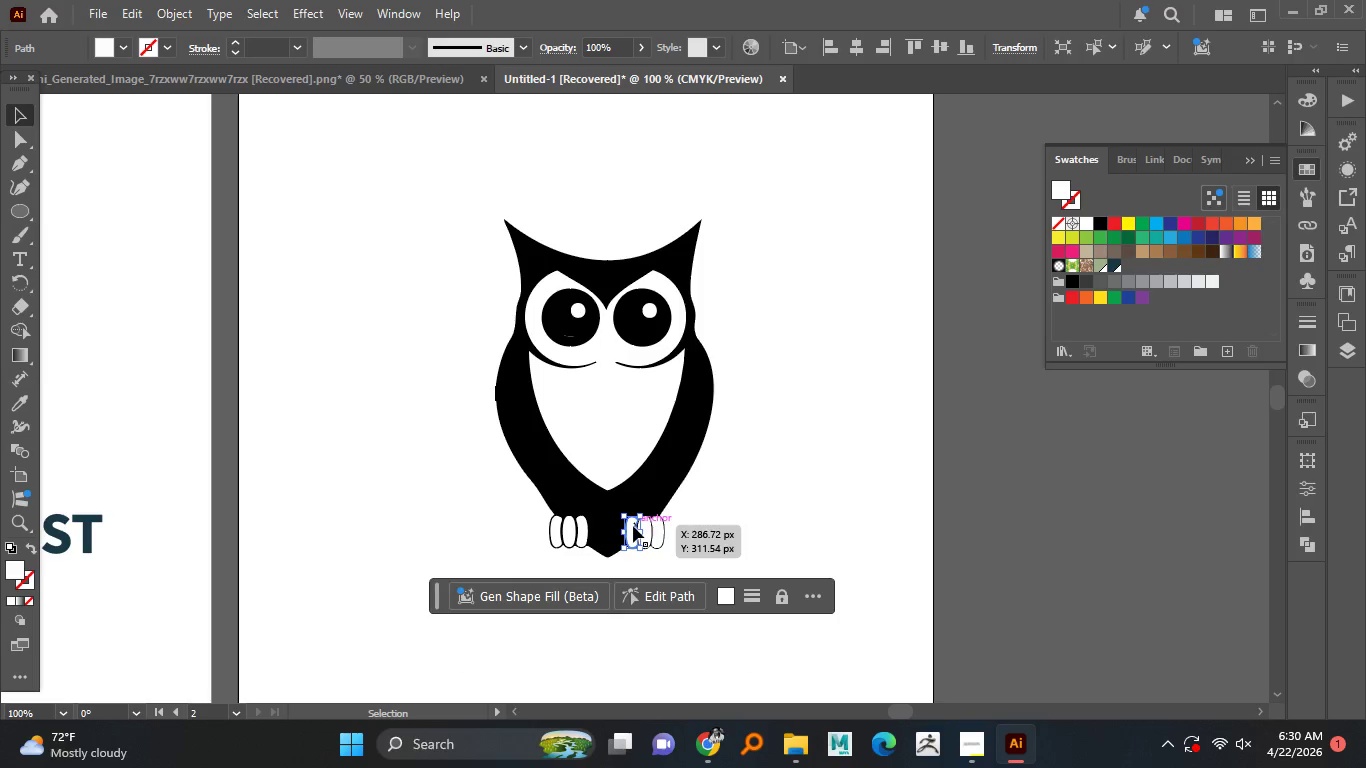 
key(Delete)
 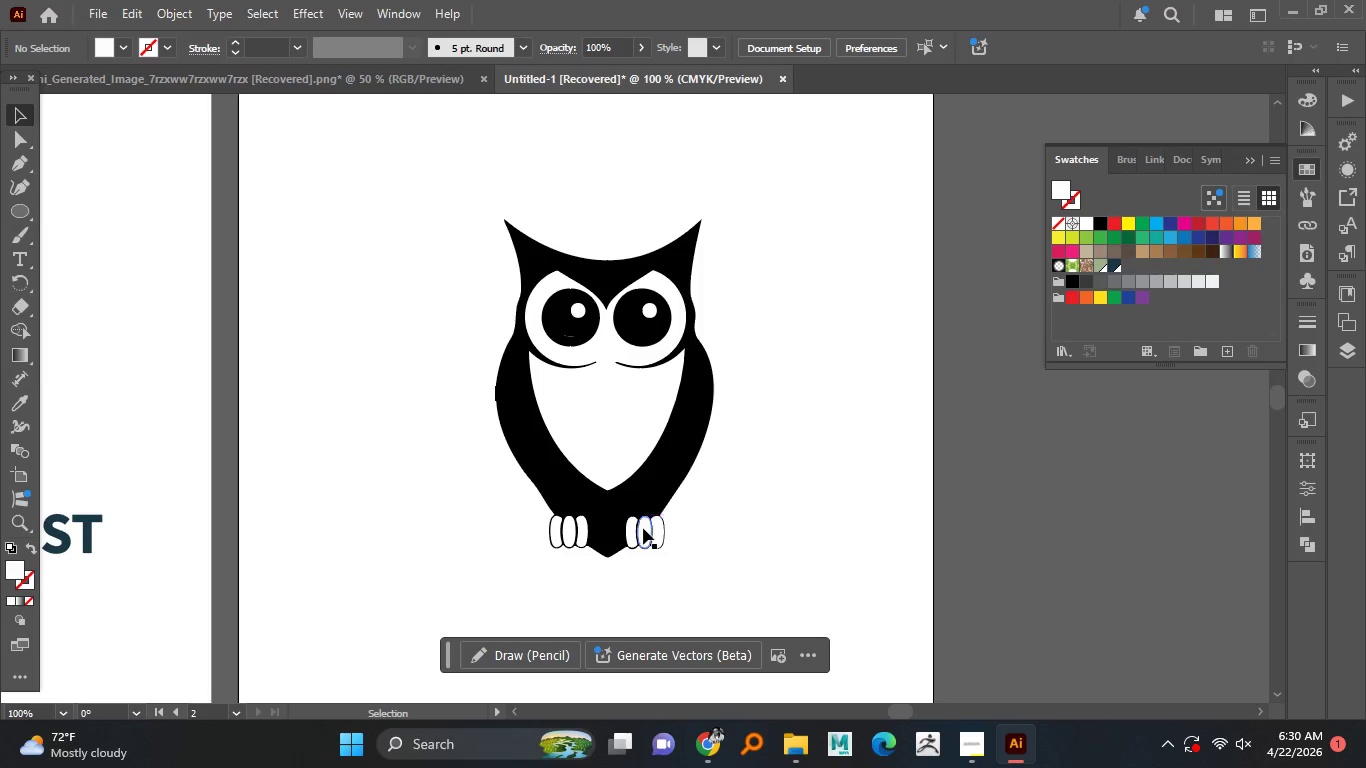 
left_click([643, 528])
 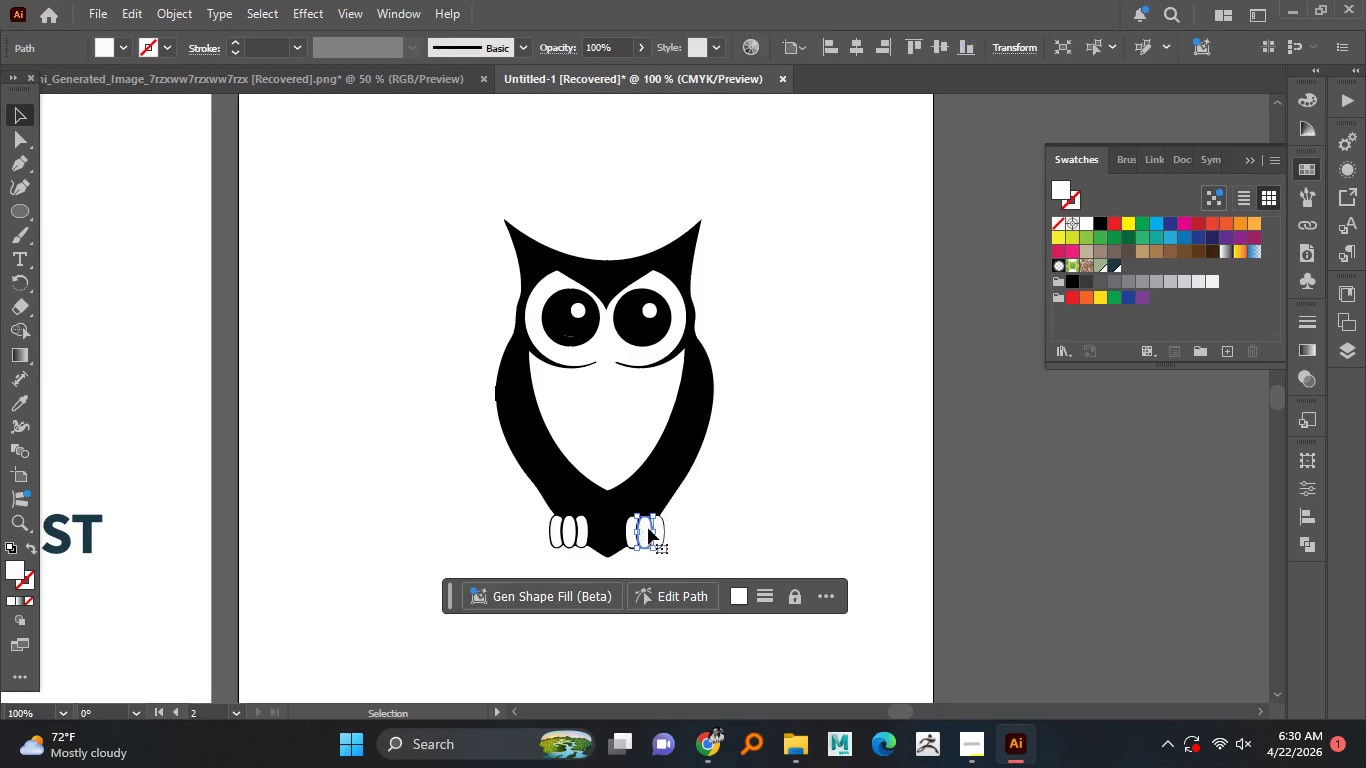 
key(Delete)
 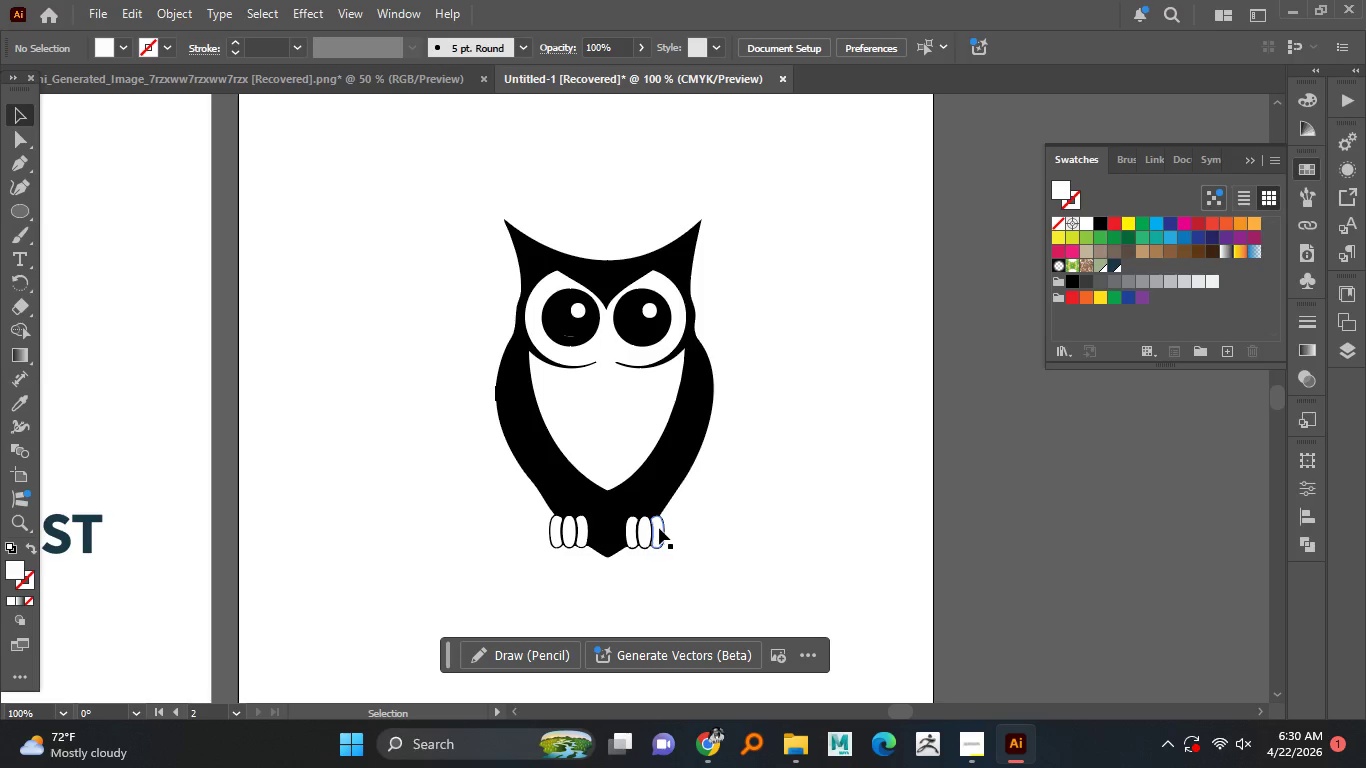 
left_click([661, 528])
 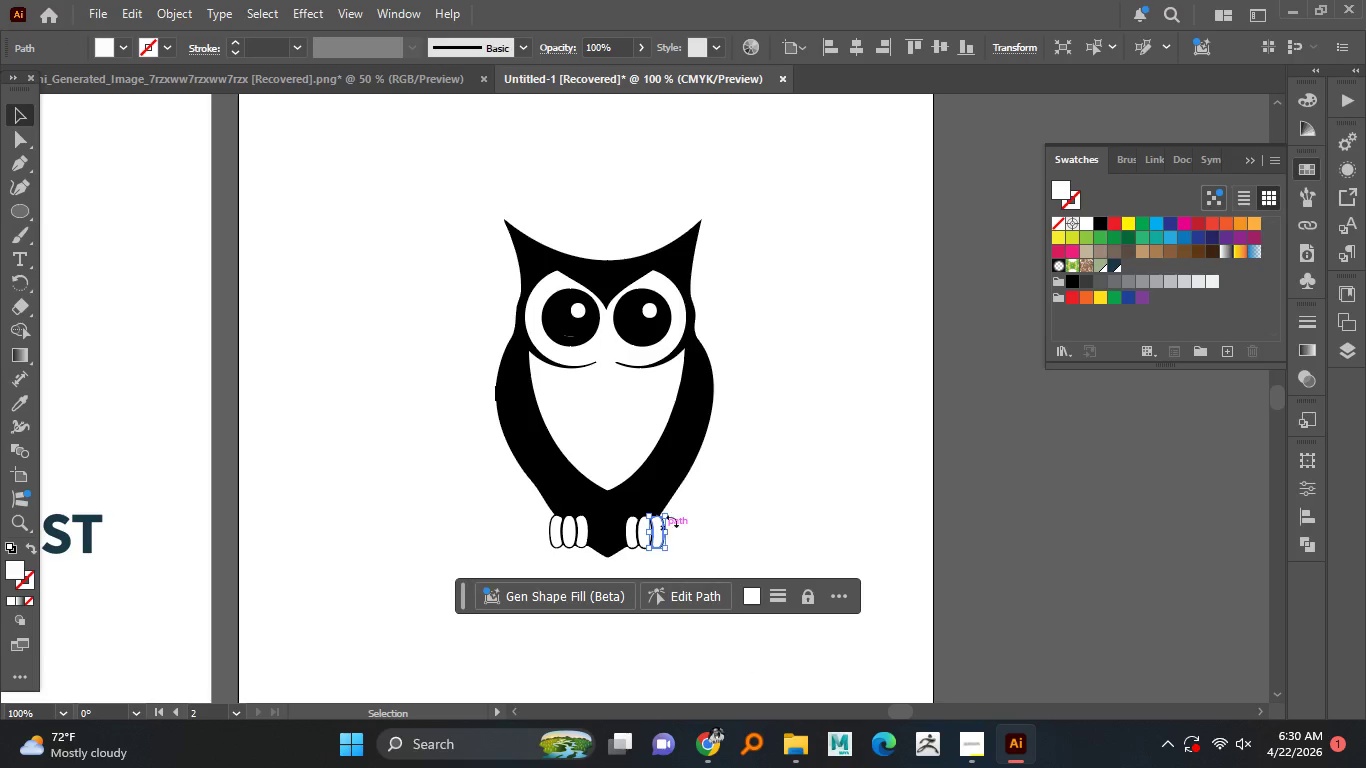 
key(Delete)
 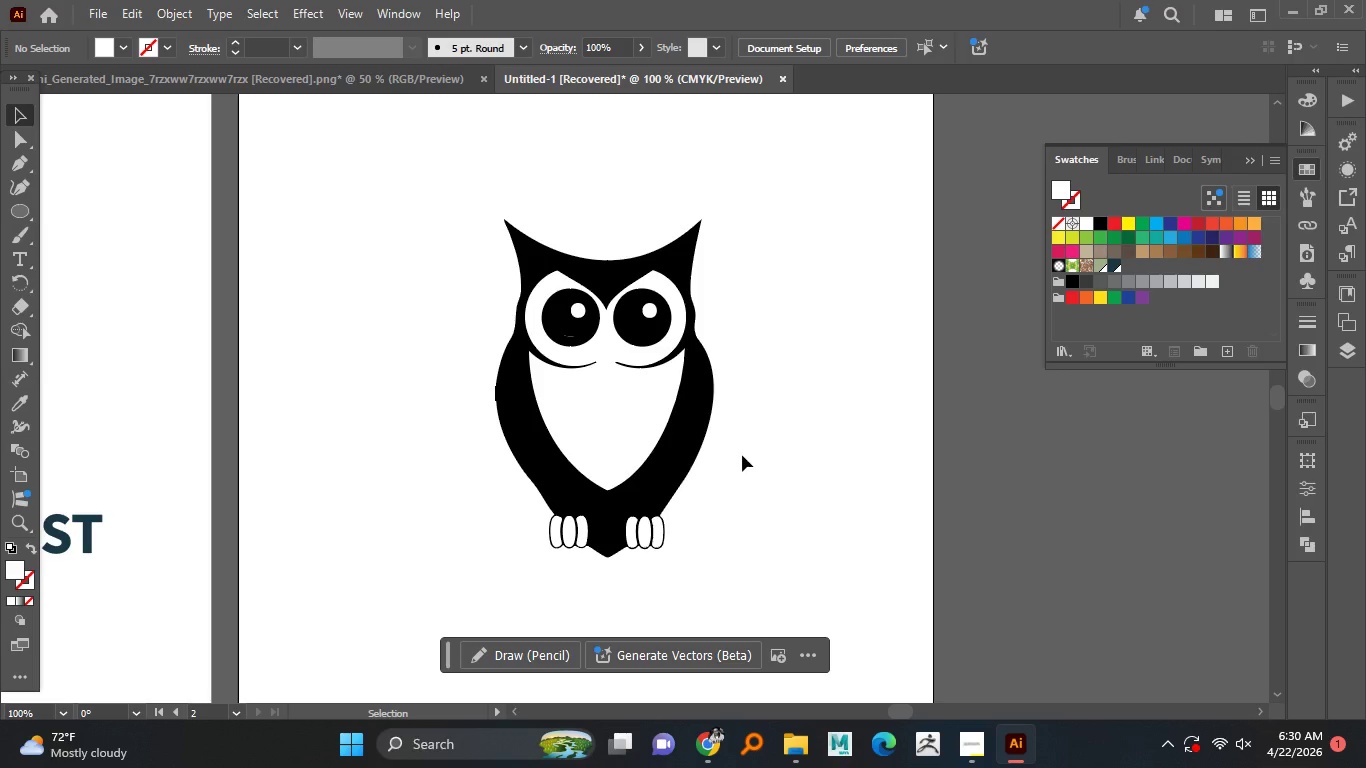 
wait(5.31)
 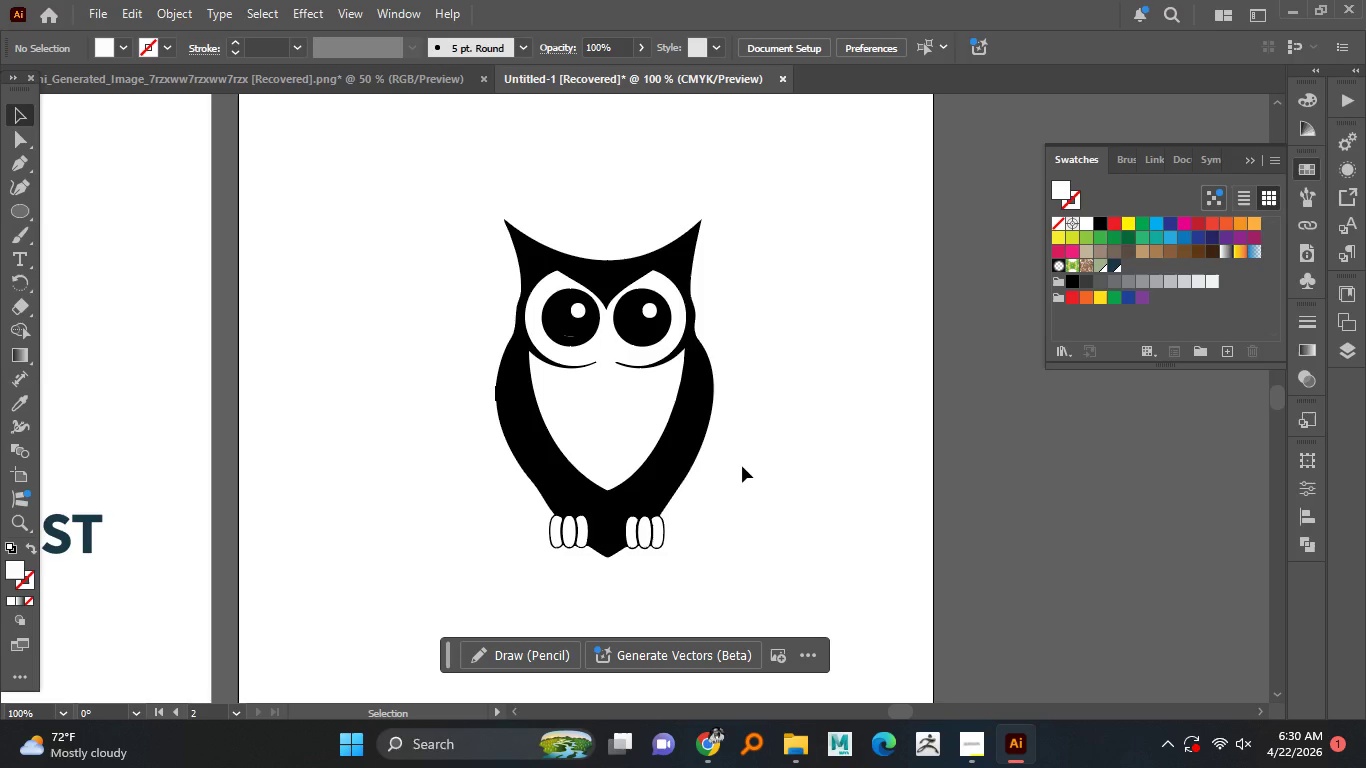 
hold_key(key=AltLeft, duration=1.53)
 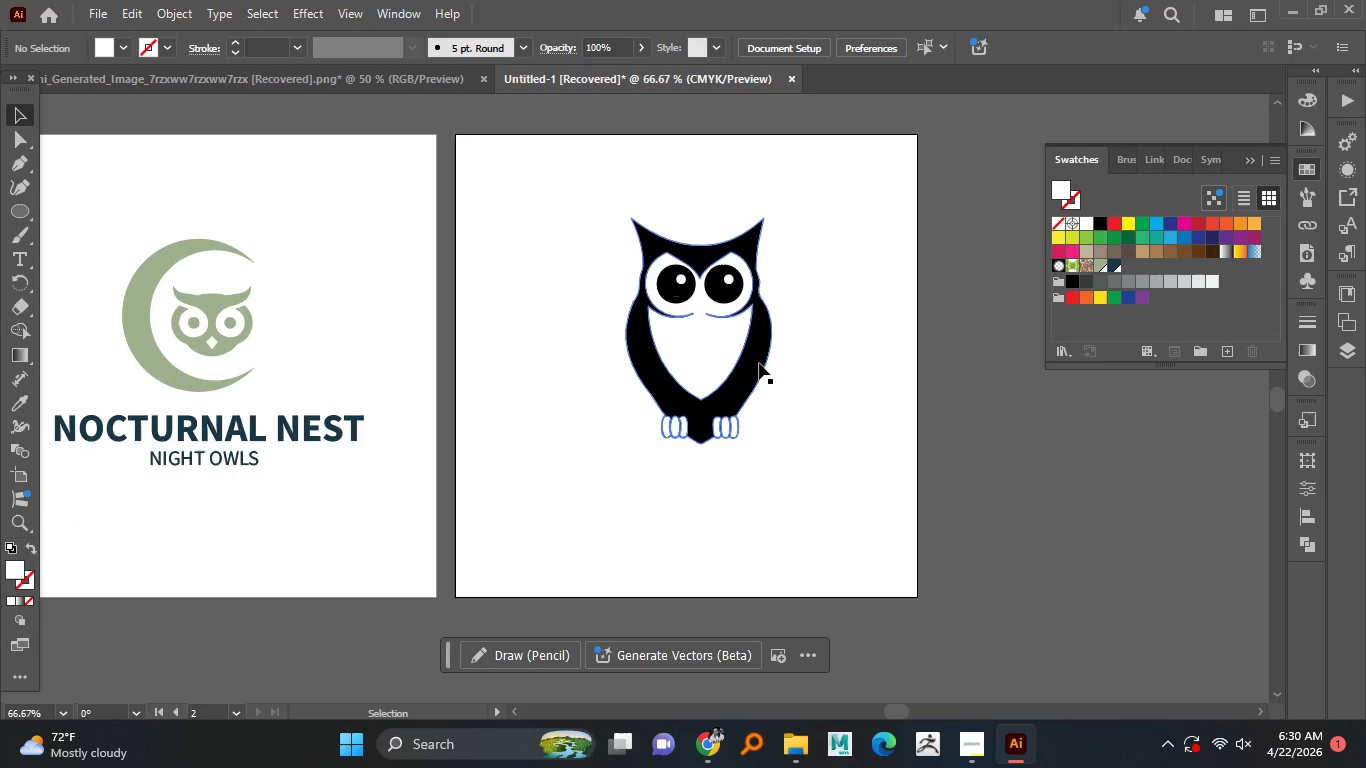 
key(Alt+AltLeft)
 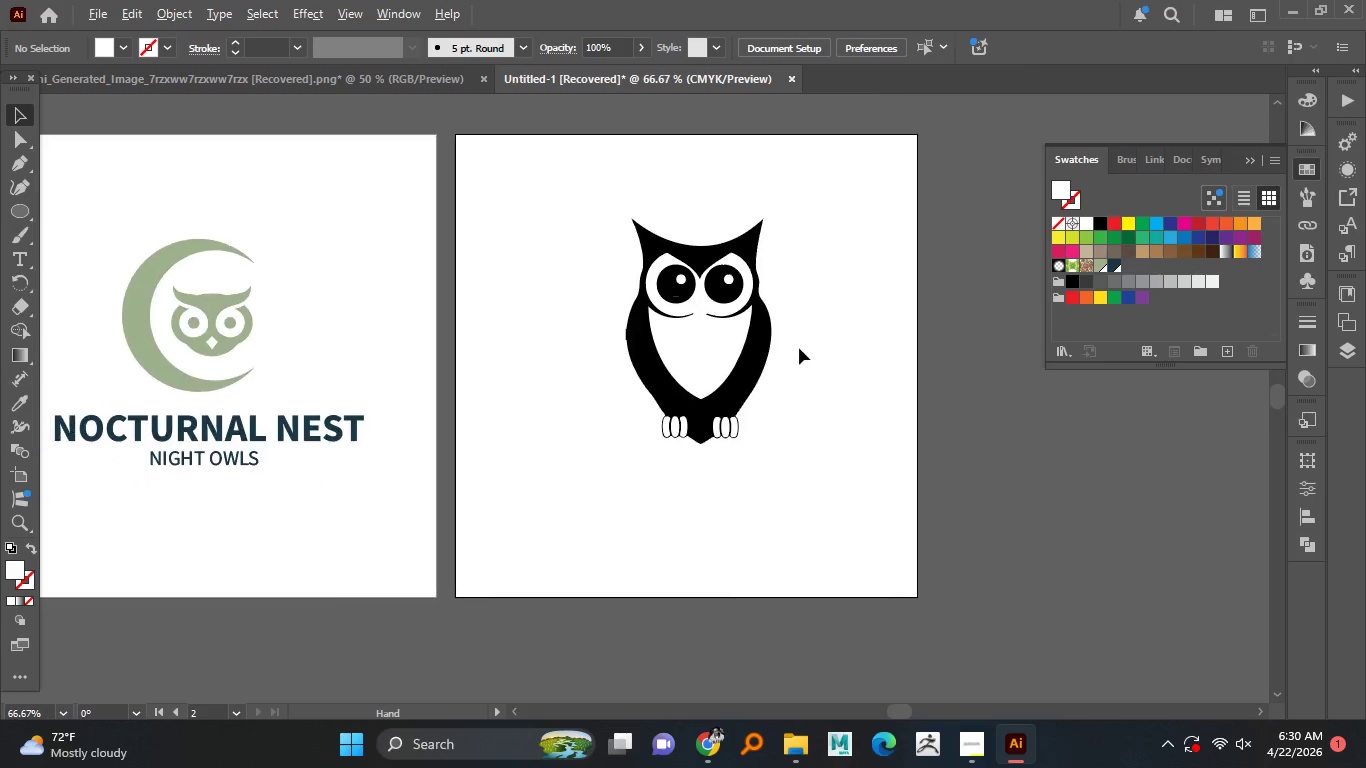 
key(Alt+AltLeft)
 